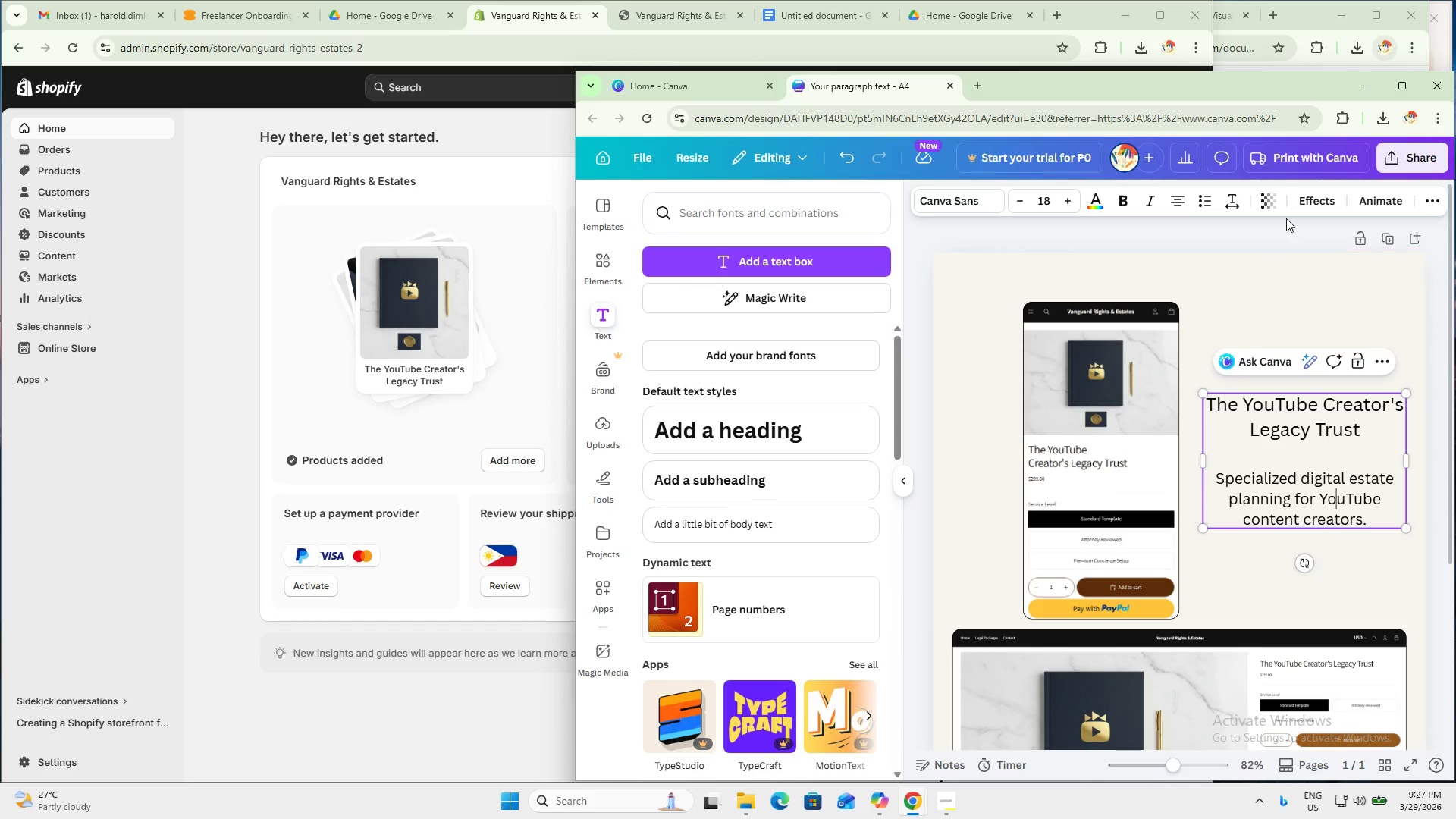 
mouse_move([1157, 191])
 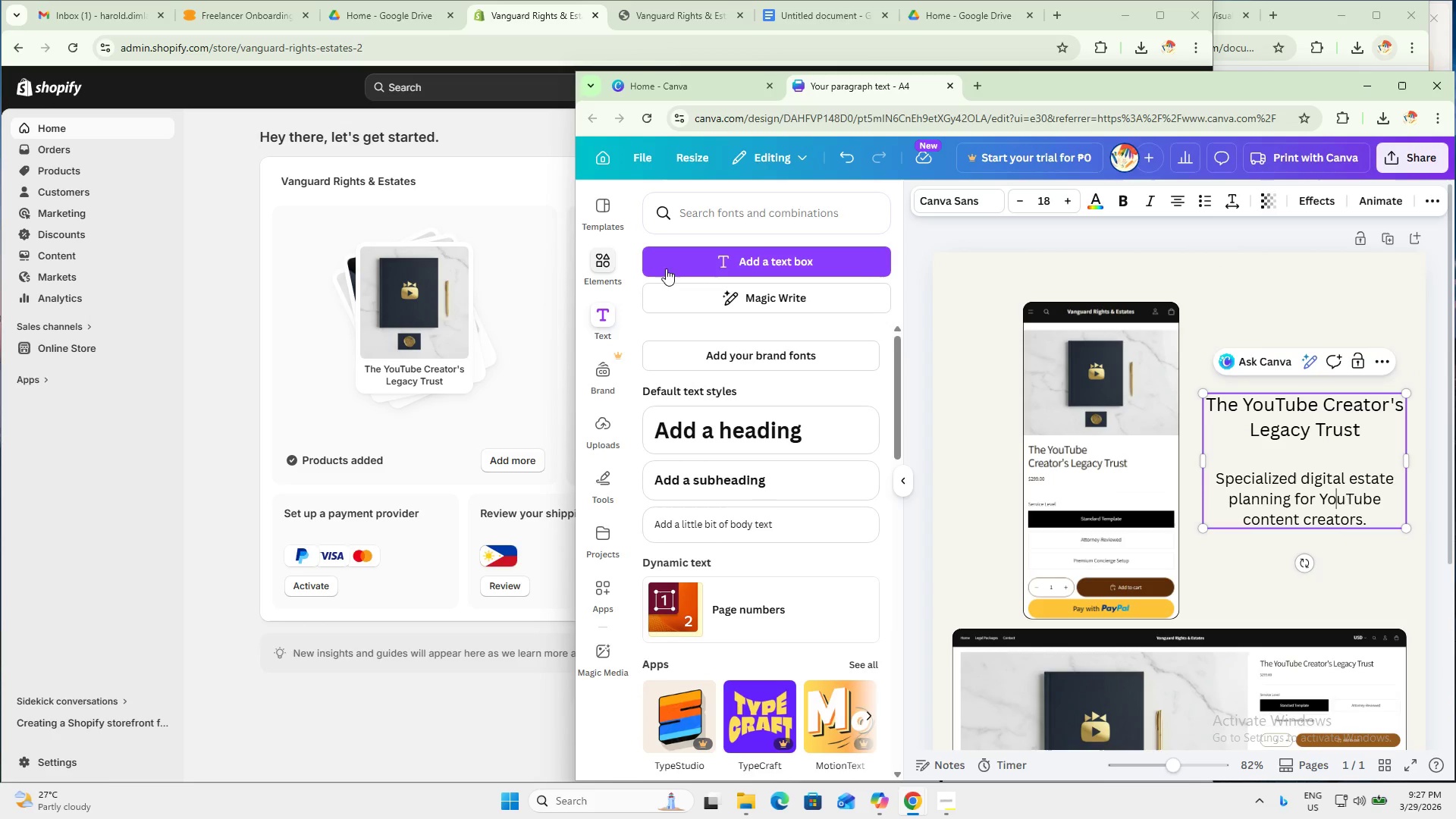 
wait(6.13)
 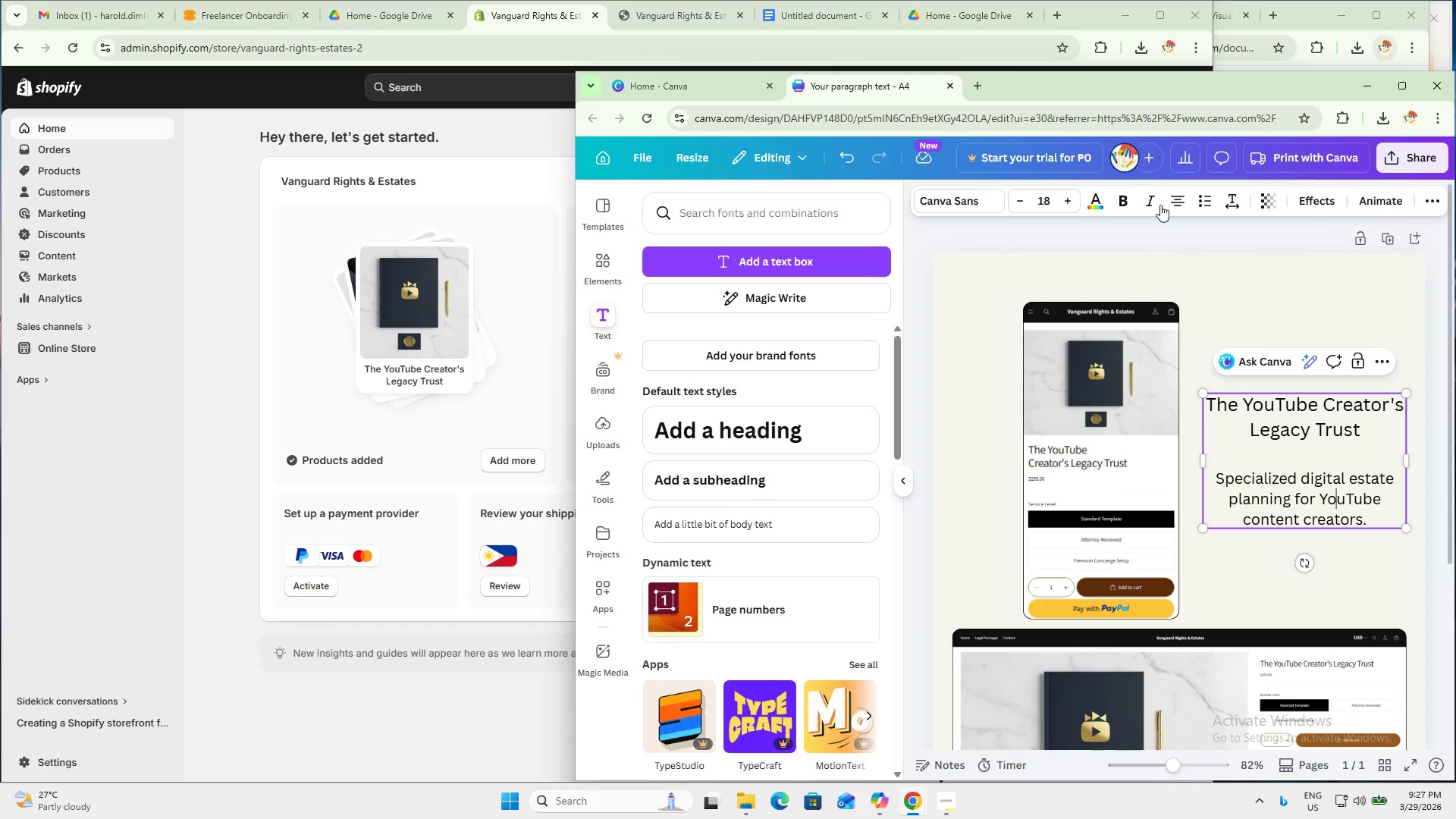 
left_click([1309, 199])
 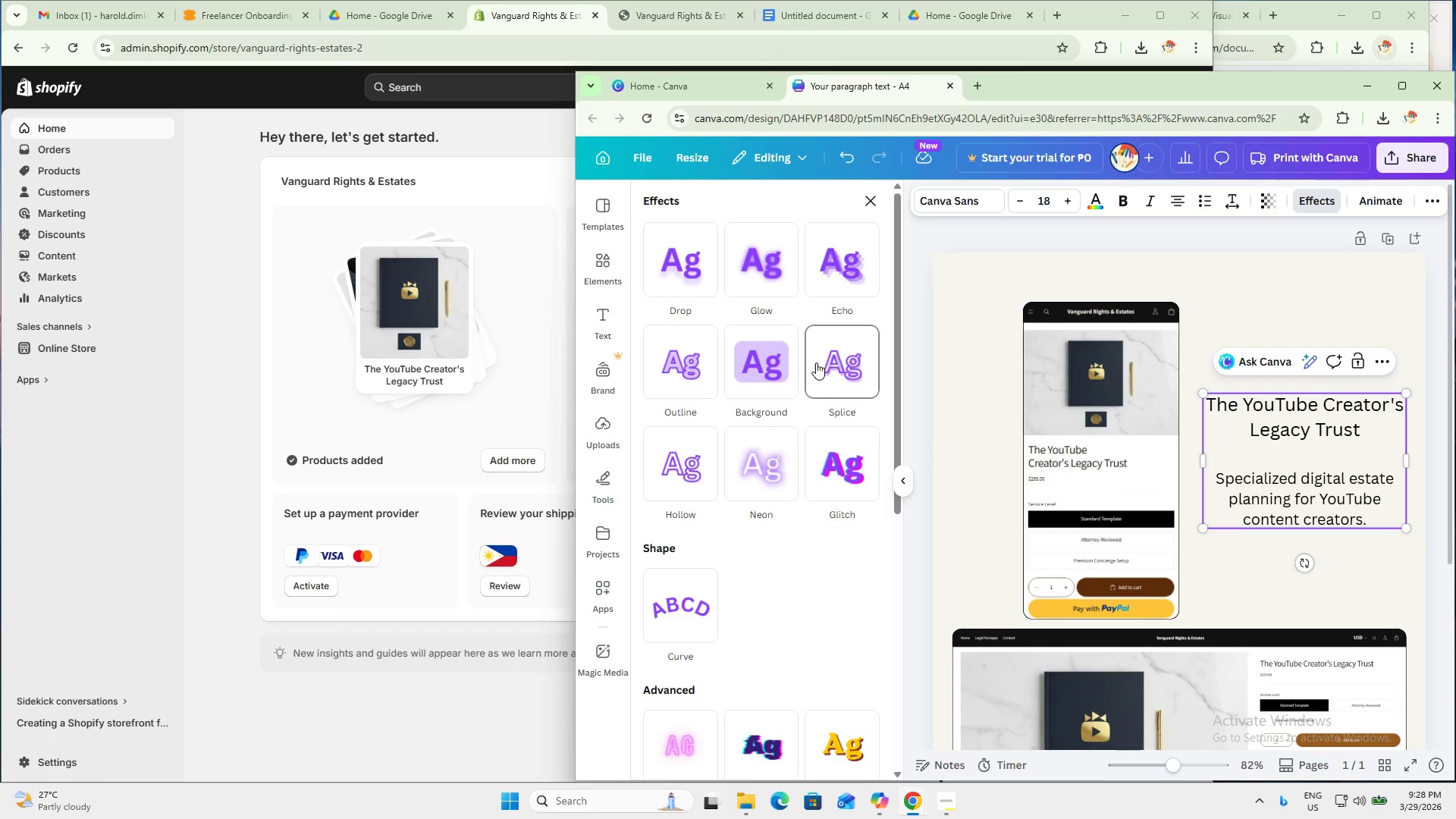 
left_click([757, 363])
 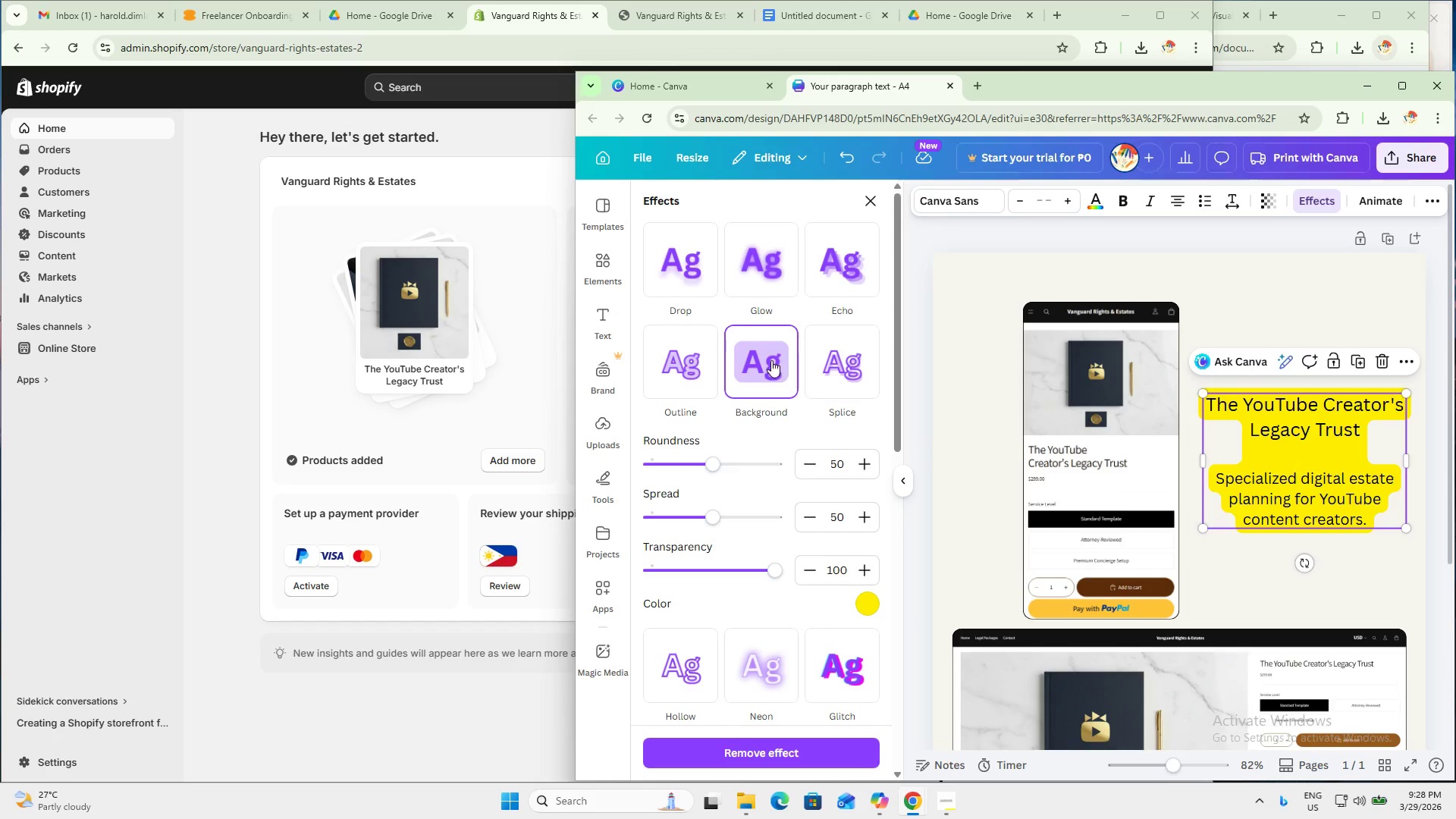 
left_click([827, 268])
 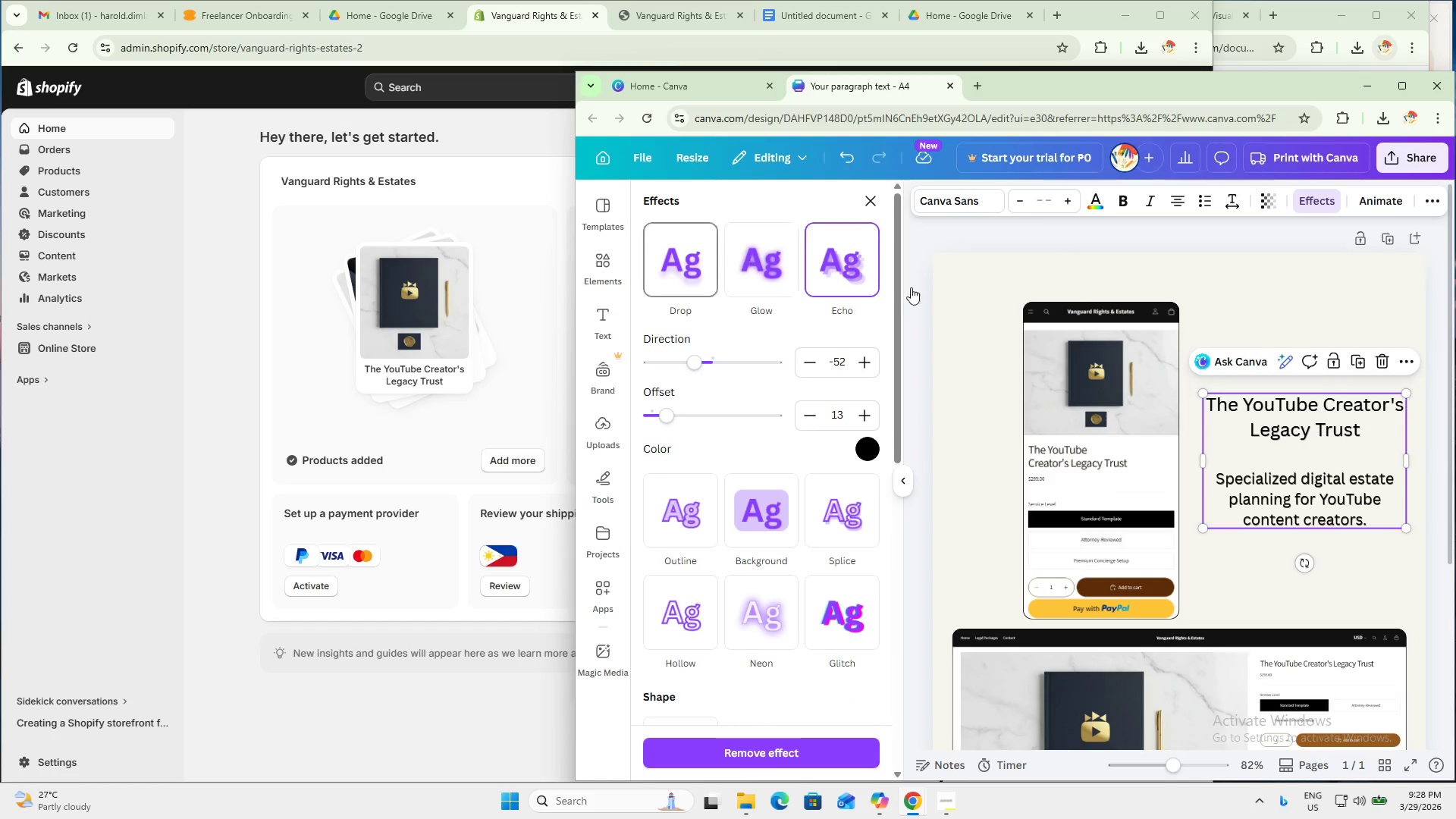 
left_click([859, 205])
 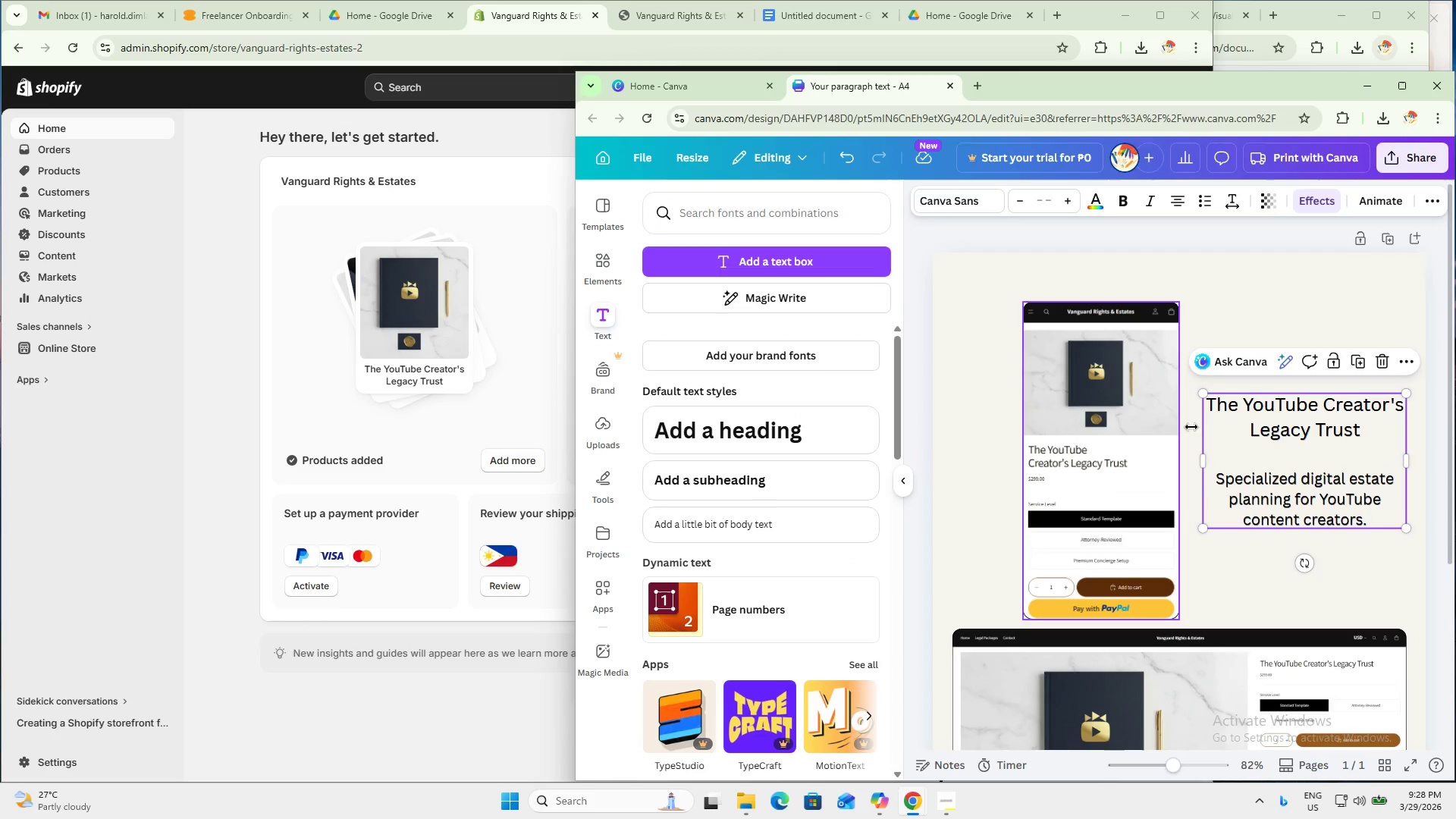 
left_click([1245, 428])
 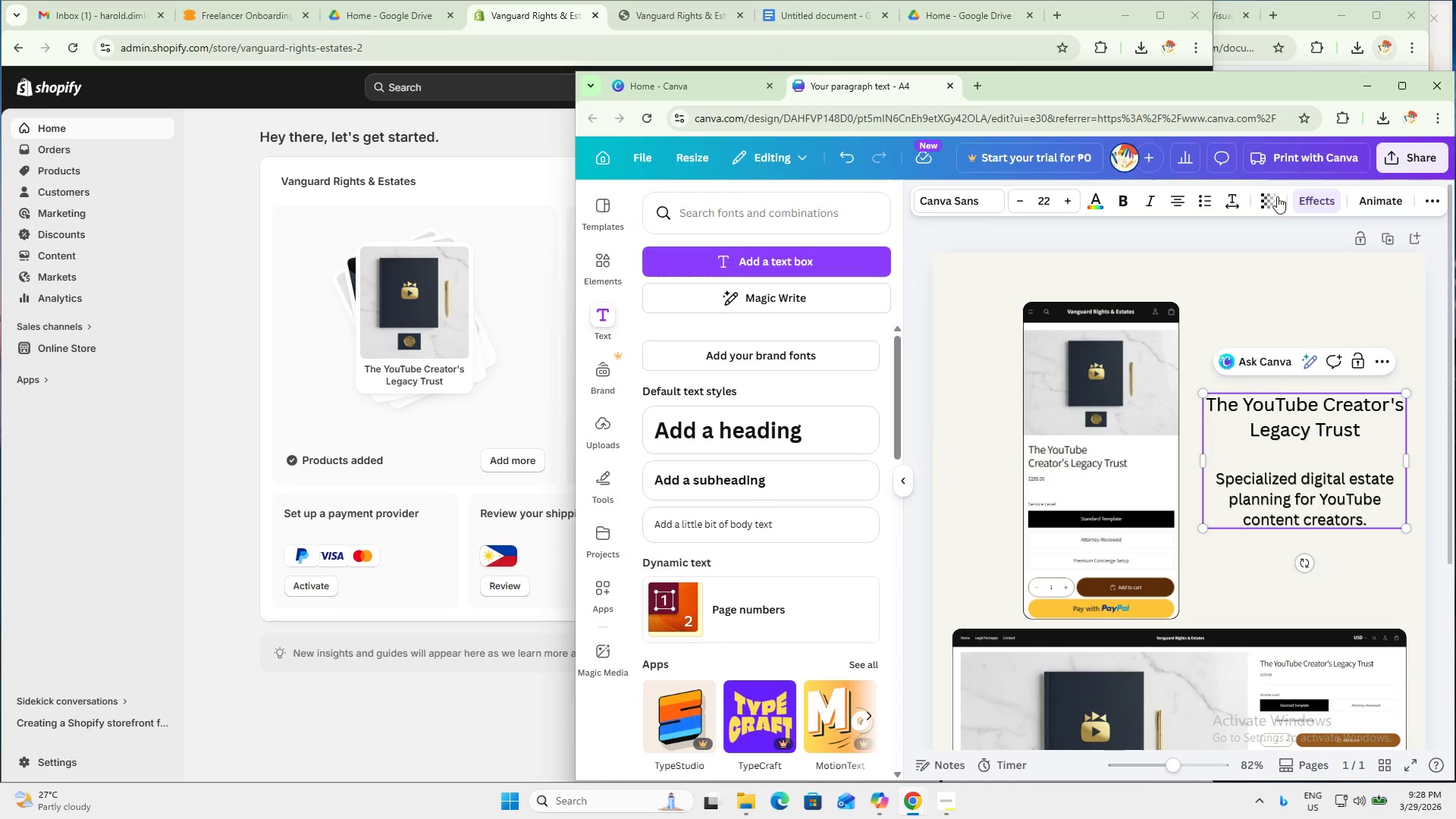 
left_click([1311, 199])
 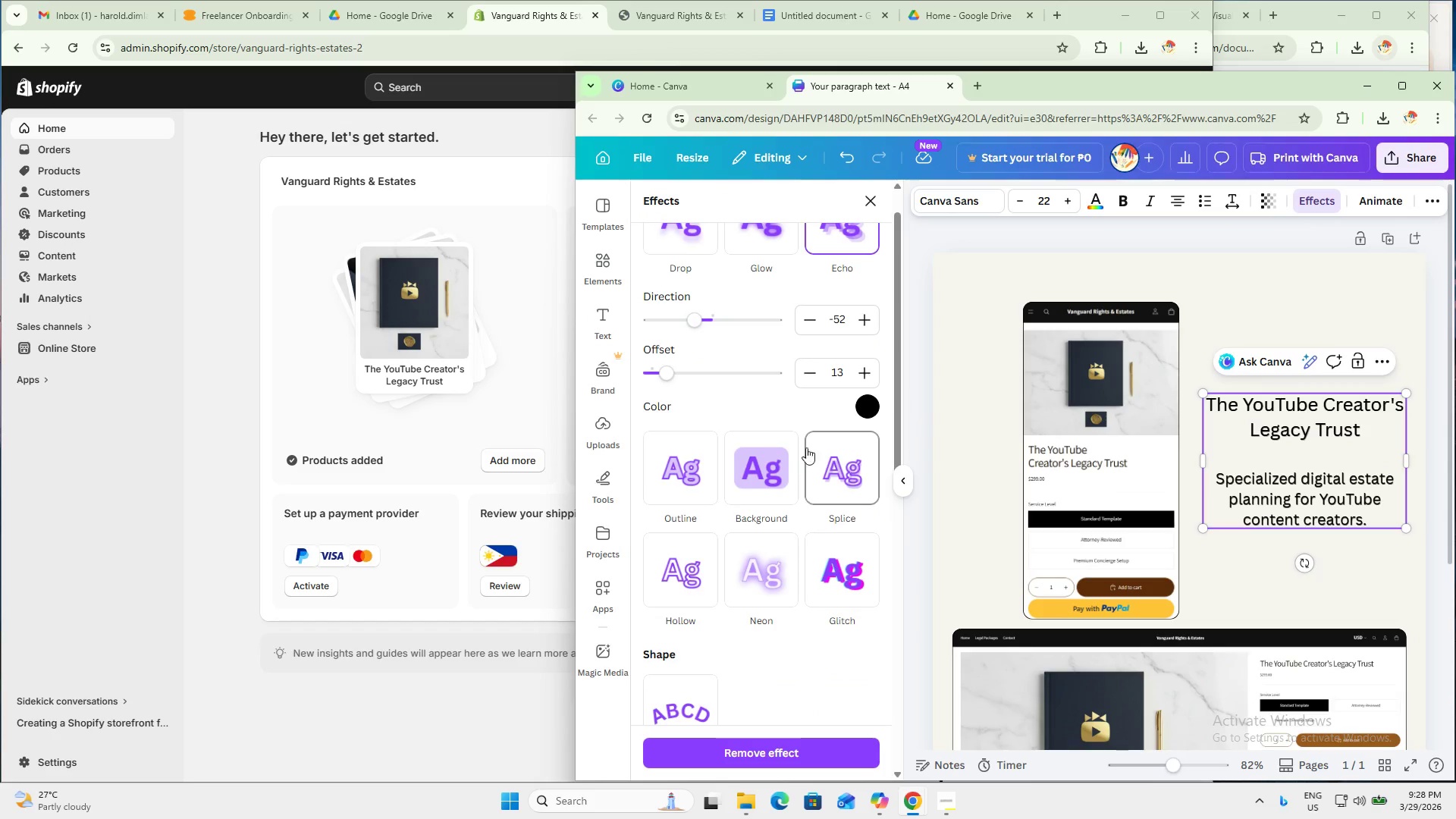 
scroll: coordinate [794, 475], scroll_direction: down, amount: 1.0
 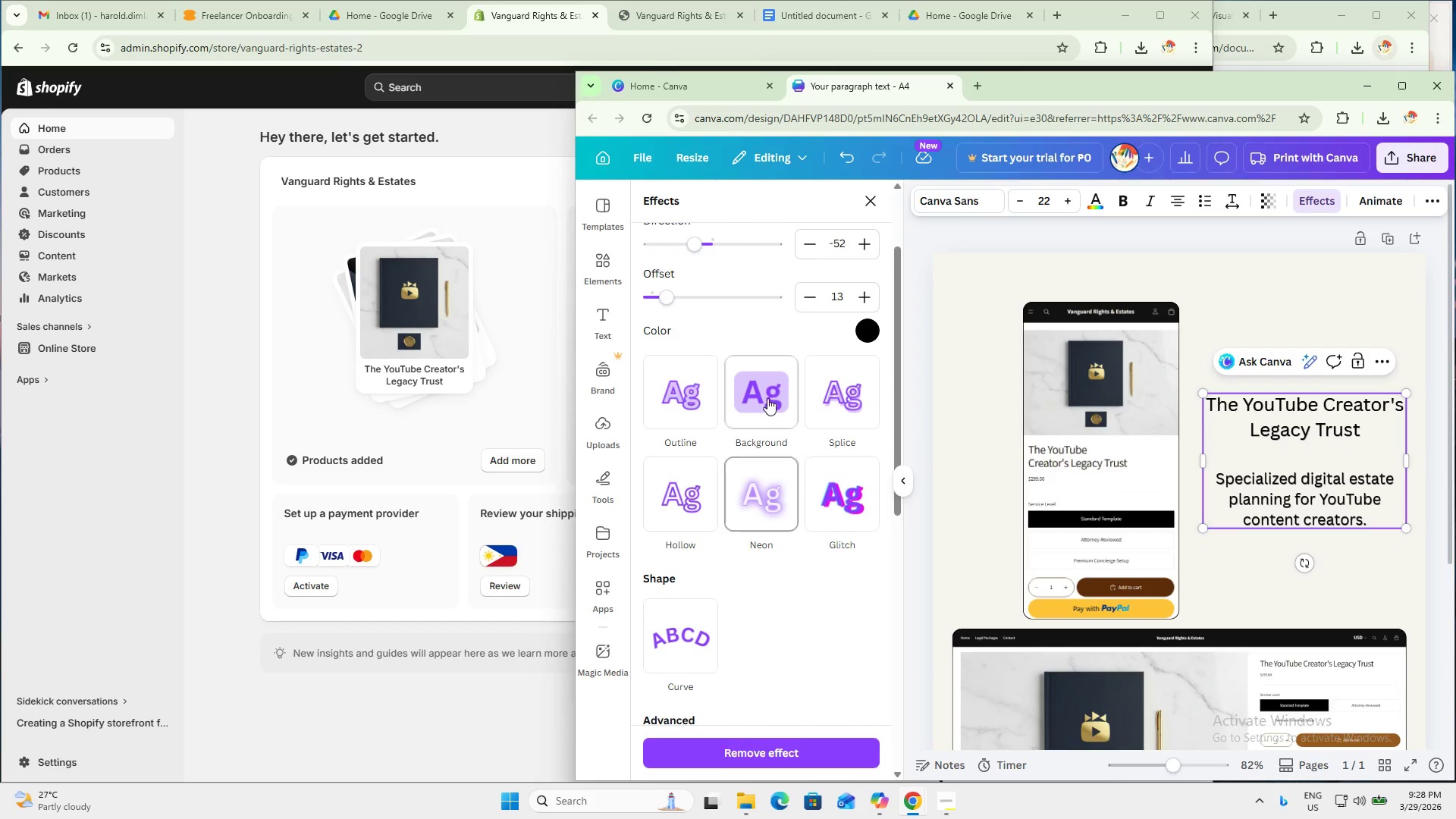 
left_click([767, 397])
 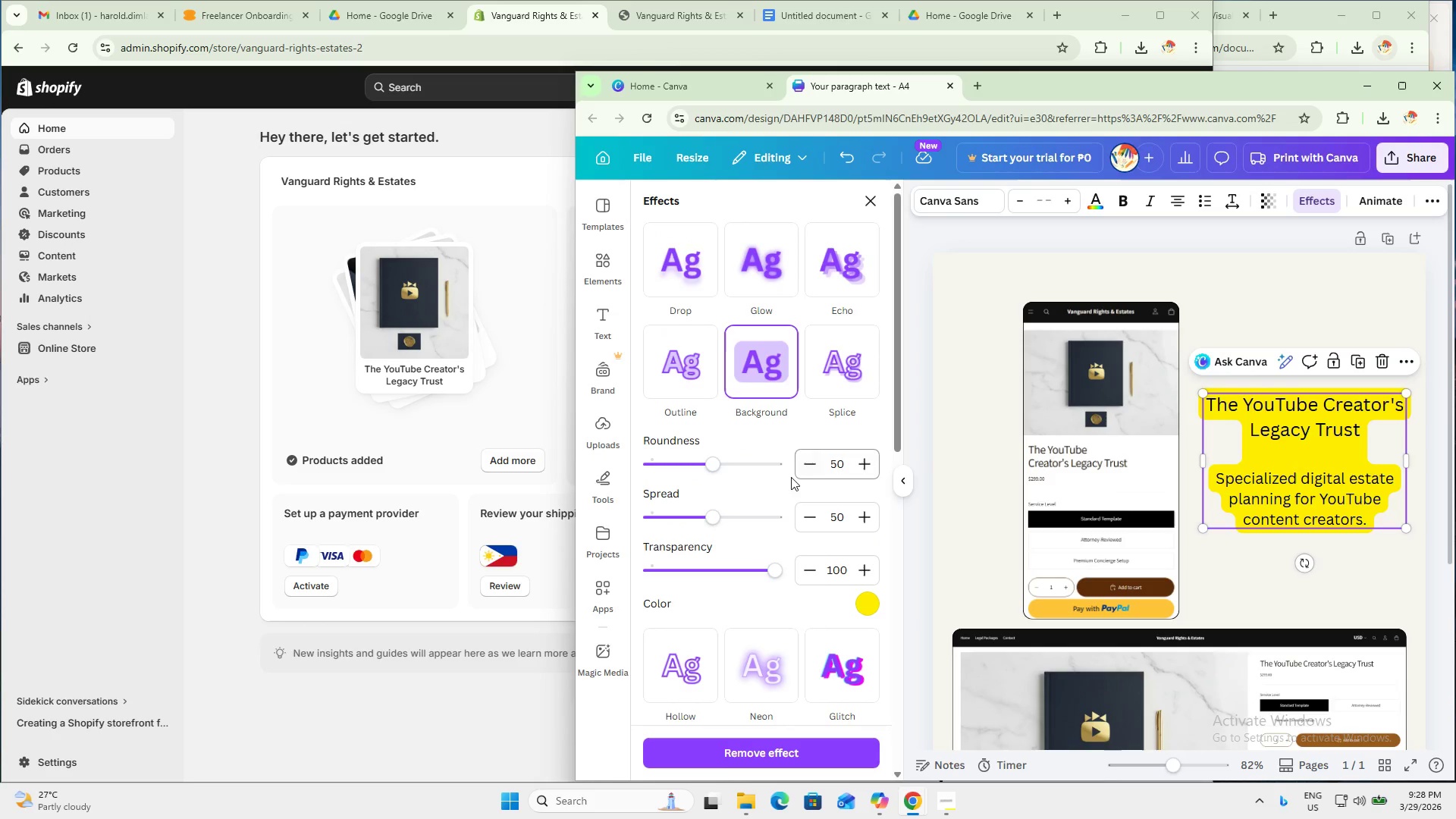 
scroll: coordinate [772, 537], scroll_direction: up, amount: 2.0
 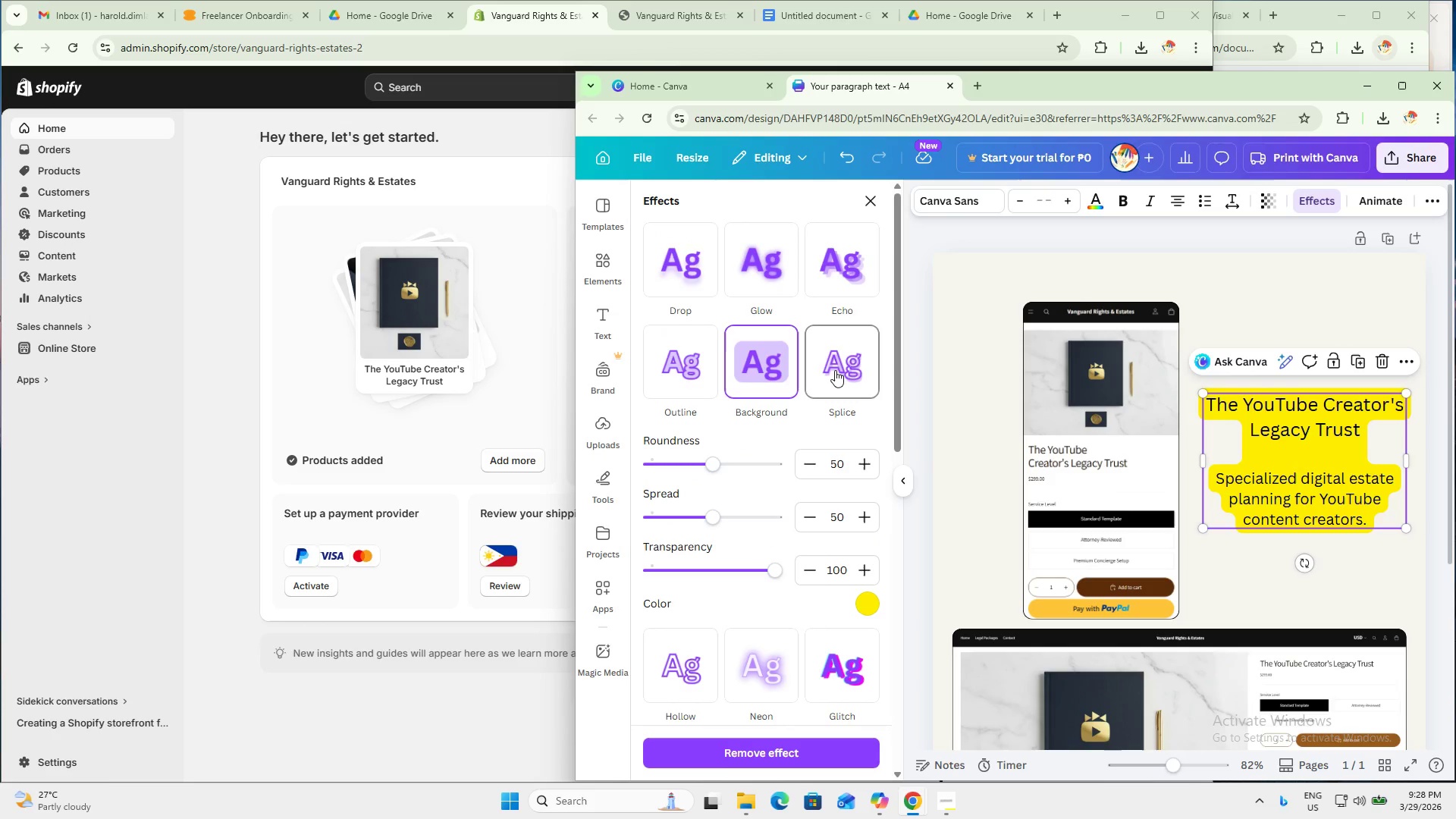 
left_click([836, 370])
 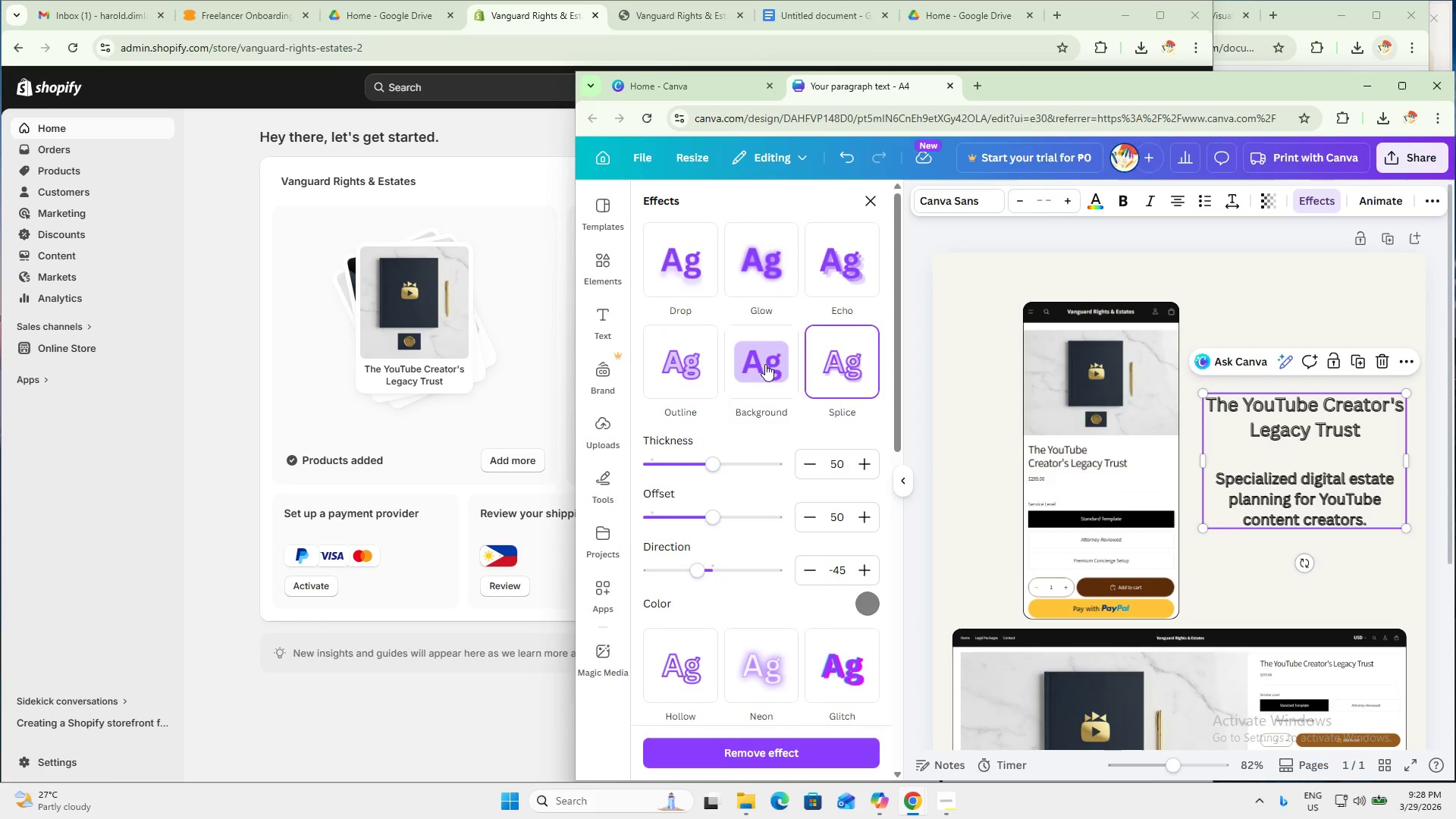 
left_click([695, 364])
 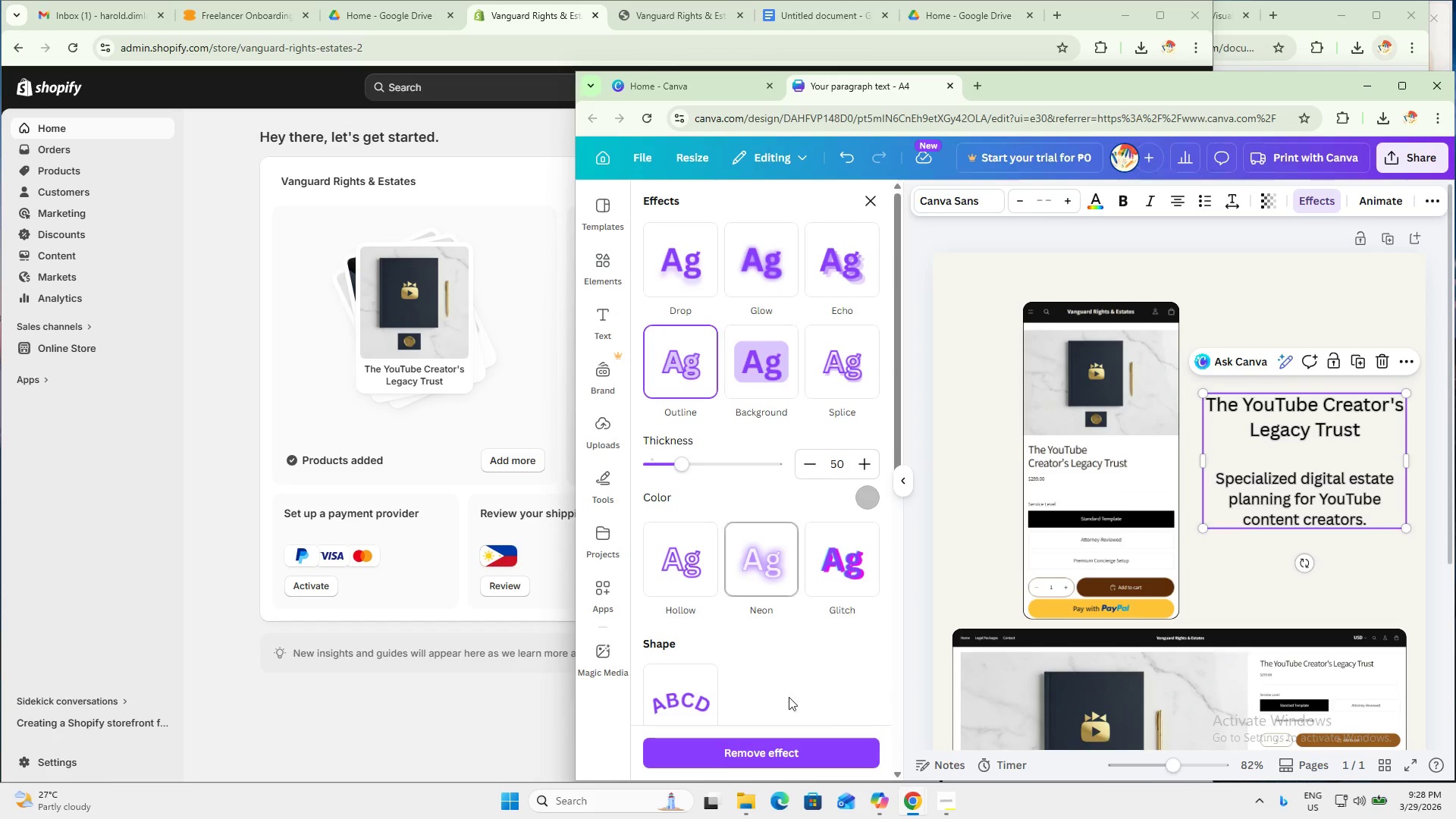 
left_click([784, 752])
 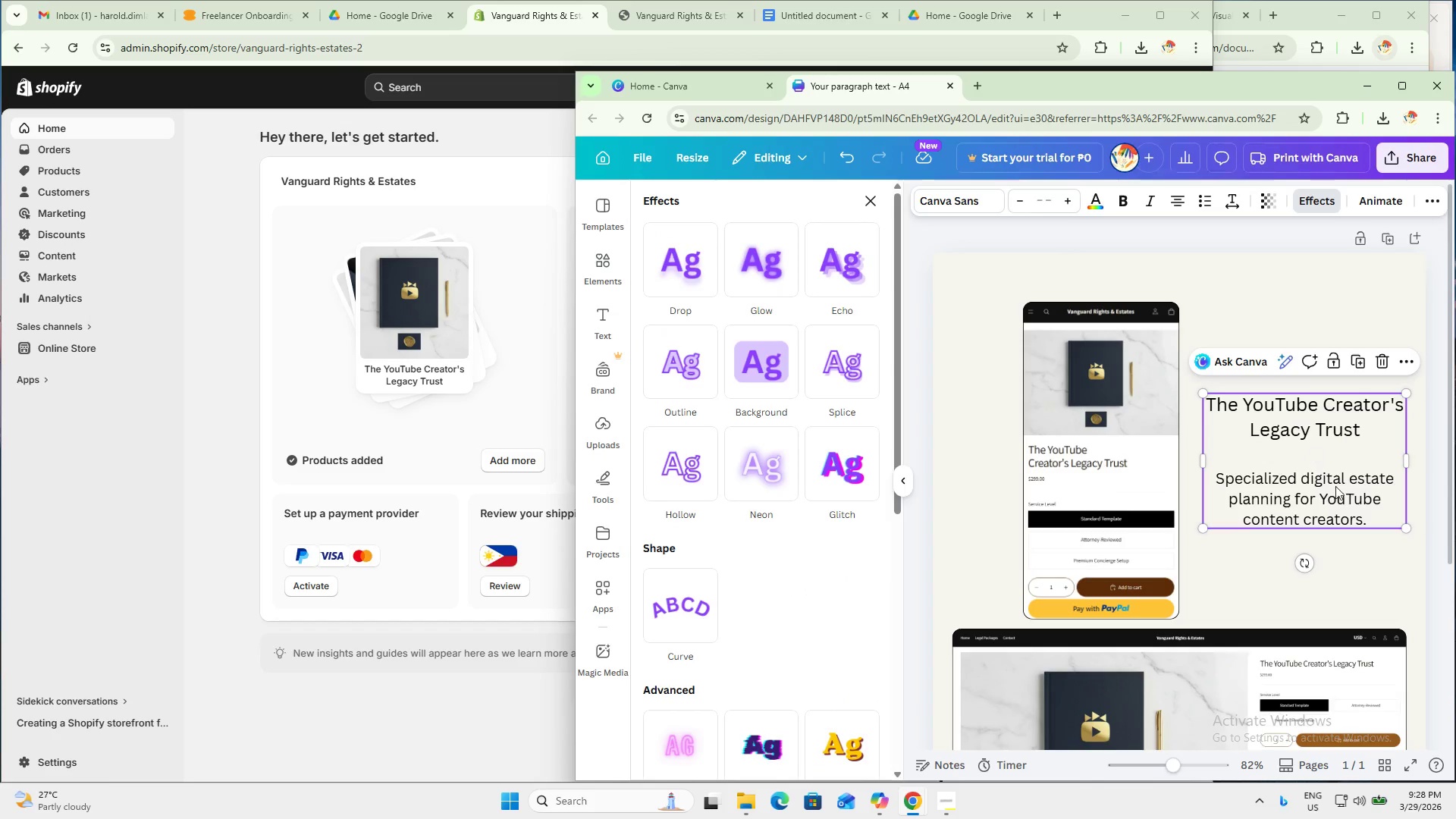 
left_click([1386, 559])
 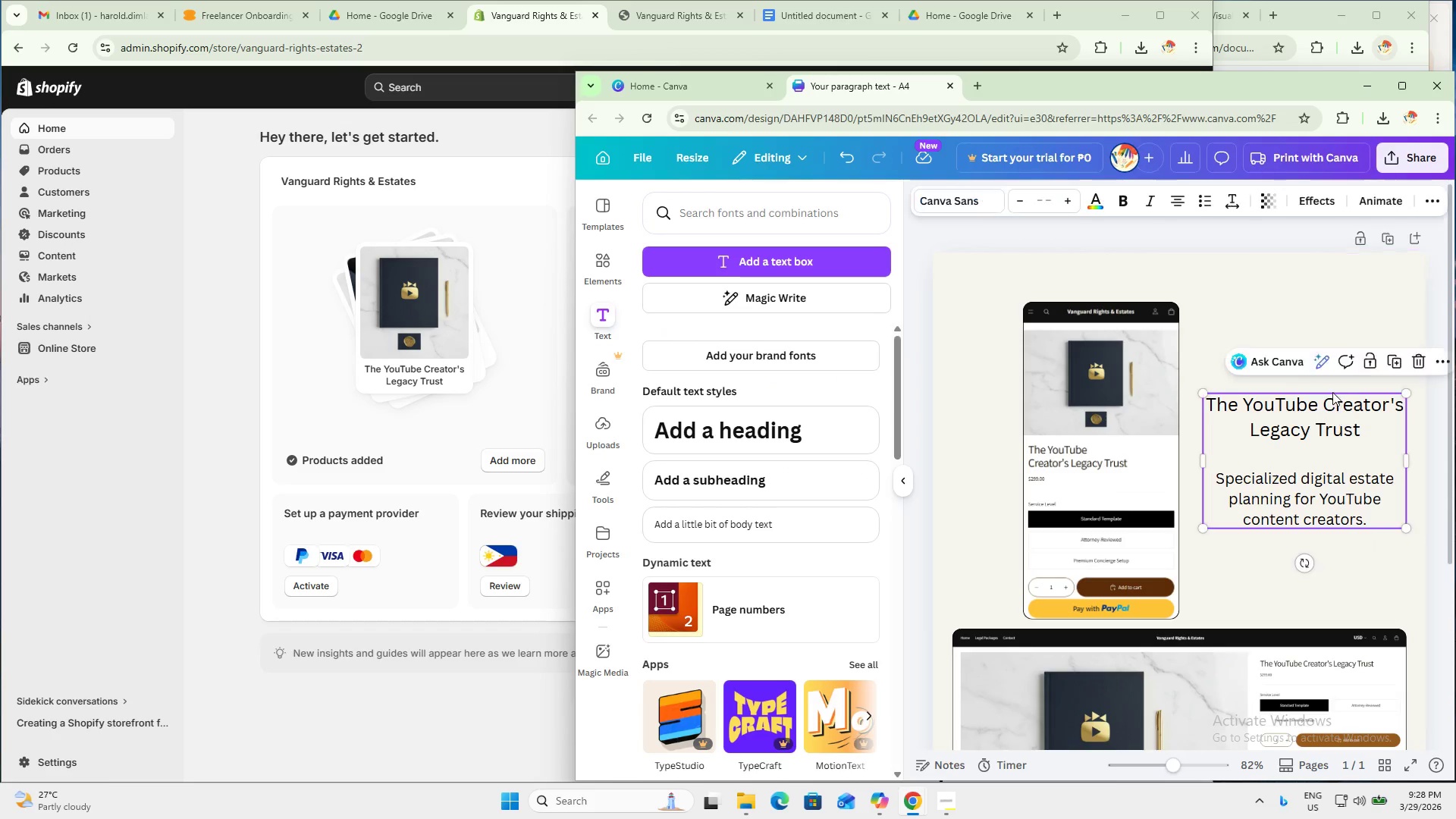 
triple_click([1332, 392])
 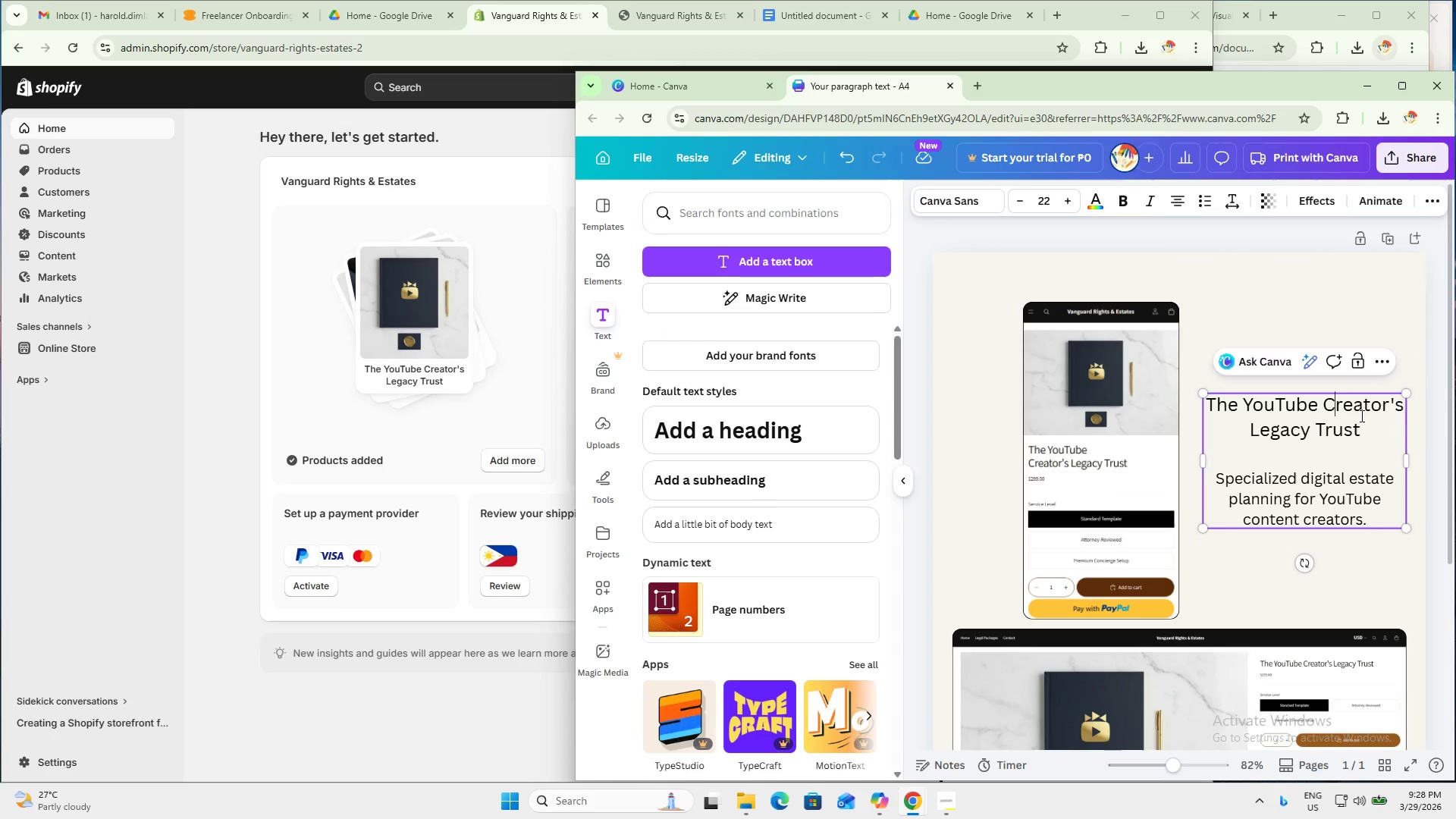 
left_click_drag(start_coordinate=[1370, 428], to_coordinate=[1207, 396])
 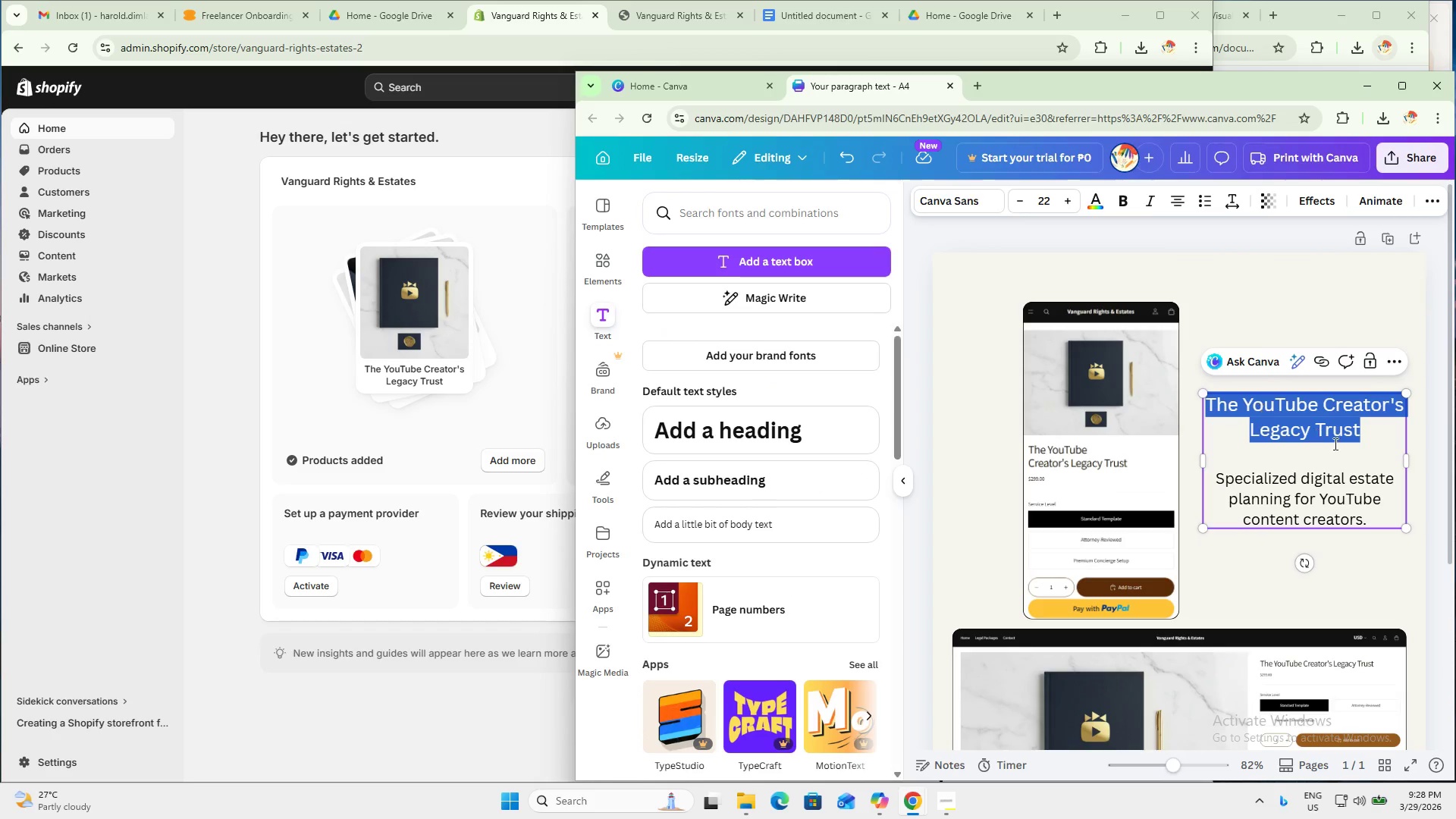 
key(Control+B)
 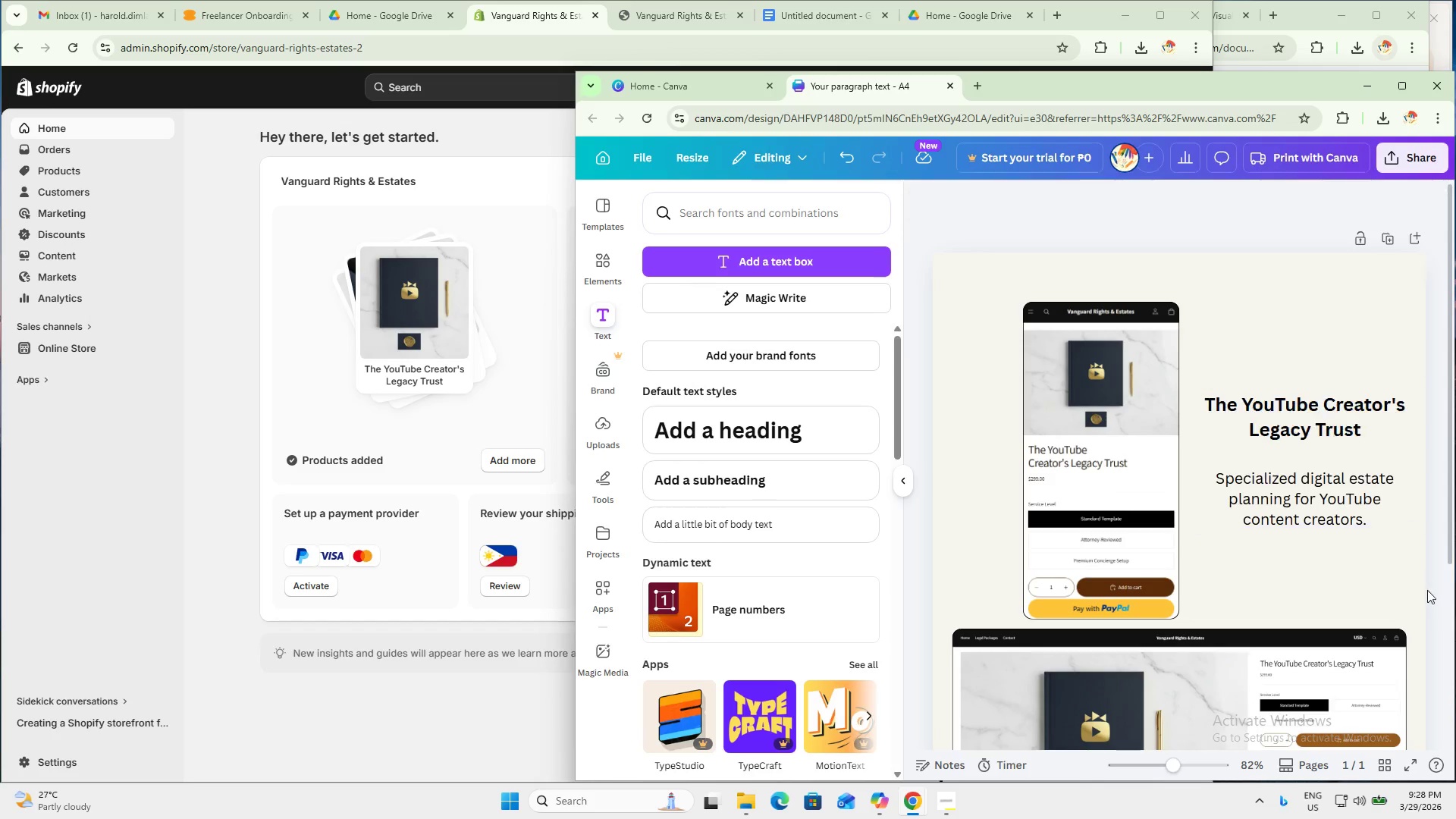 
double_click([1425, 600])
 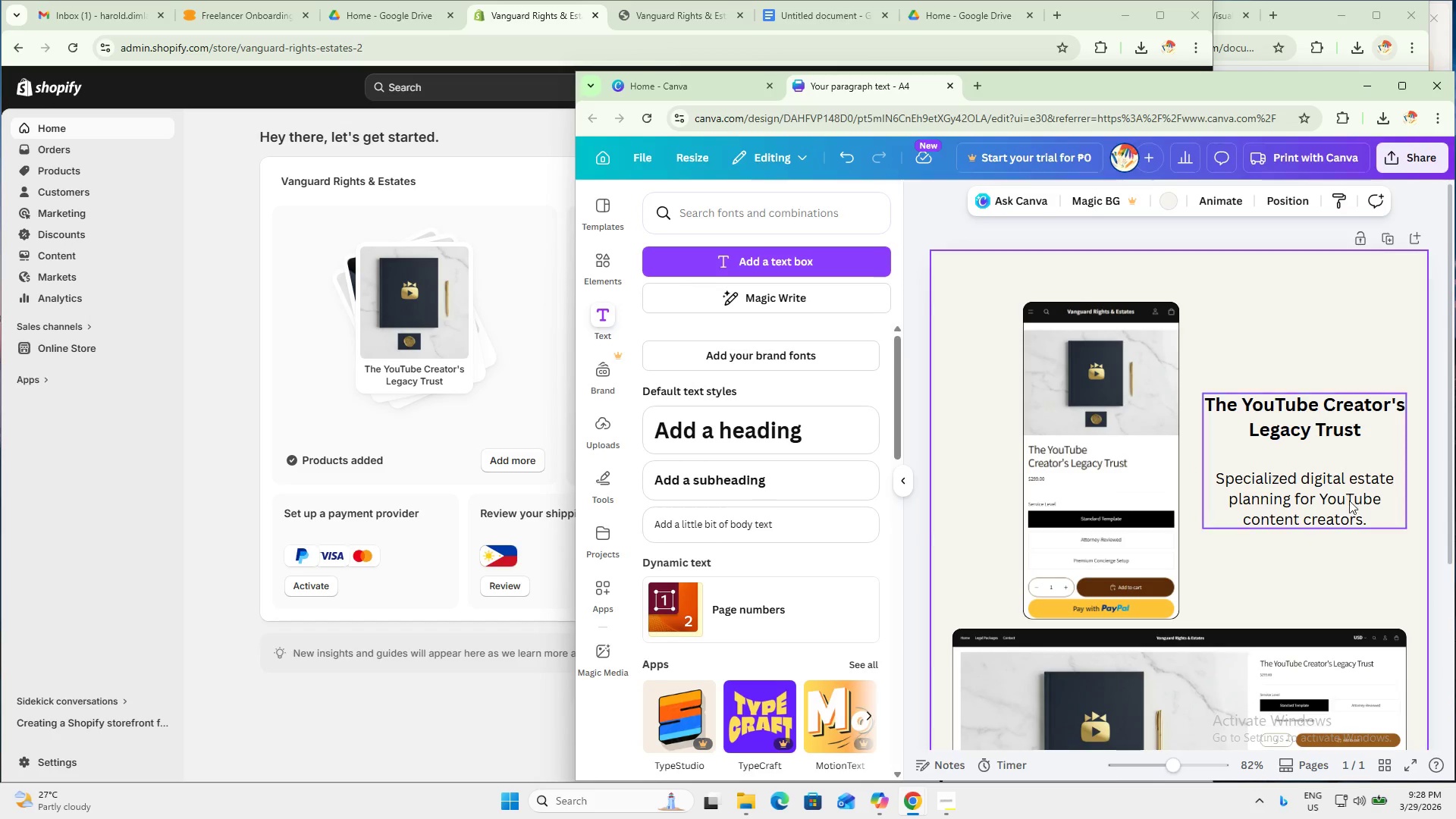 
left_click_drag(start_coordinate=[1340, 494], to_coordinate=[1335, 507])
 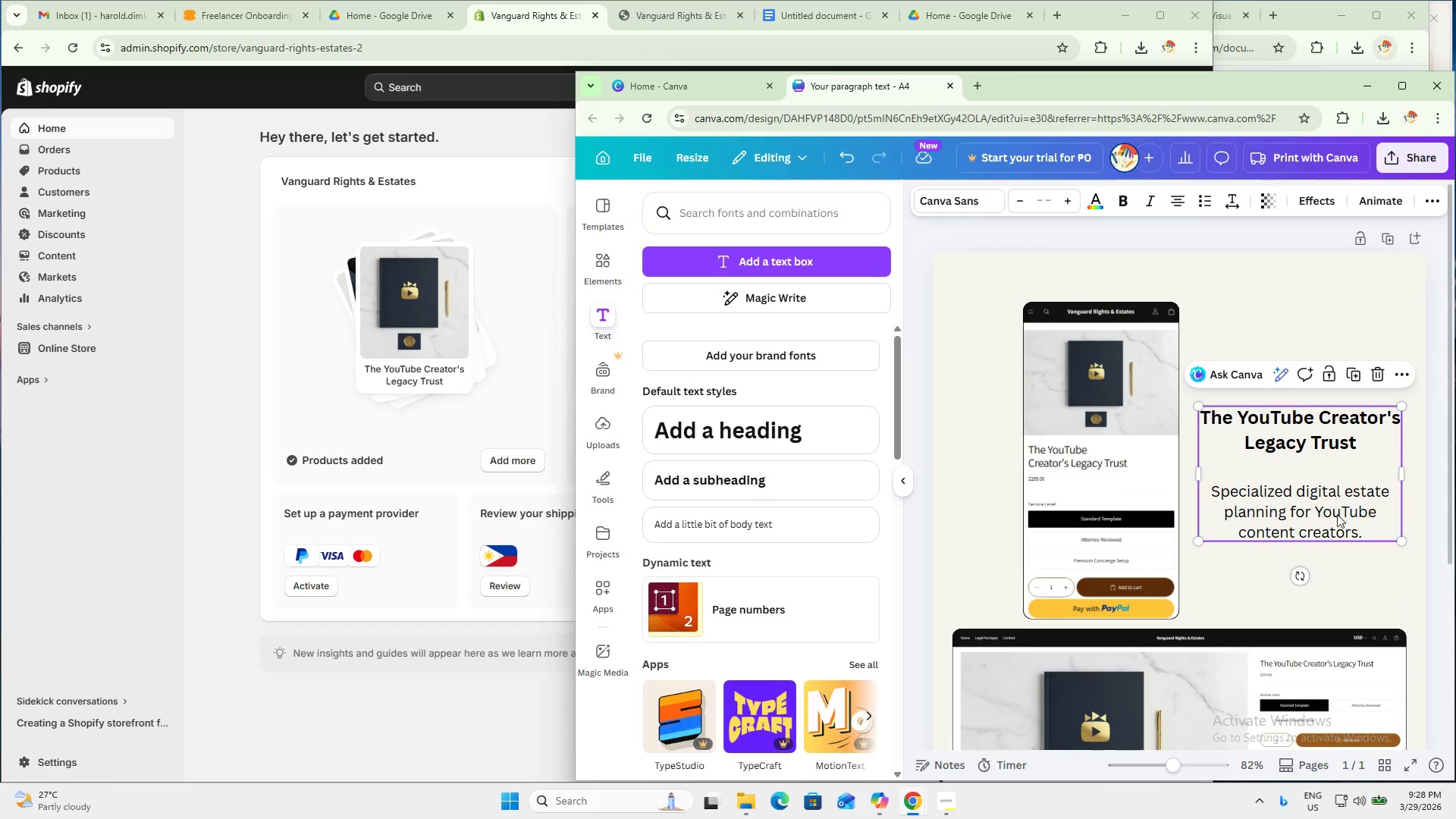 
left_click_drag(start_coordinate=[1326, 506], to_coordinate=[1335, 505])
 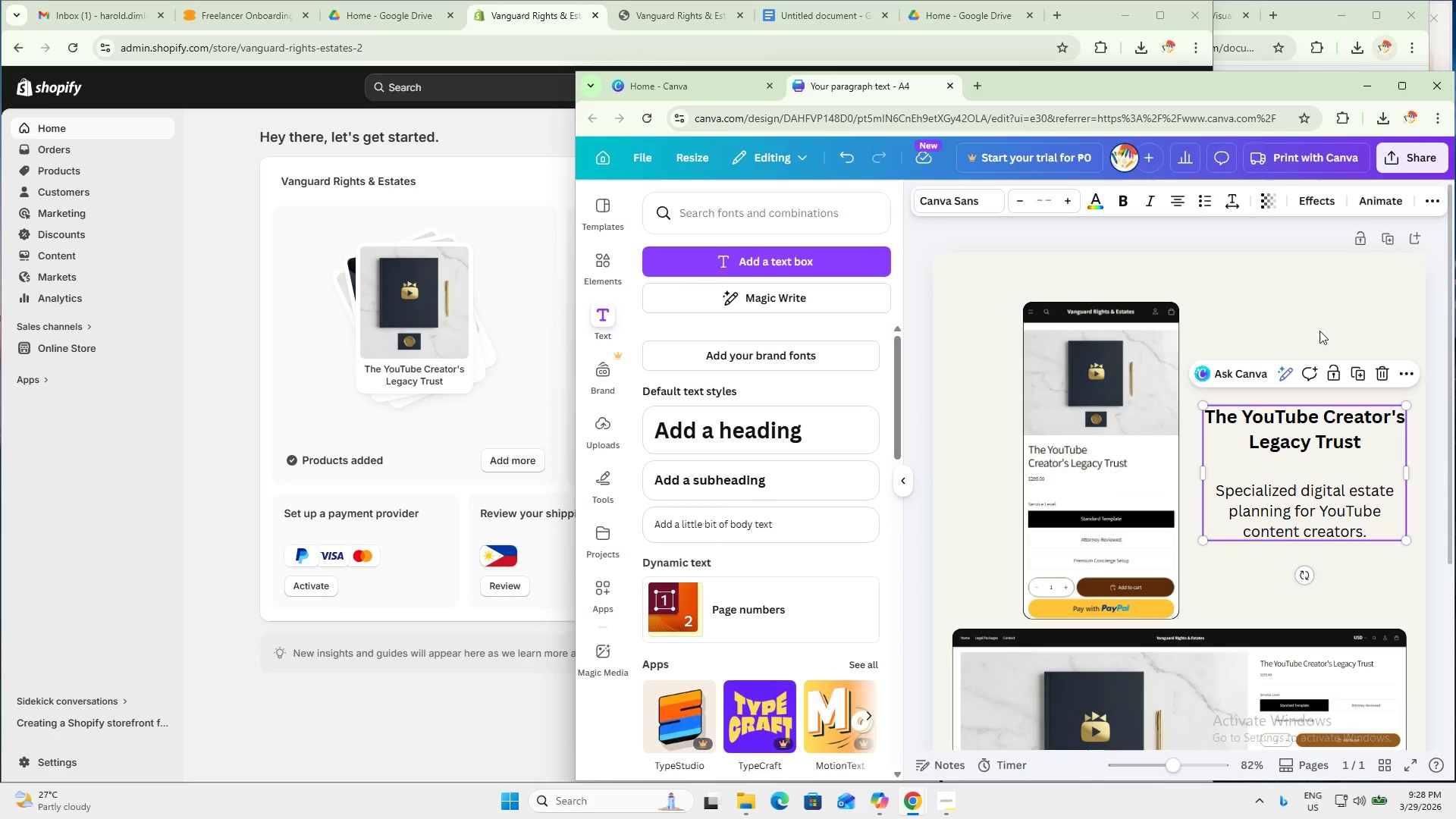 
left_click([1320, 330])
 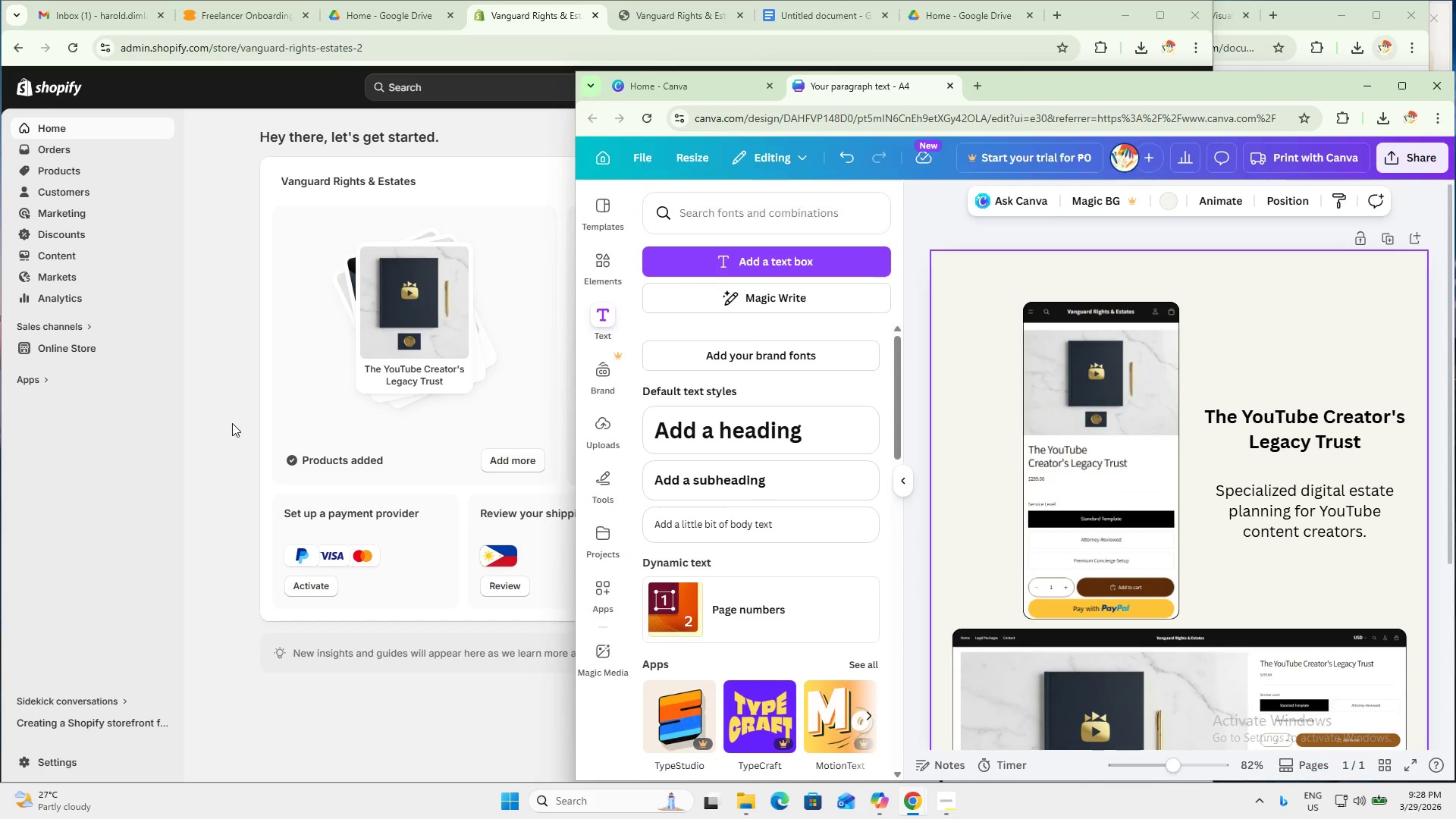 
left_click([518, 6])
 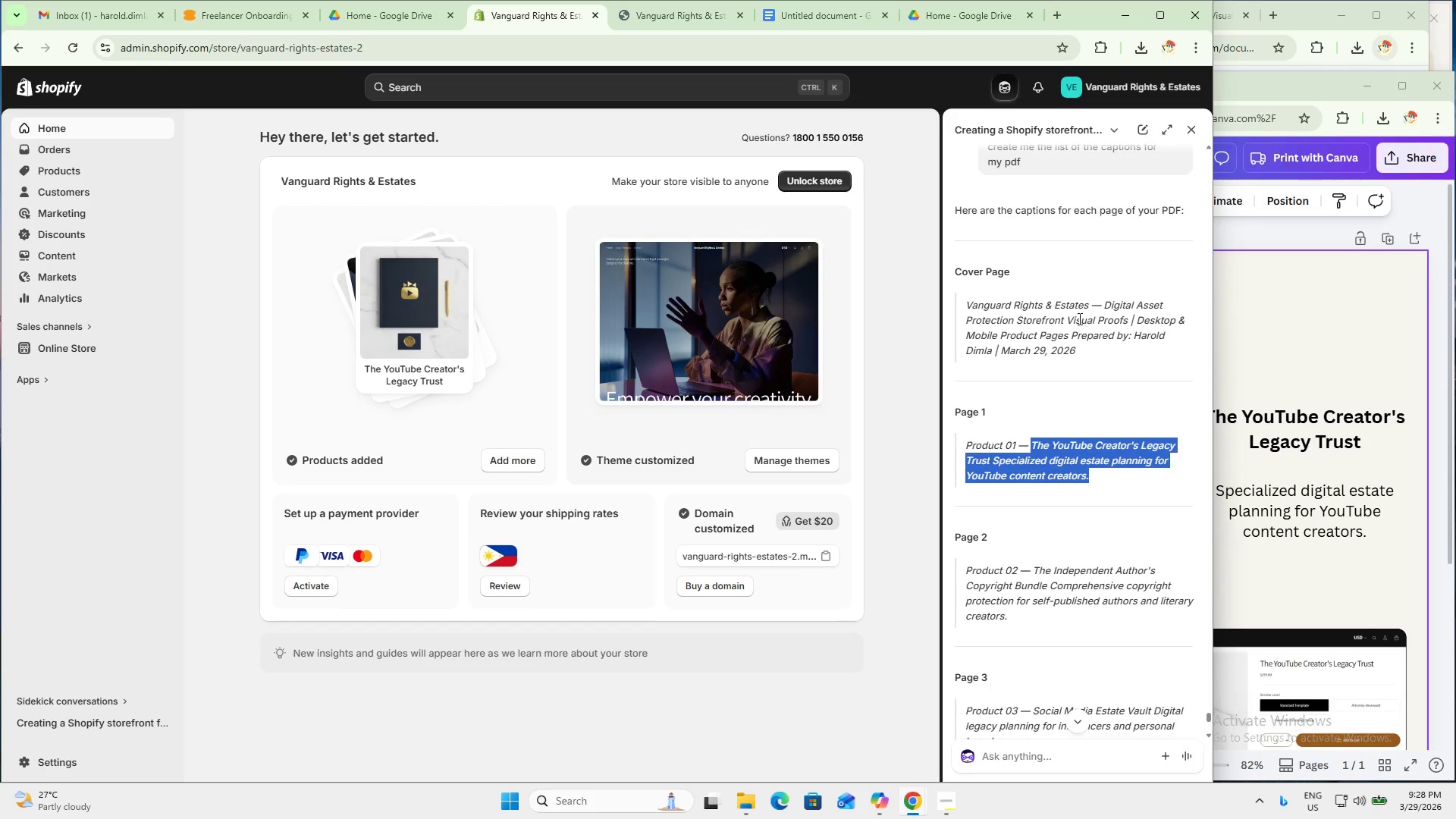 
left_click_drag(start_coordinate=[971, 306], to_coordinate=[1131, 320])
 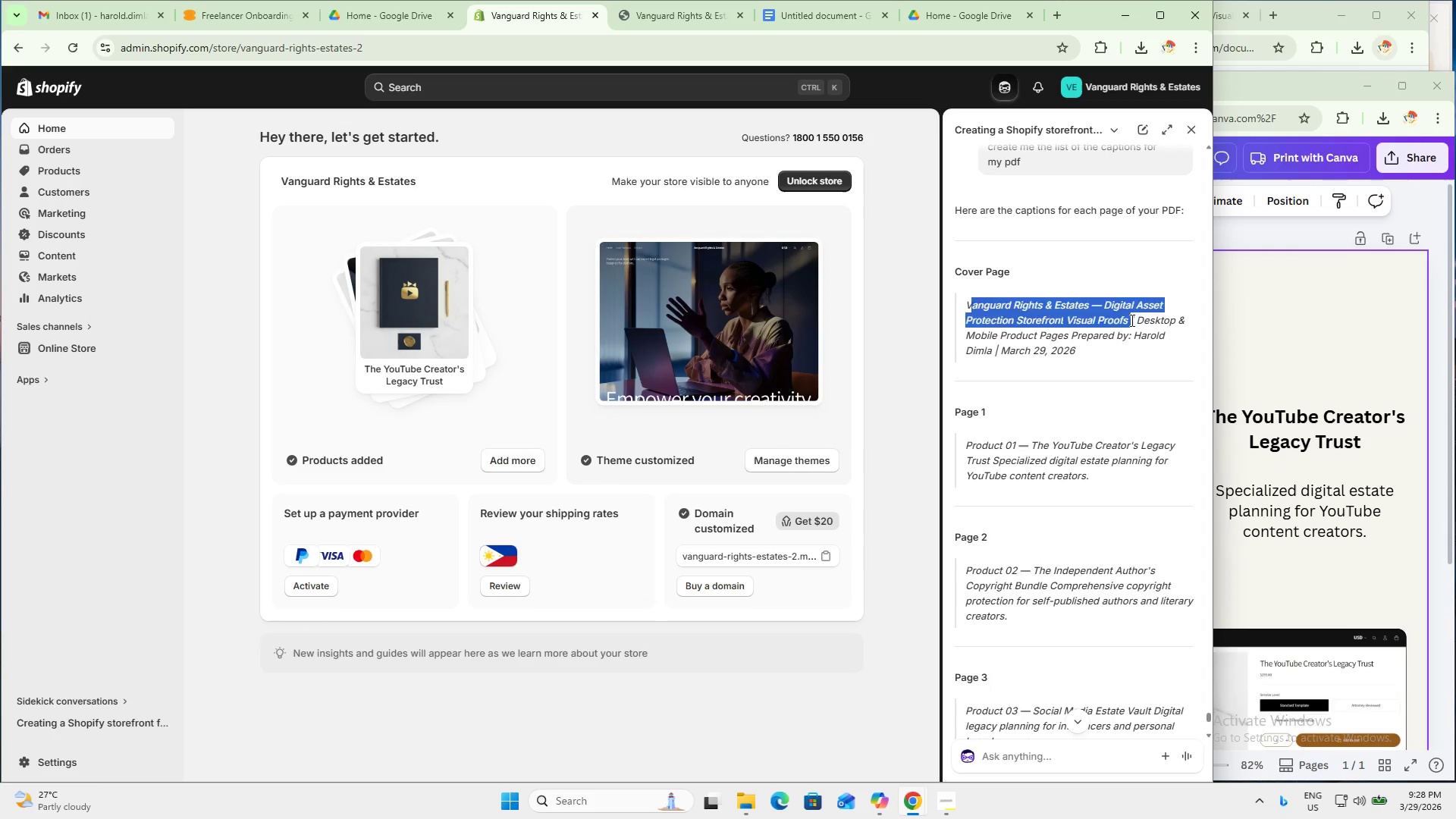 
left_click([1131, 320])
 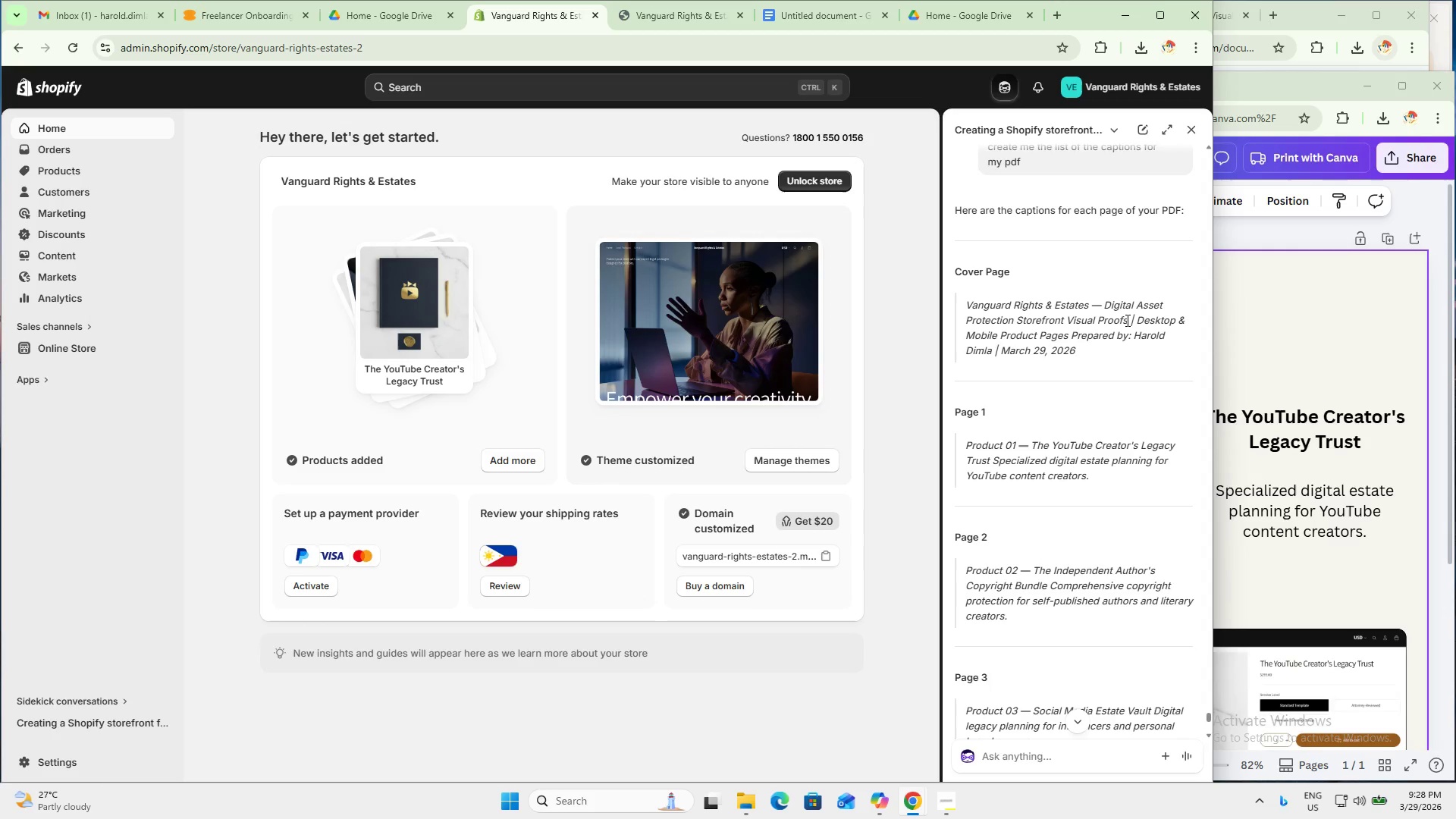 
left_click_drag(start_coordinate=[1126, 320], to_coordinate=[960, 300])
 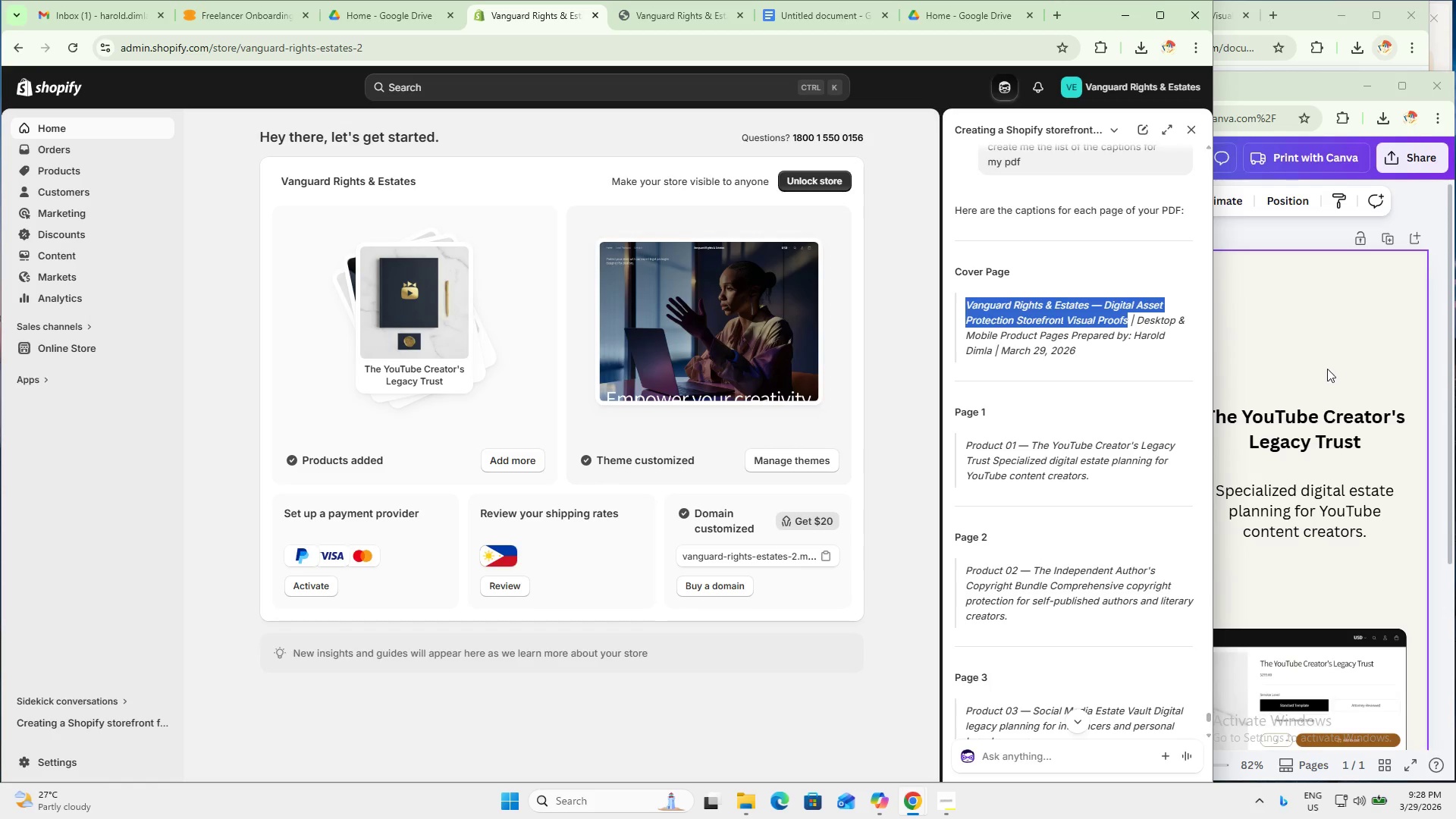 
key(Control+C)
 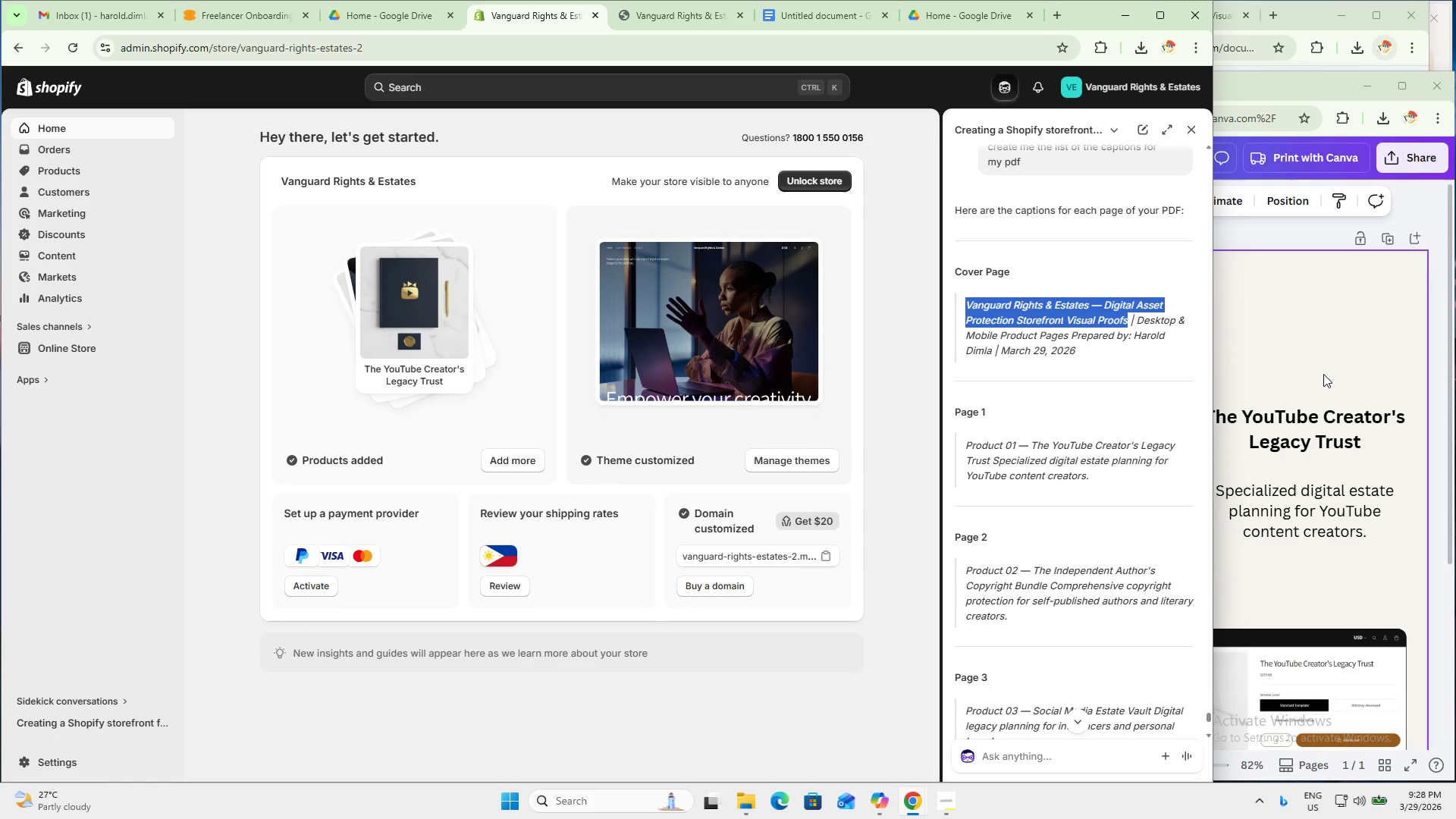 
key(Control+C)
 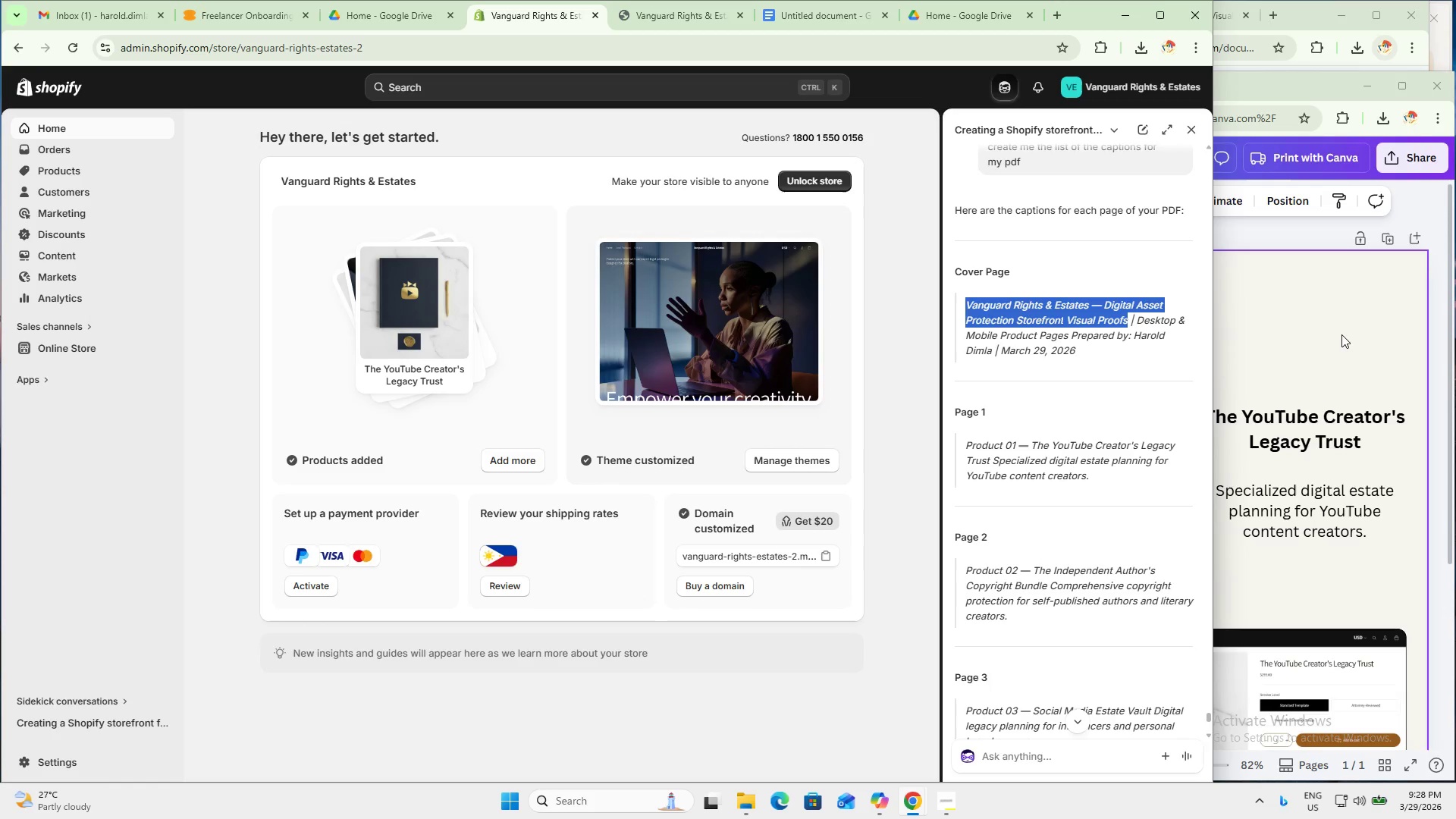 
key(Control+C)
 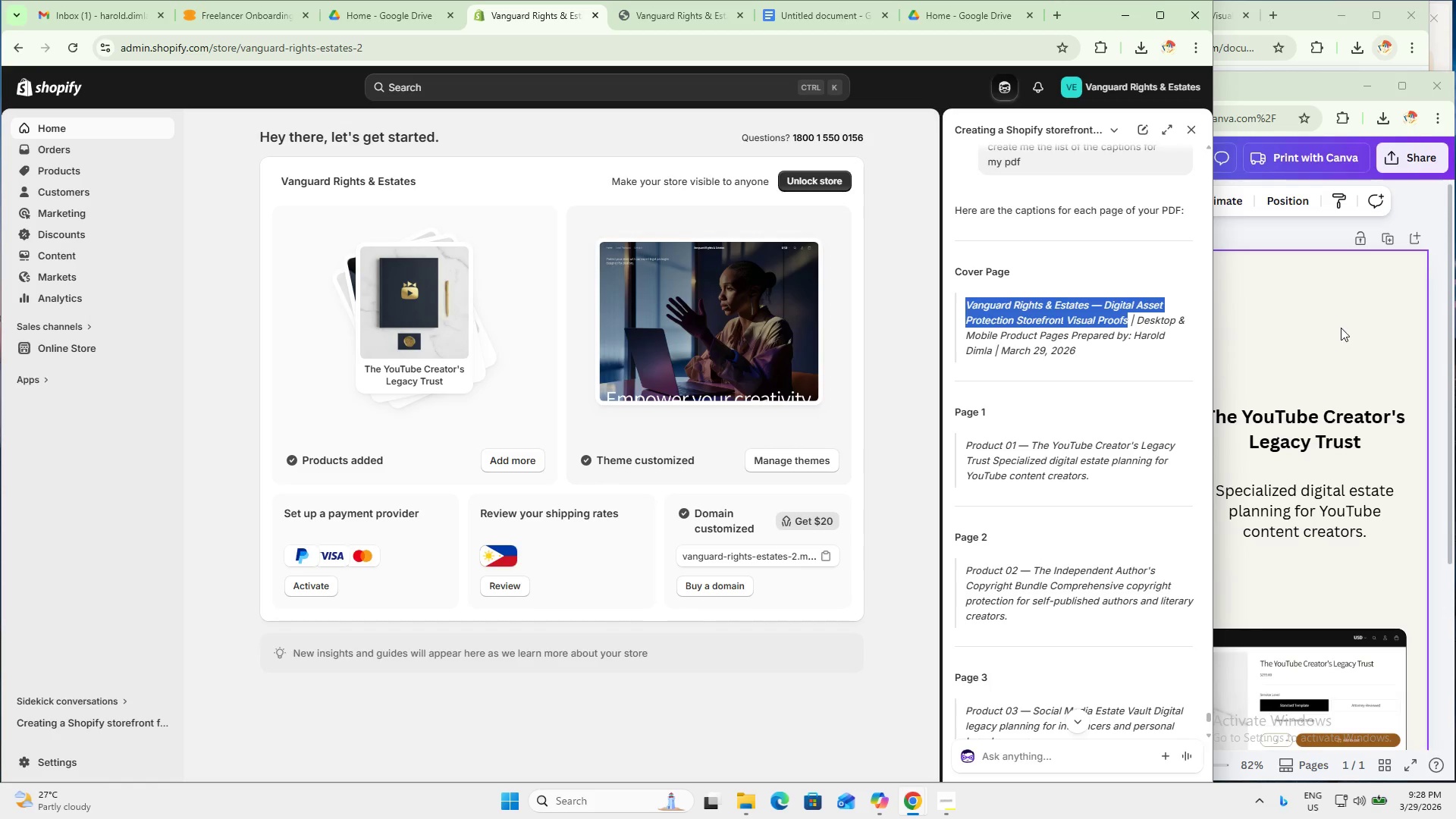 
left_click([1340, 326])
 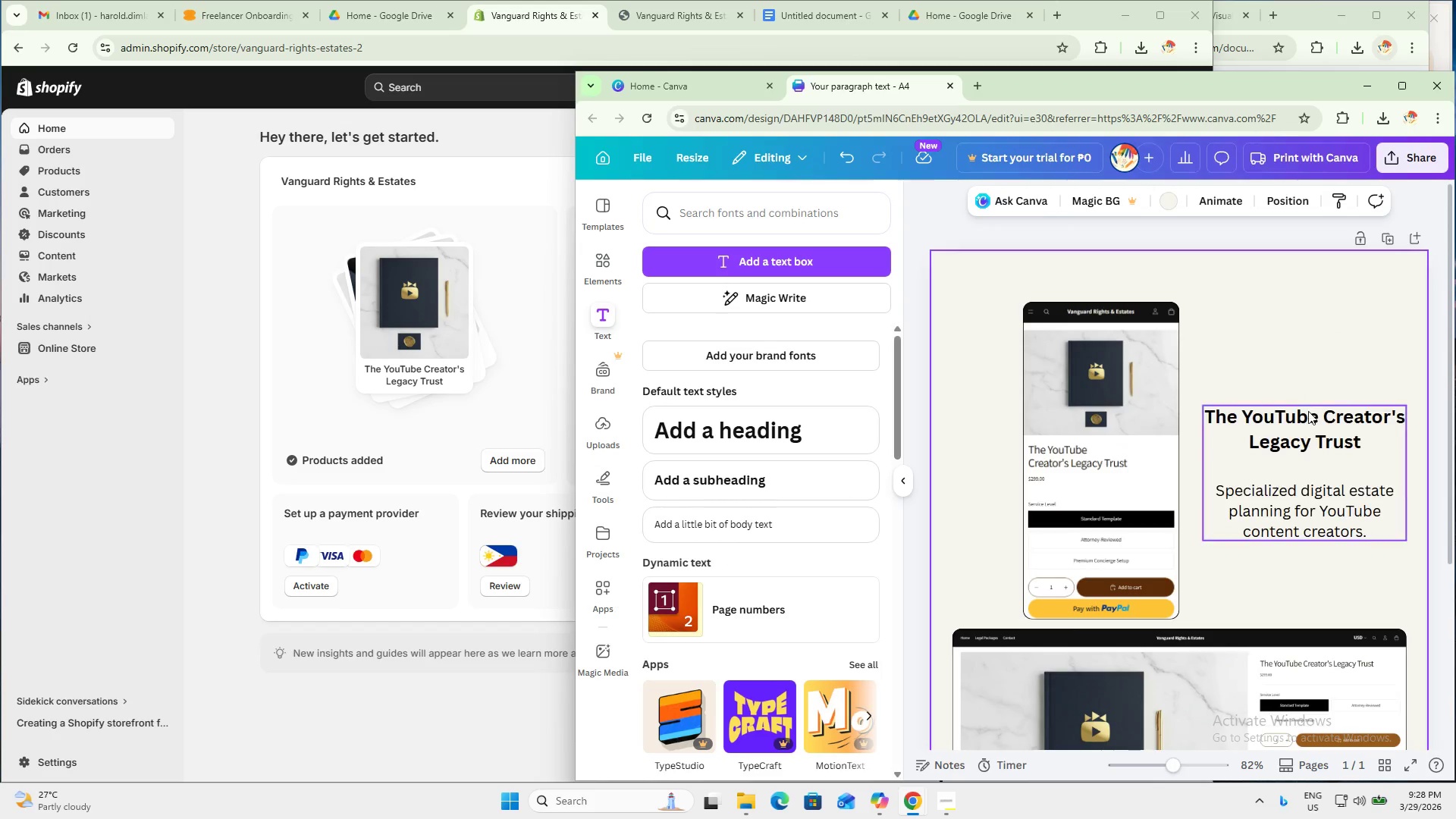 
left_click([1313, 414])
 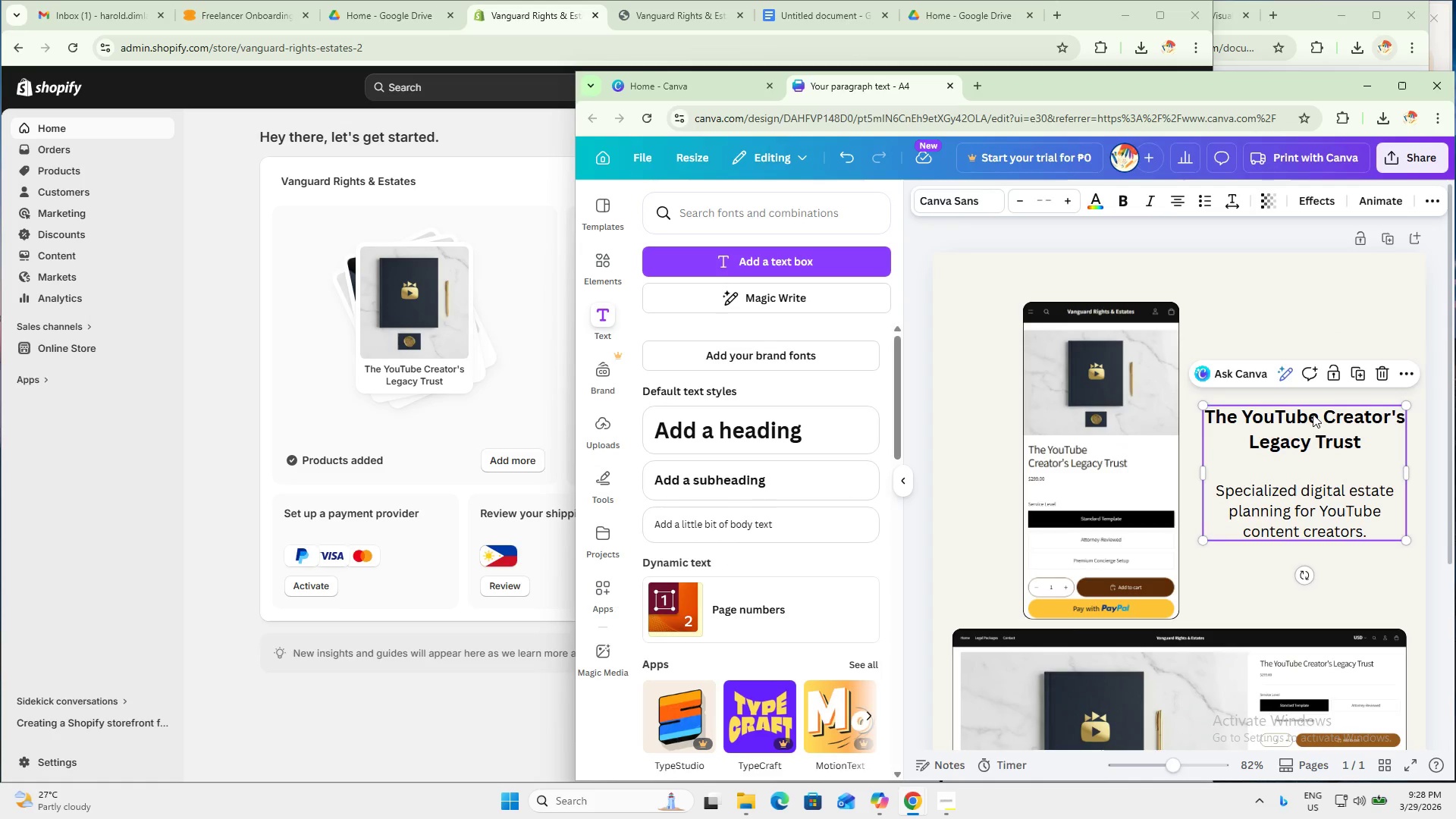 
key(Control+C)
 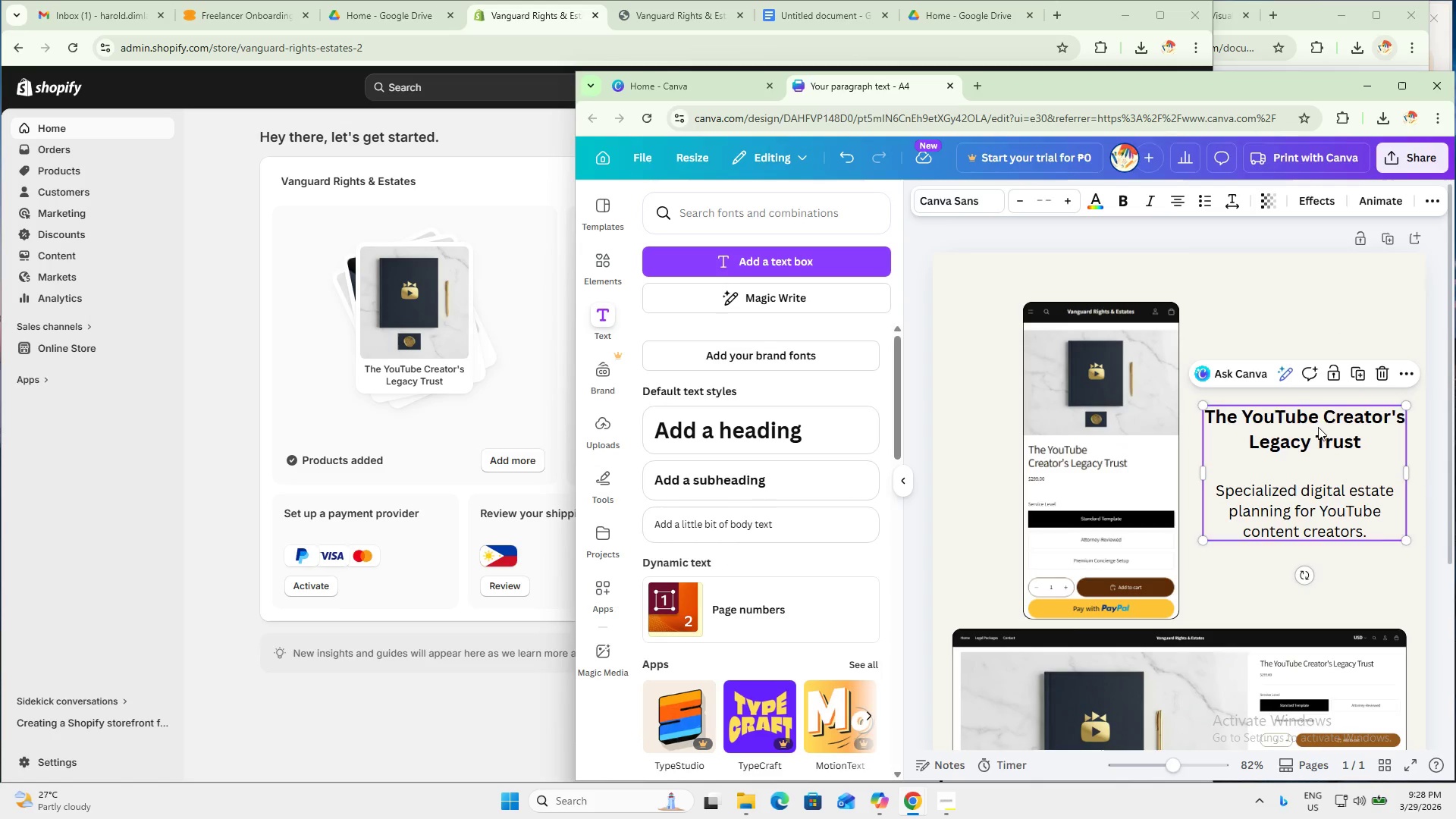 
key(Control+V)
 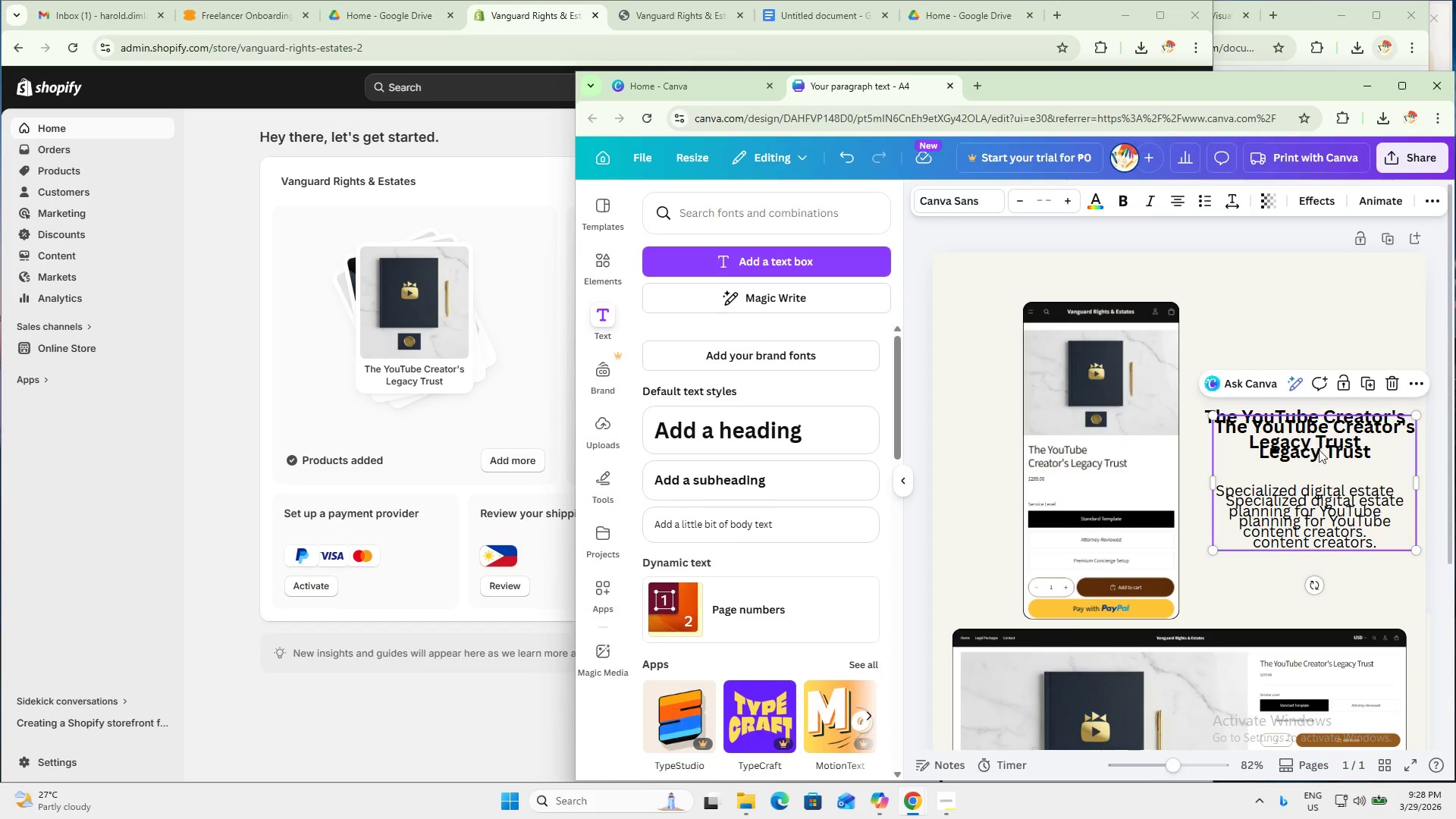 
left_click_drag(start_coordinate=[1320, 453], to_coordinate=[1111, 278])
 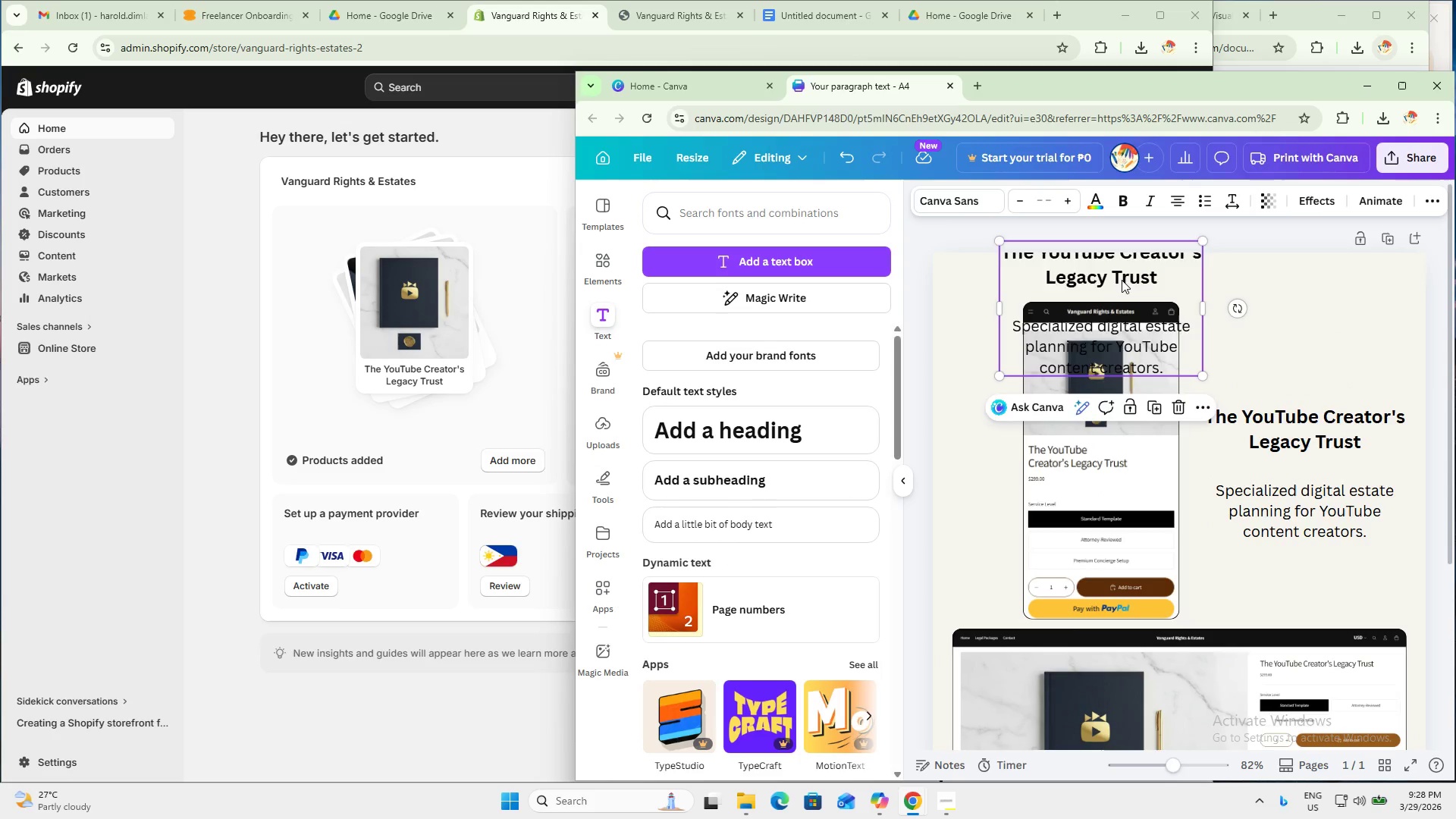 
double_click([1122, 280])
 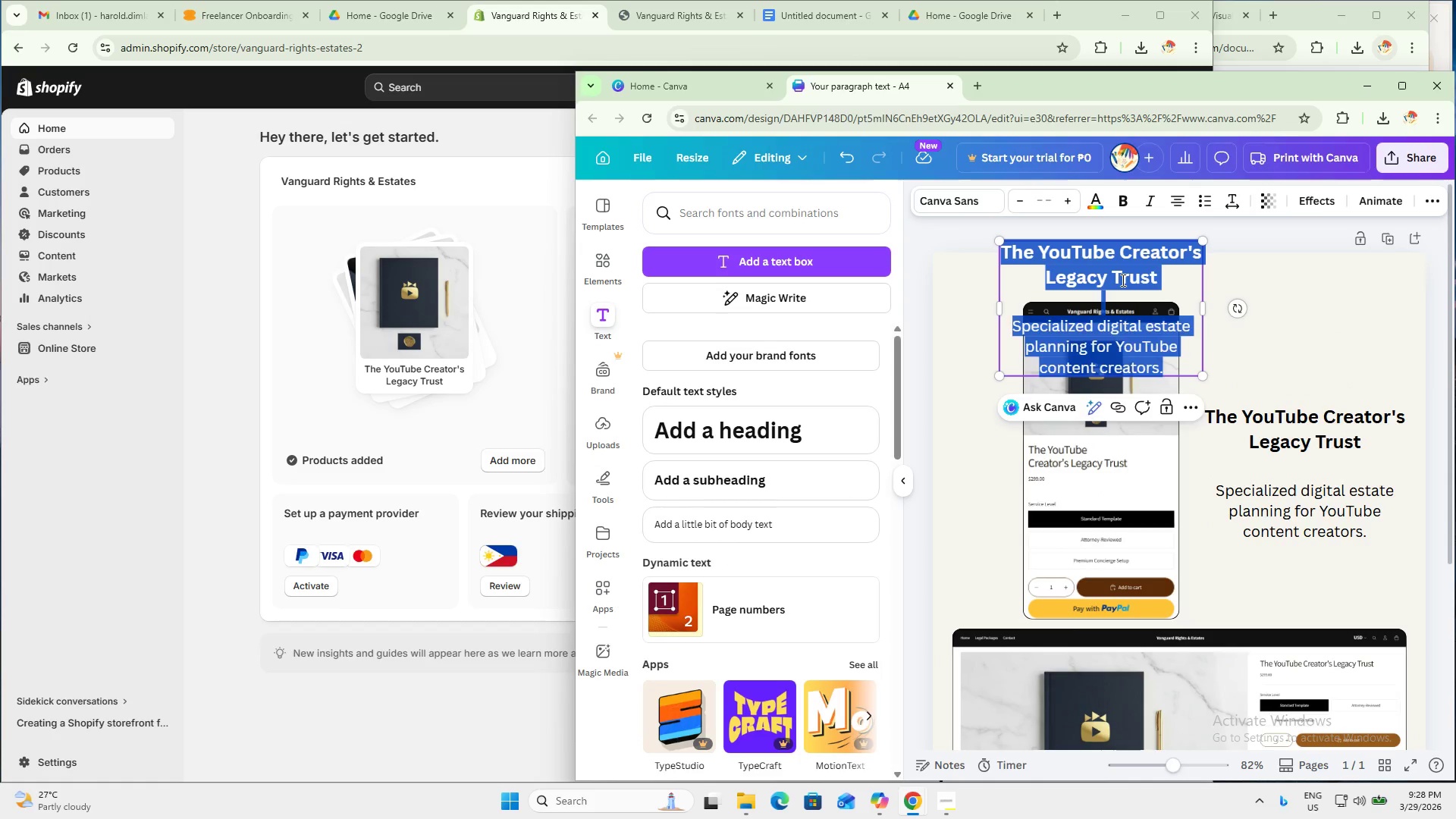 
triple_click([1122, 280])
 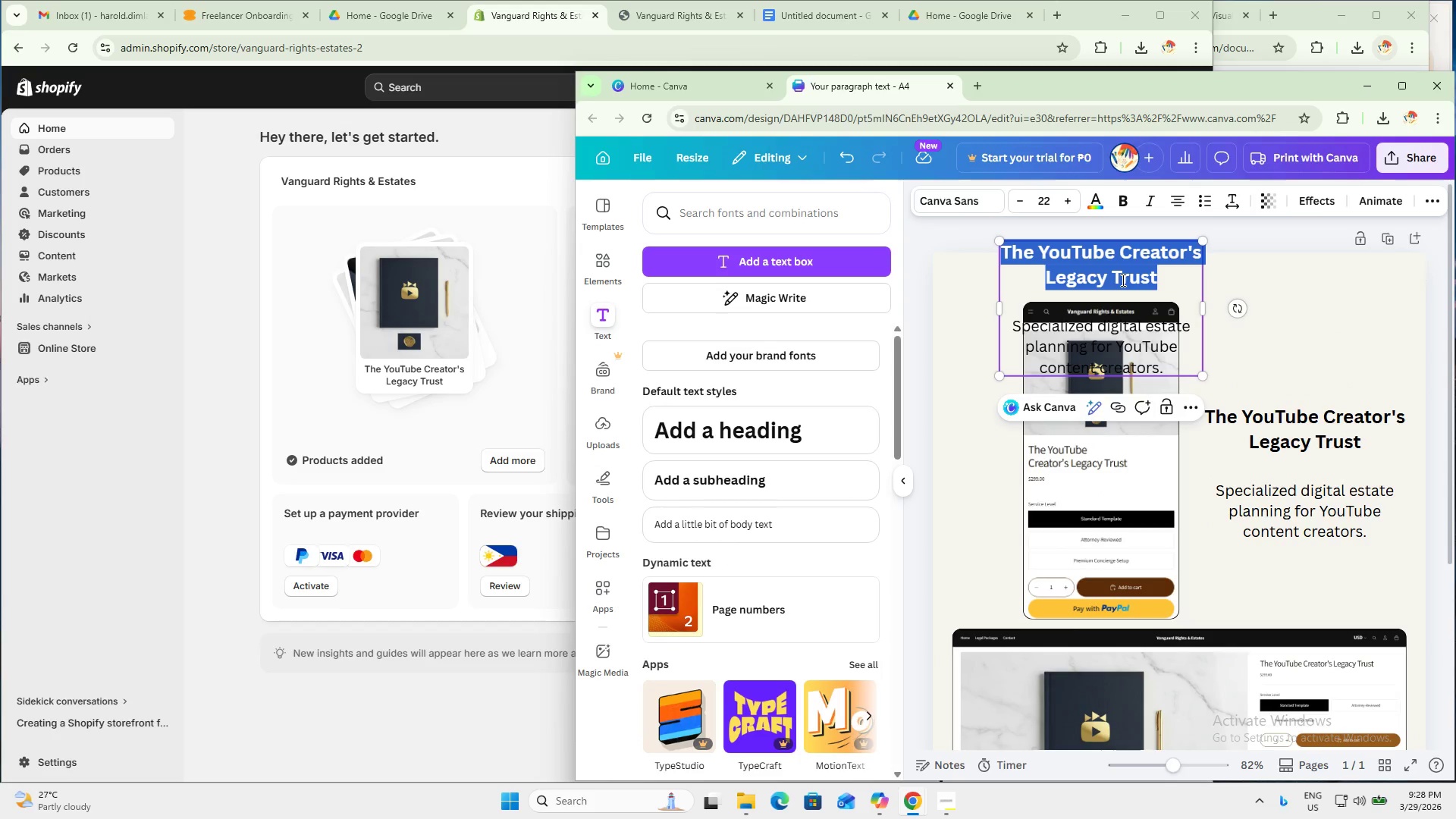 
key(Control+ControlLeft)
 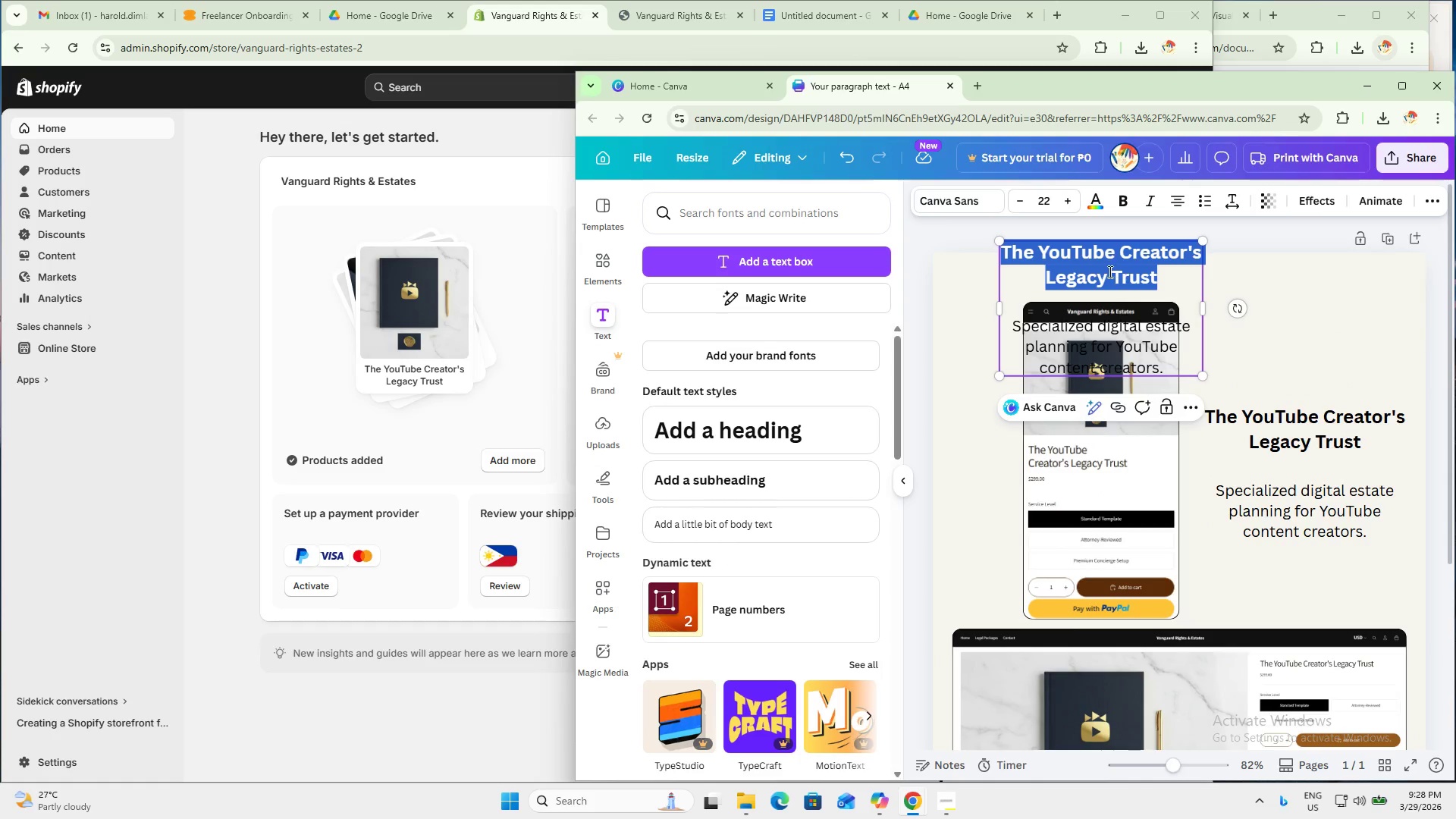 
double_click([1109, 271])
 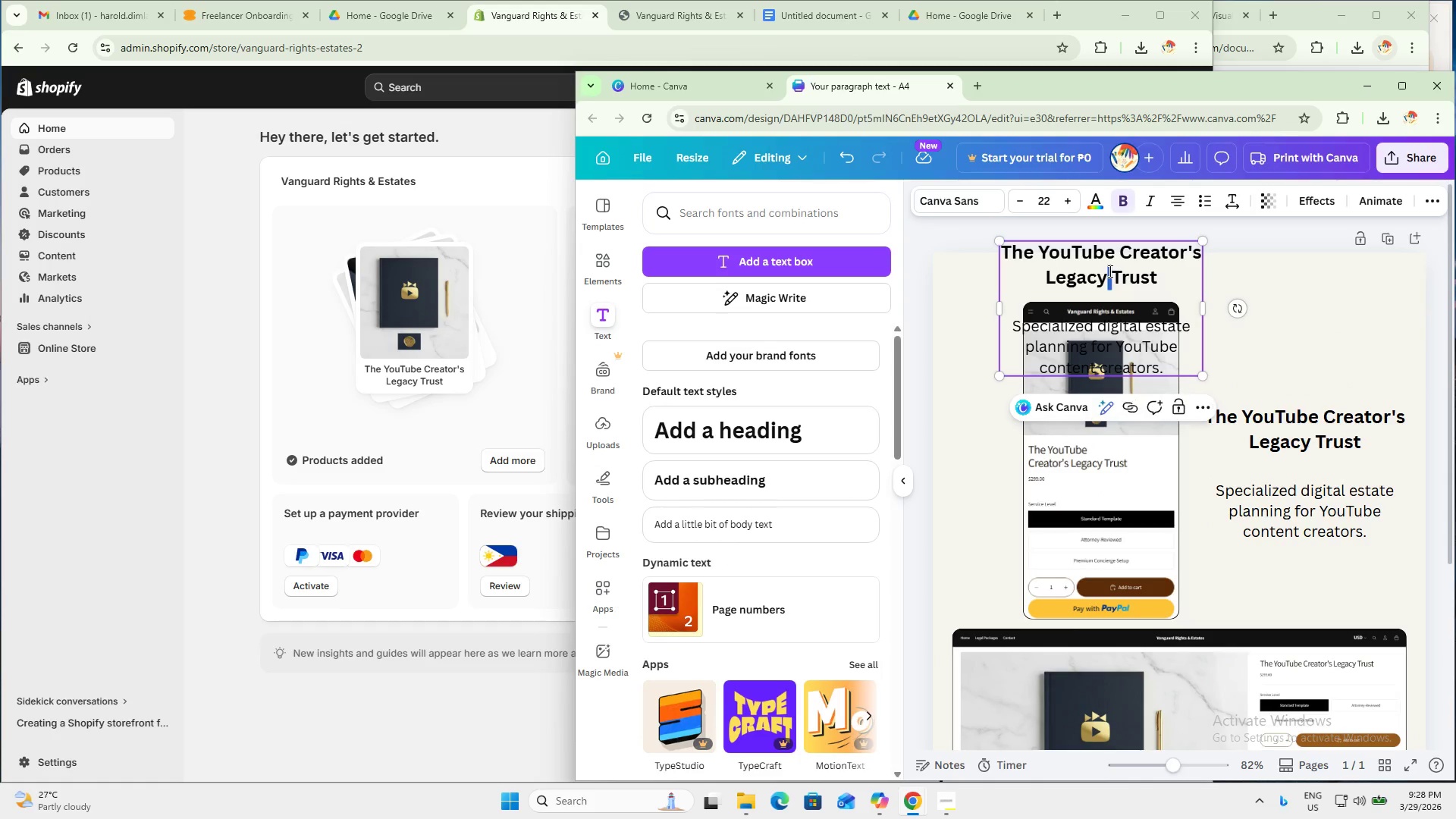 
triple_click([1109, 271])
 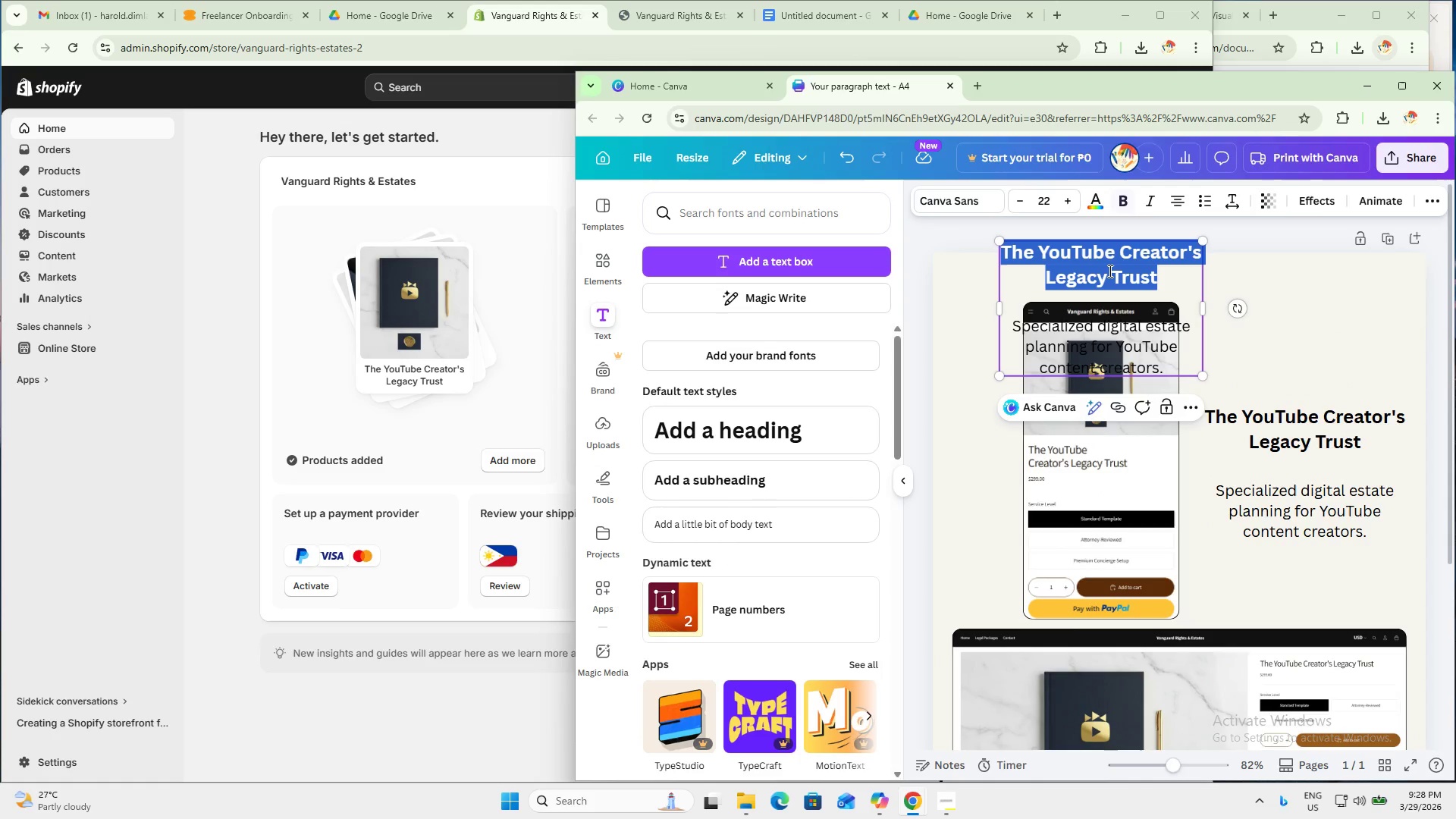 
key(Control+A)
 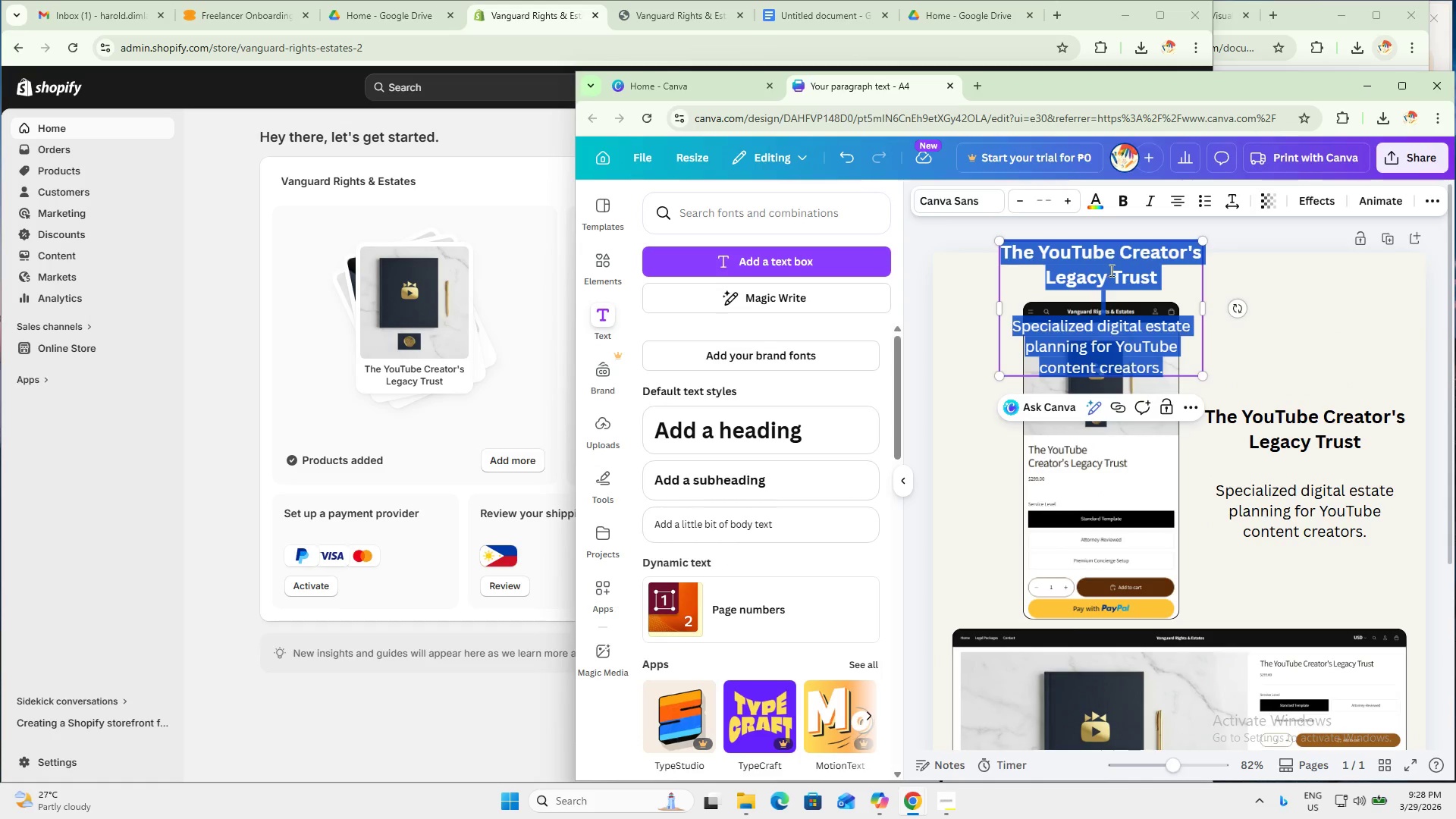 
key(Control+V)
 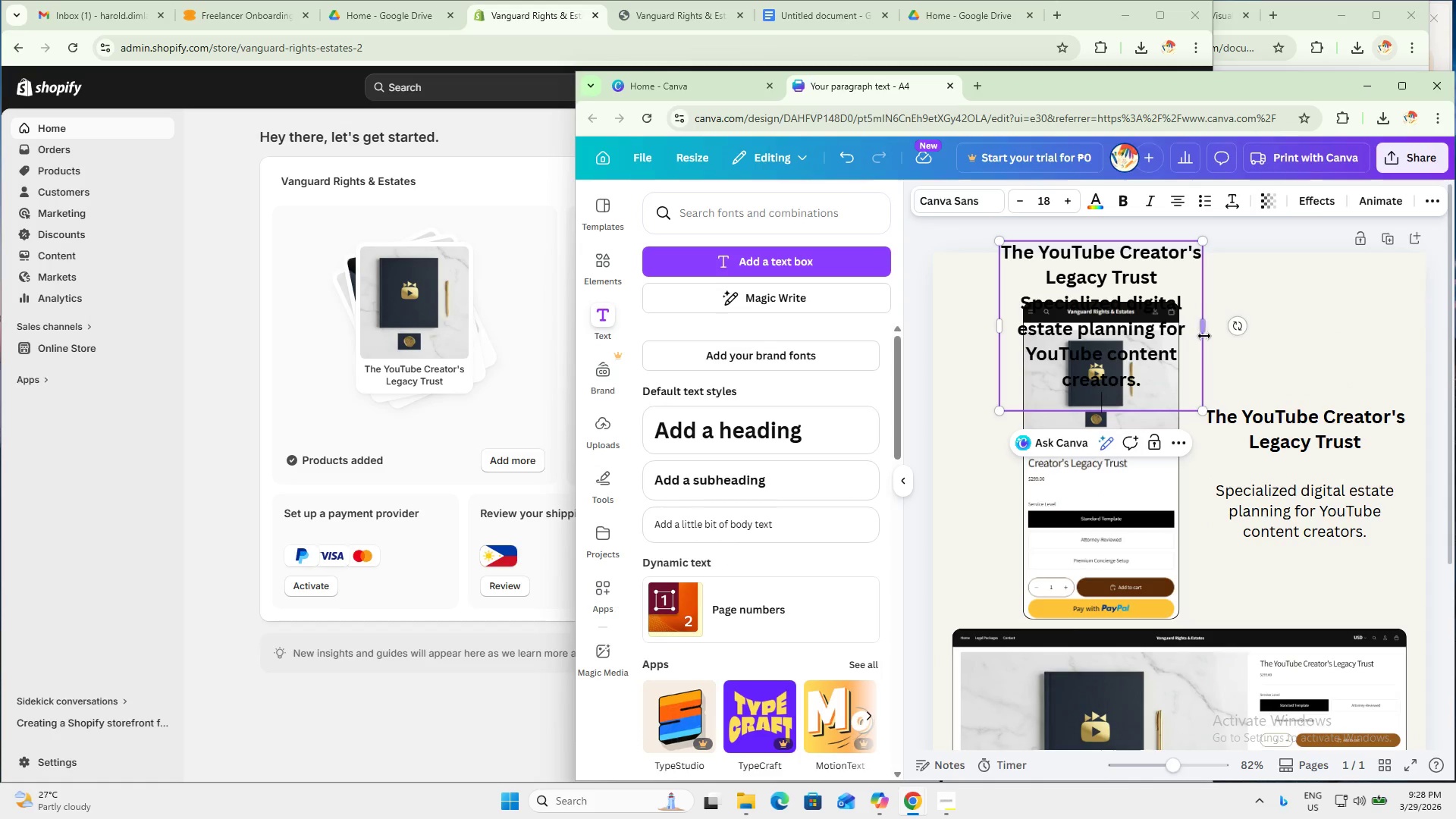 
left_click_drag(start_coordinate=[1203, 335], to_coordinate=[1207, 370])
 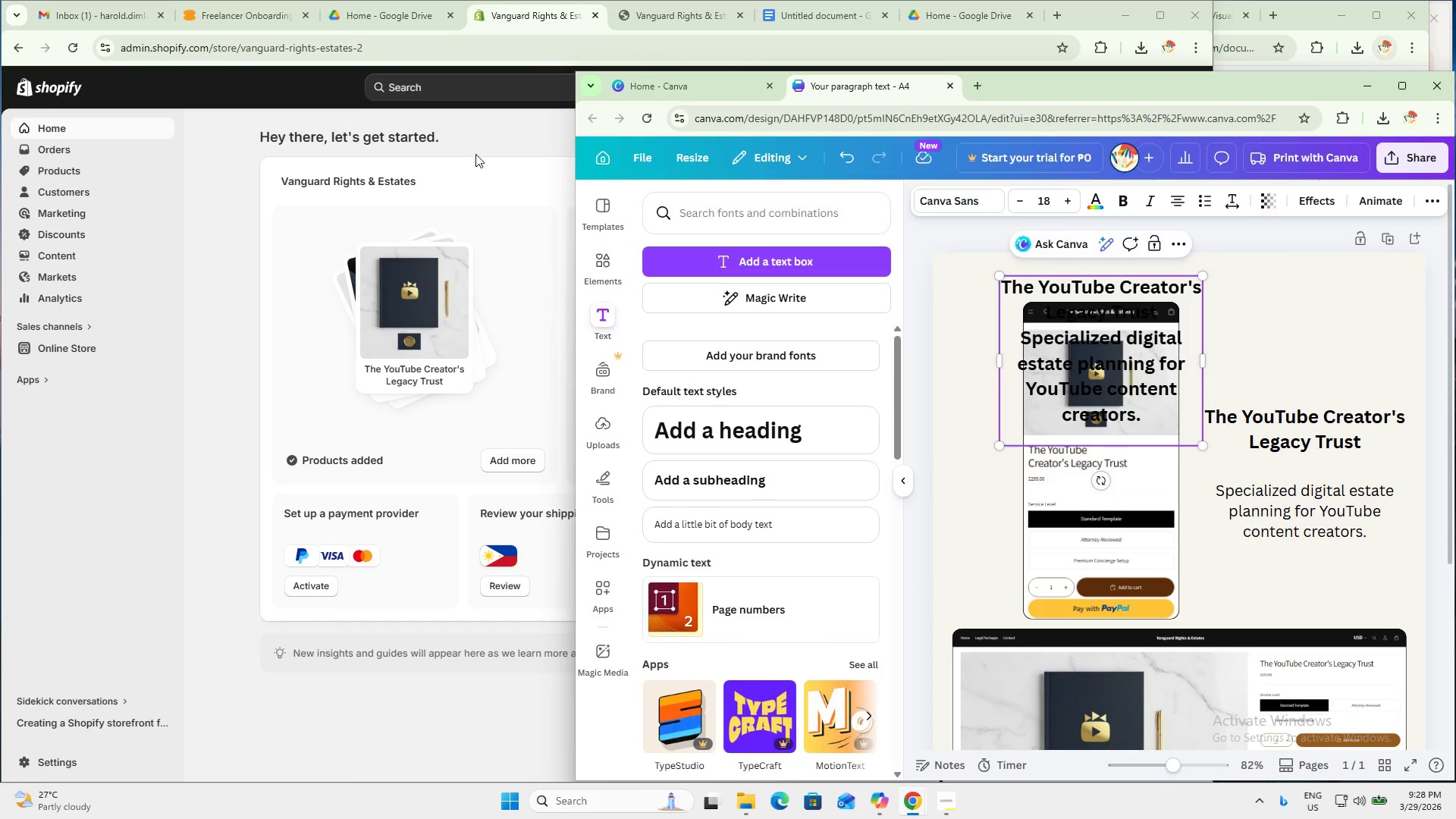 
left_click([483, 137])
 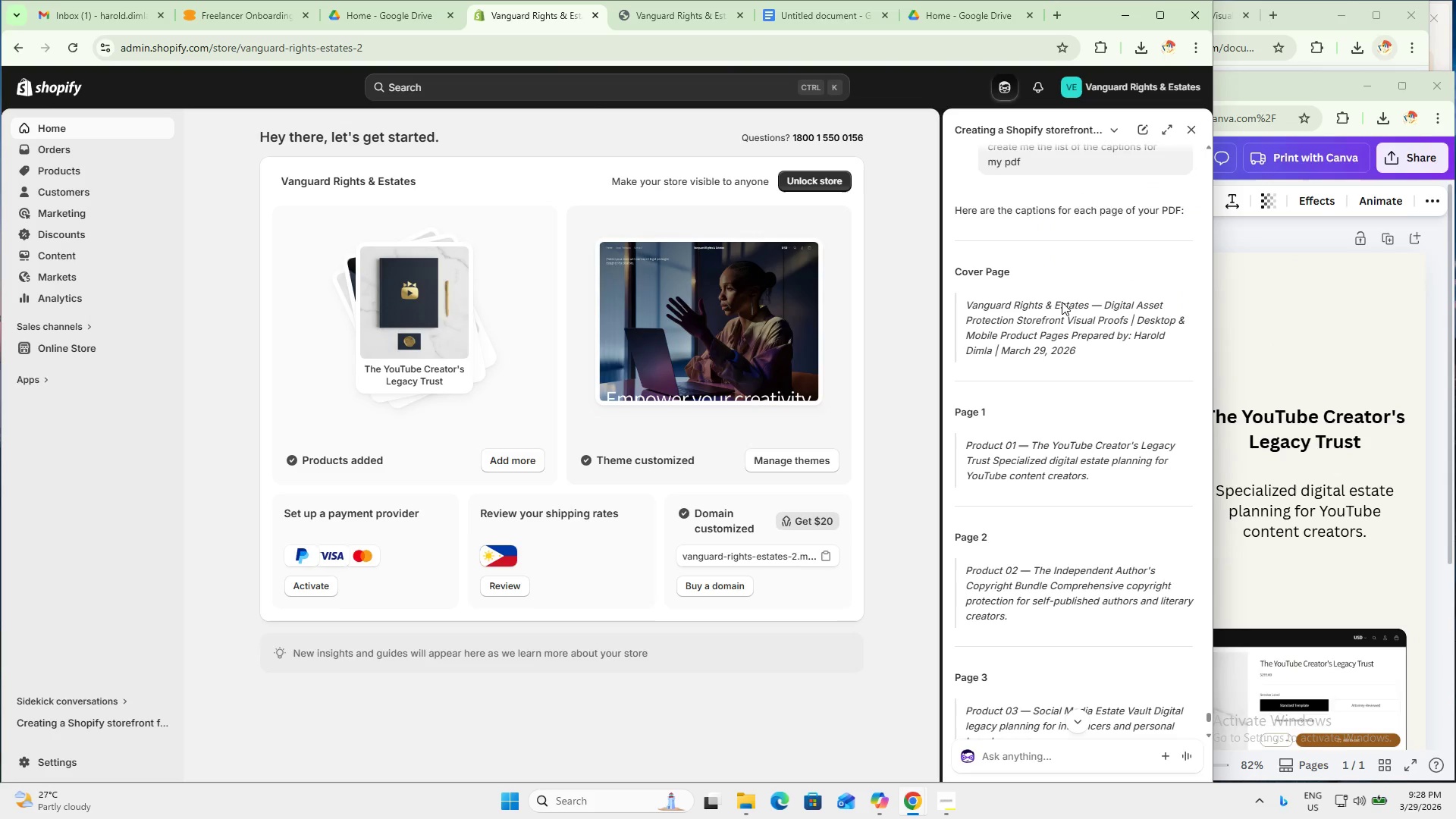 
left_click([1062, 309])
 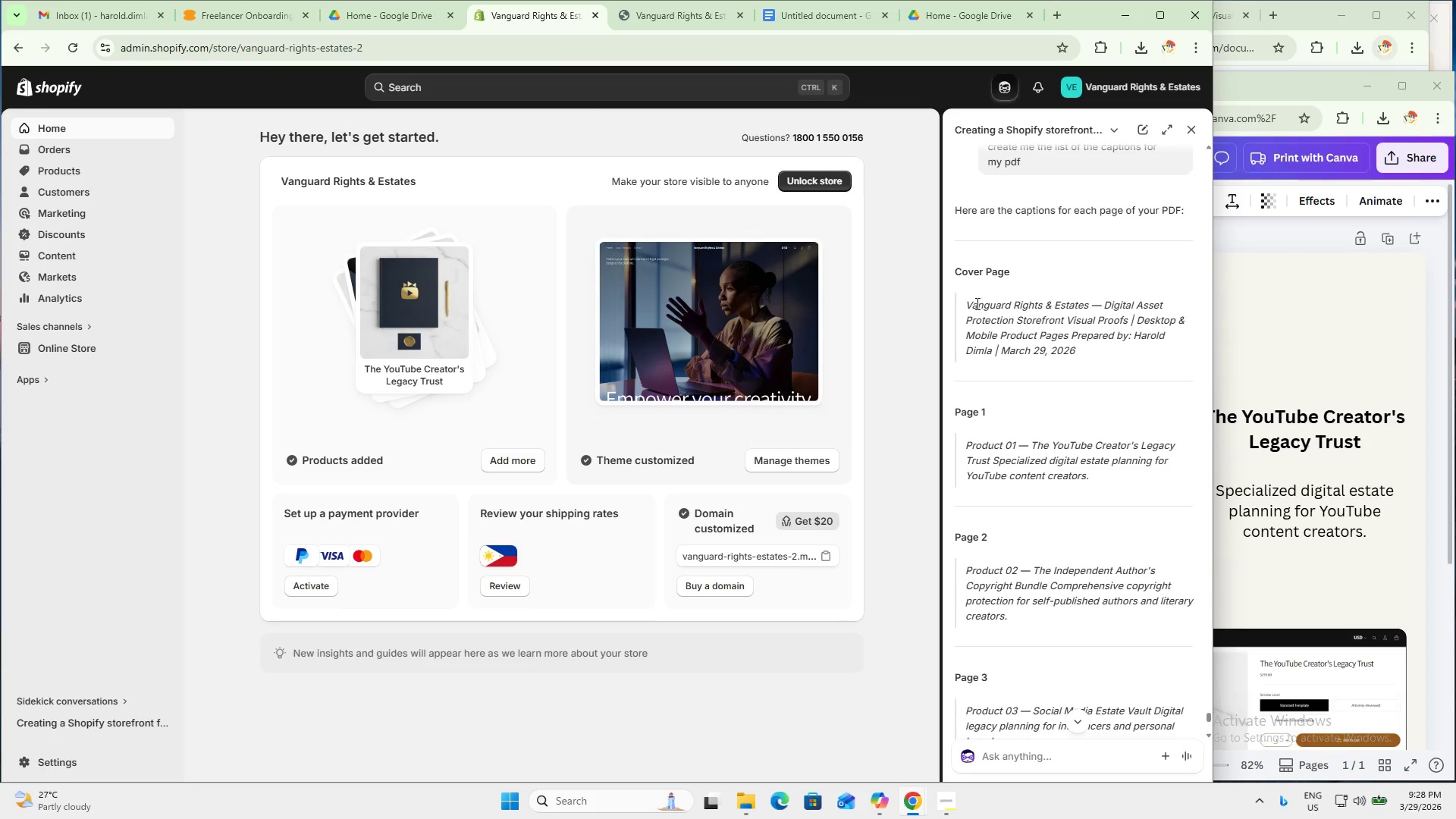 
left_click_drag(start_coordinate=[967, 303], to_coordinate=[1116, 344])
 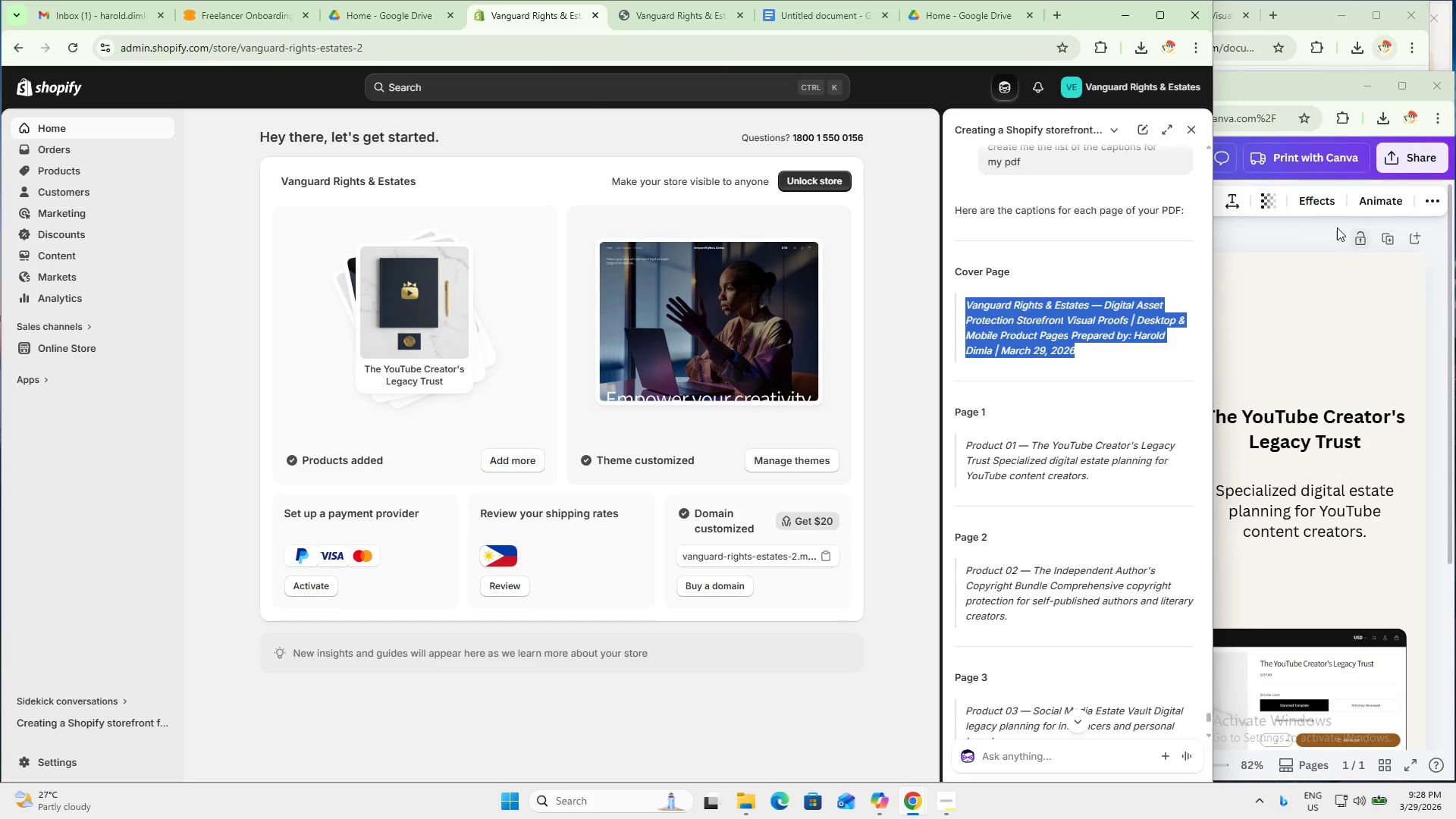 
key(Control+C)
 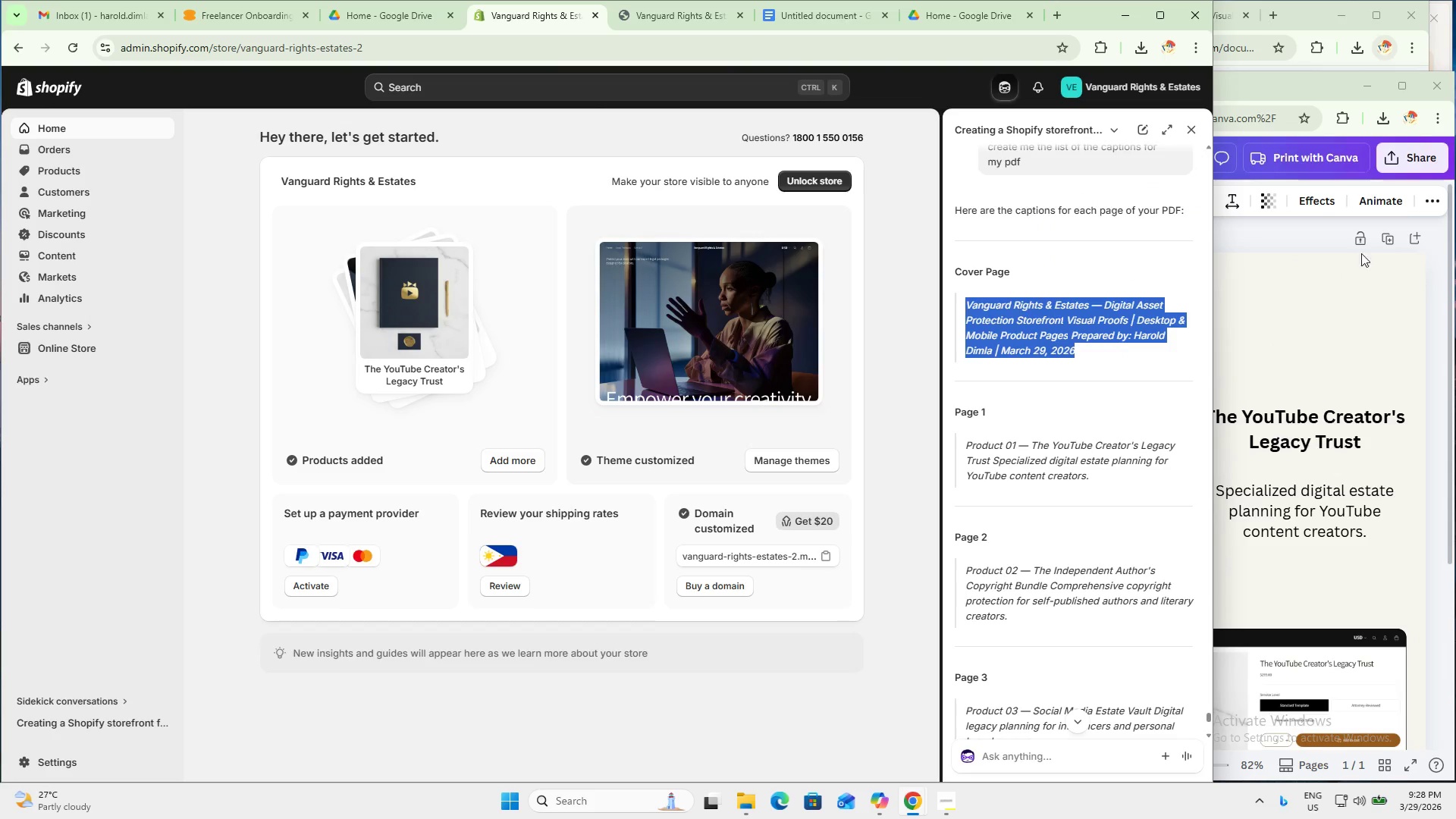 
key(Control+C)
 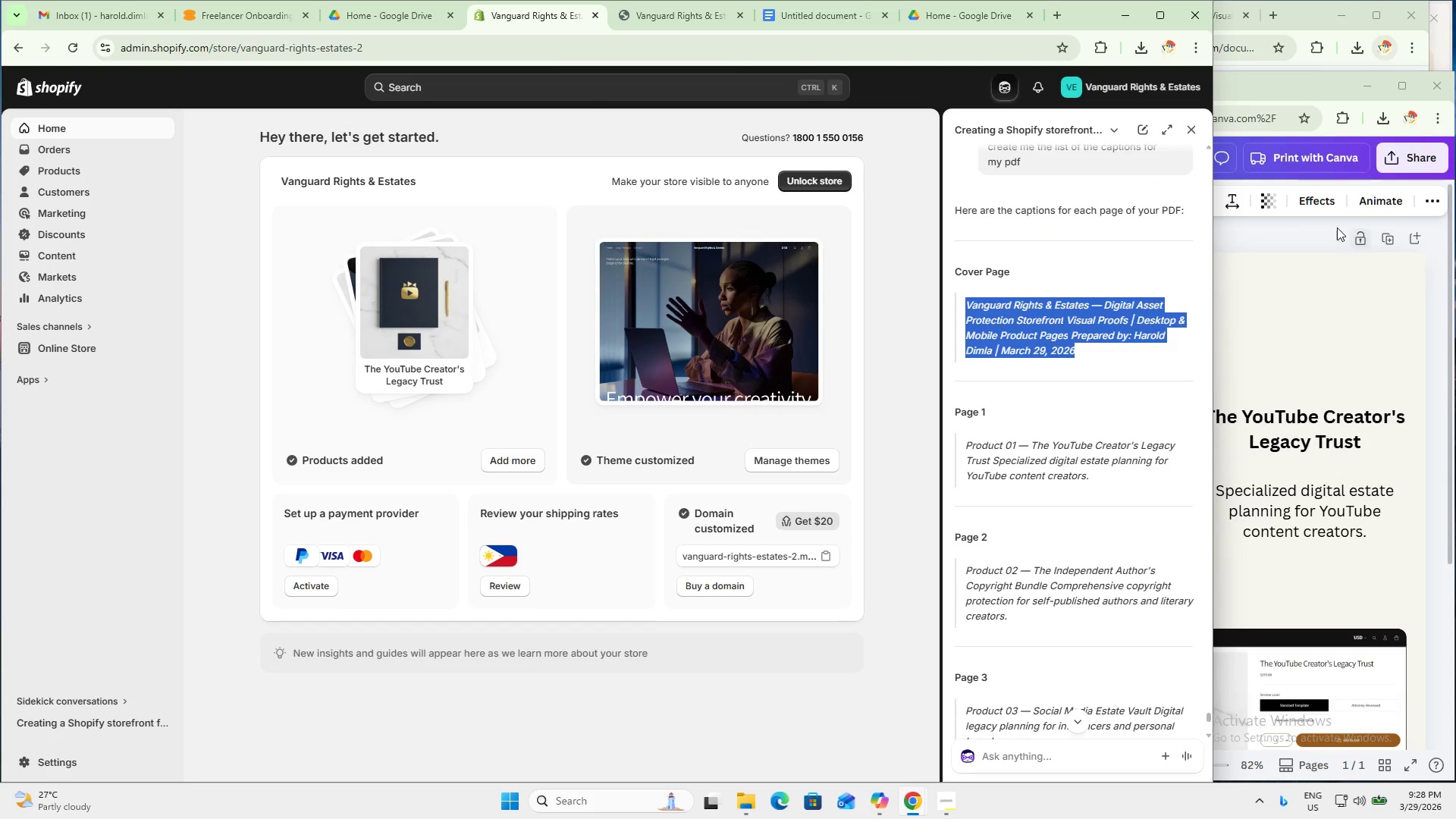 
key(Control+C)
 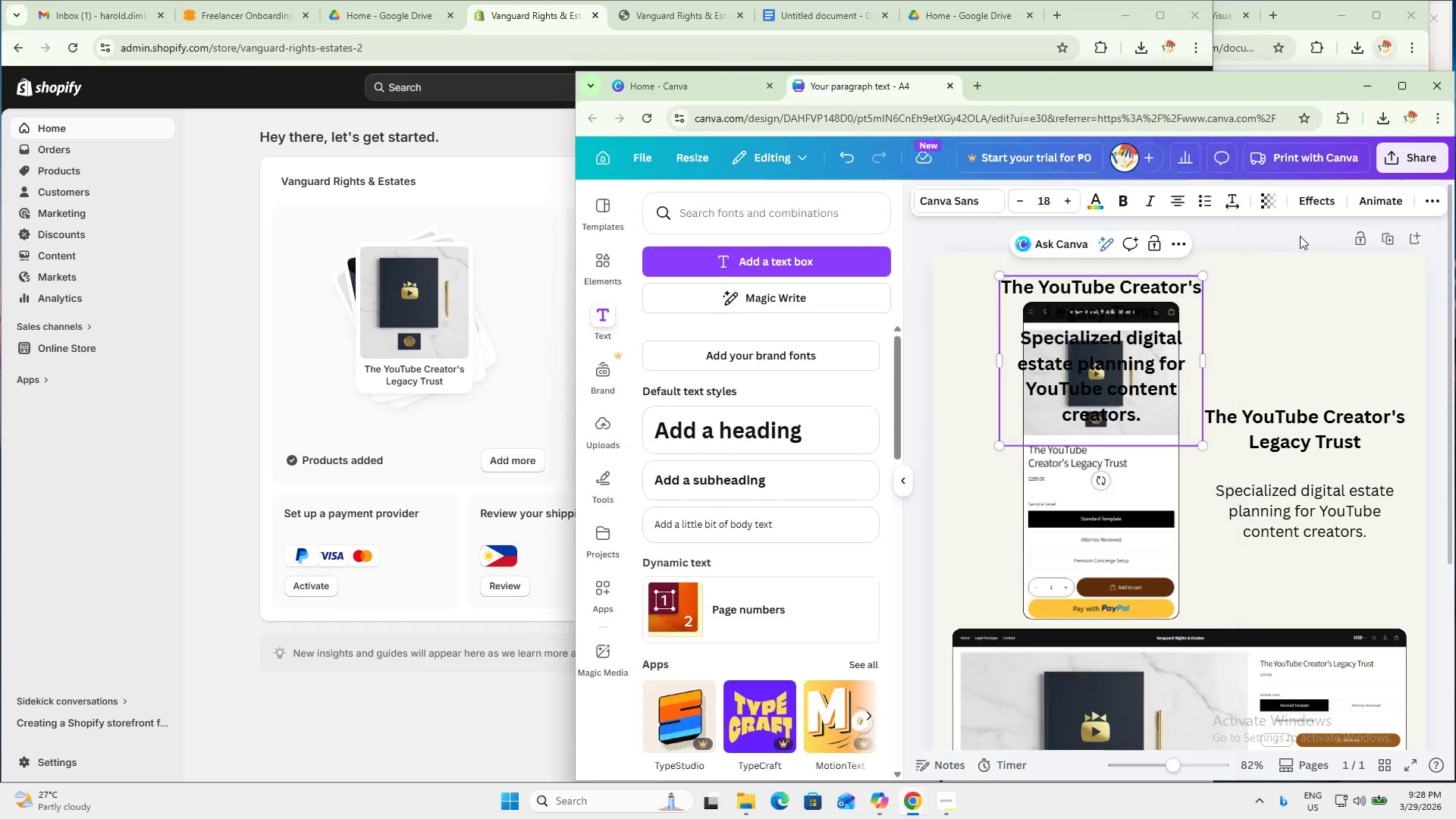 
left_click([1302, 236])
 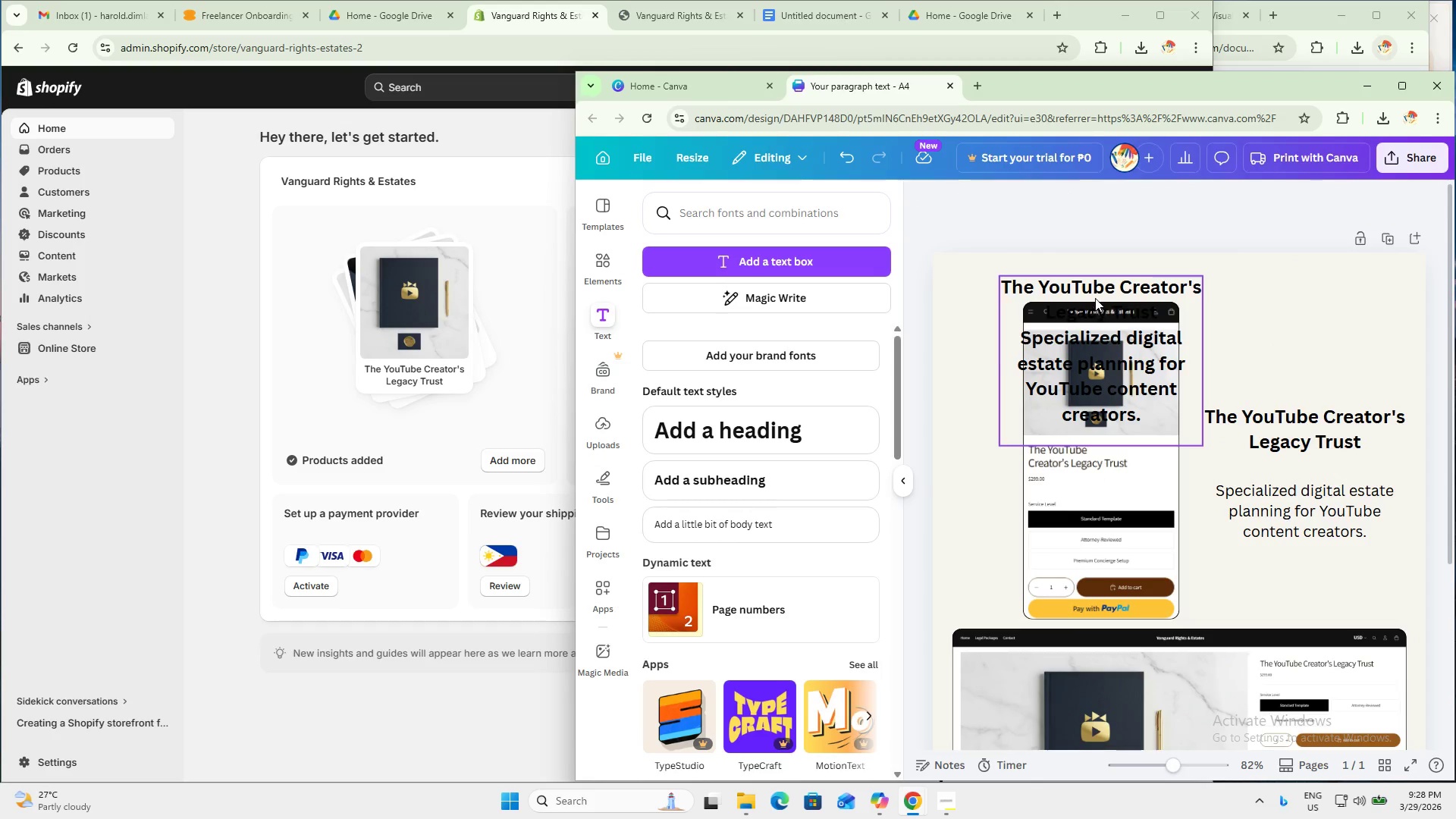 
double_click([1095, 298])
 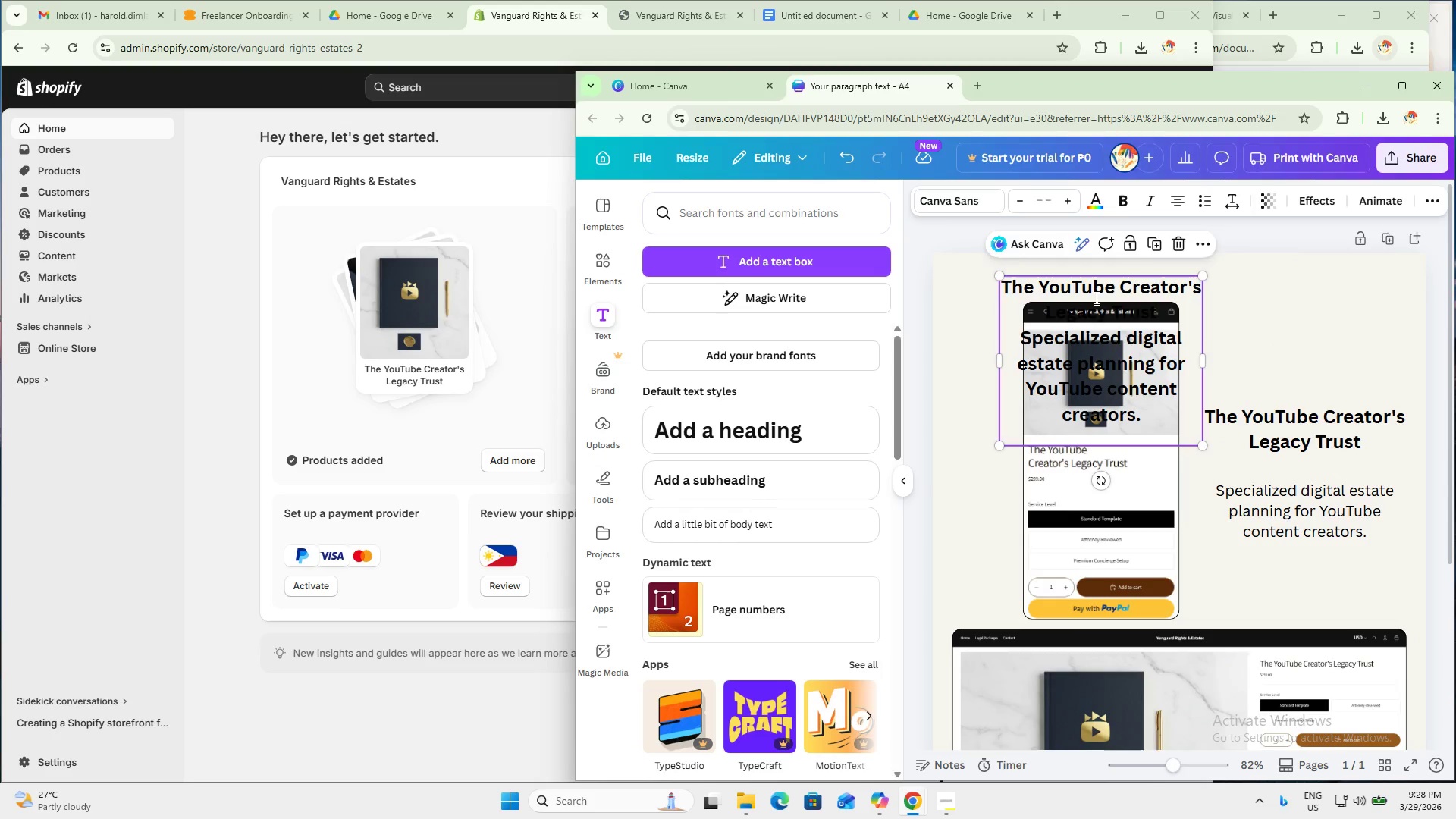 
triple_click([1095, 298])
 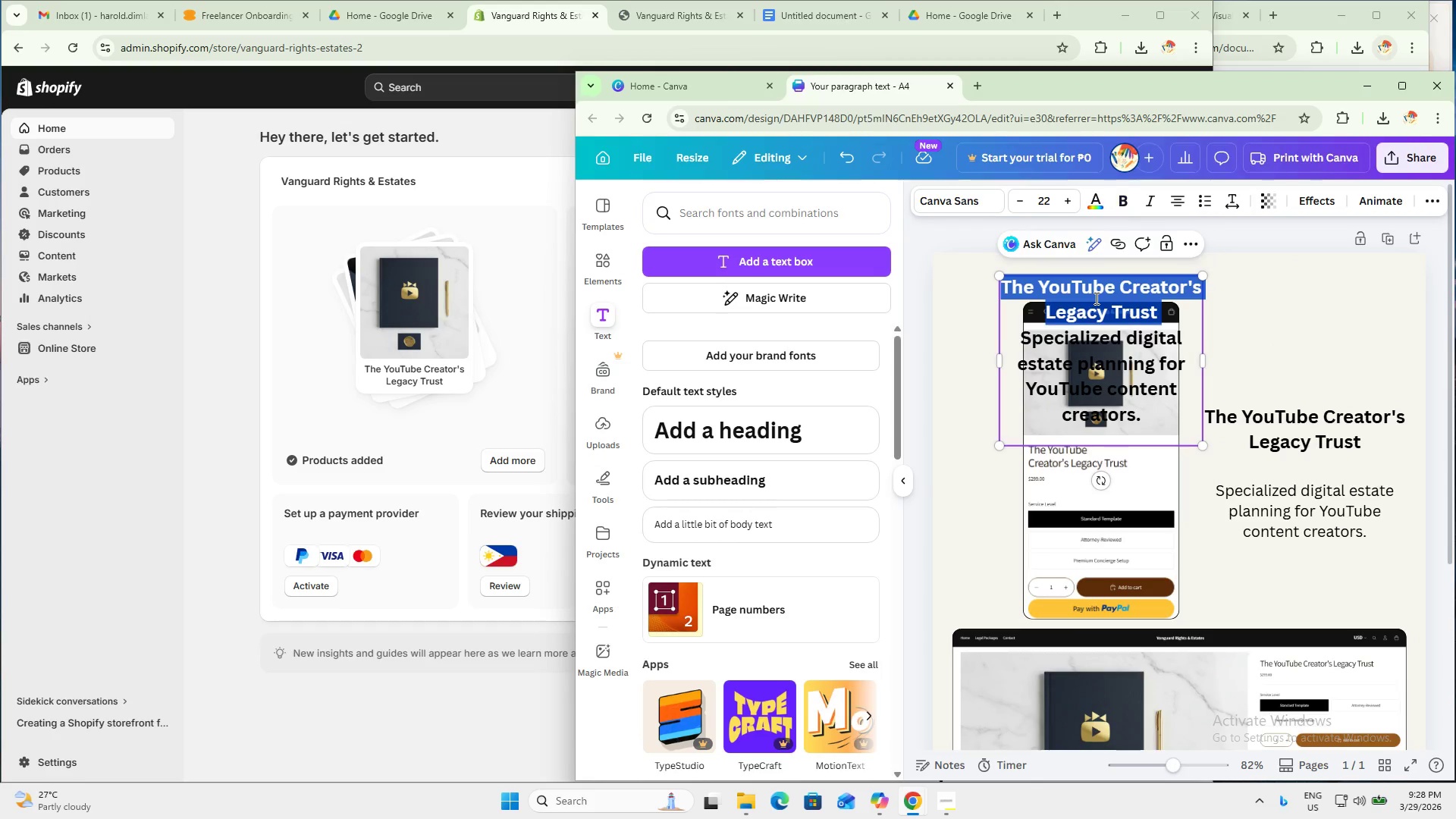 
key(Control+A)
 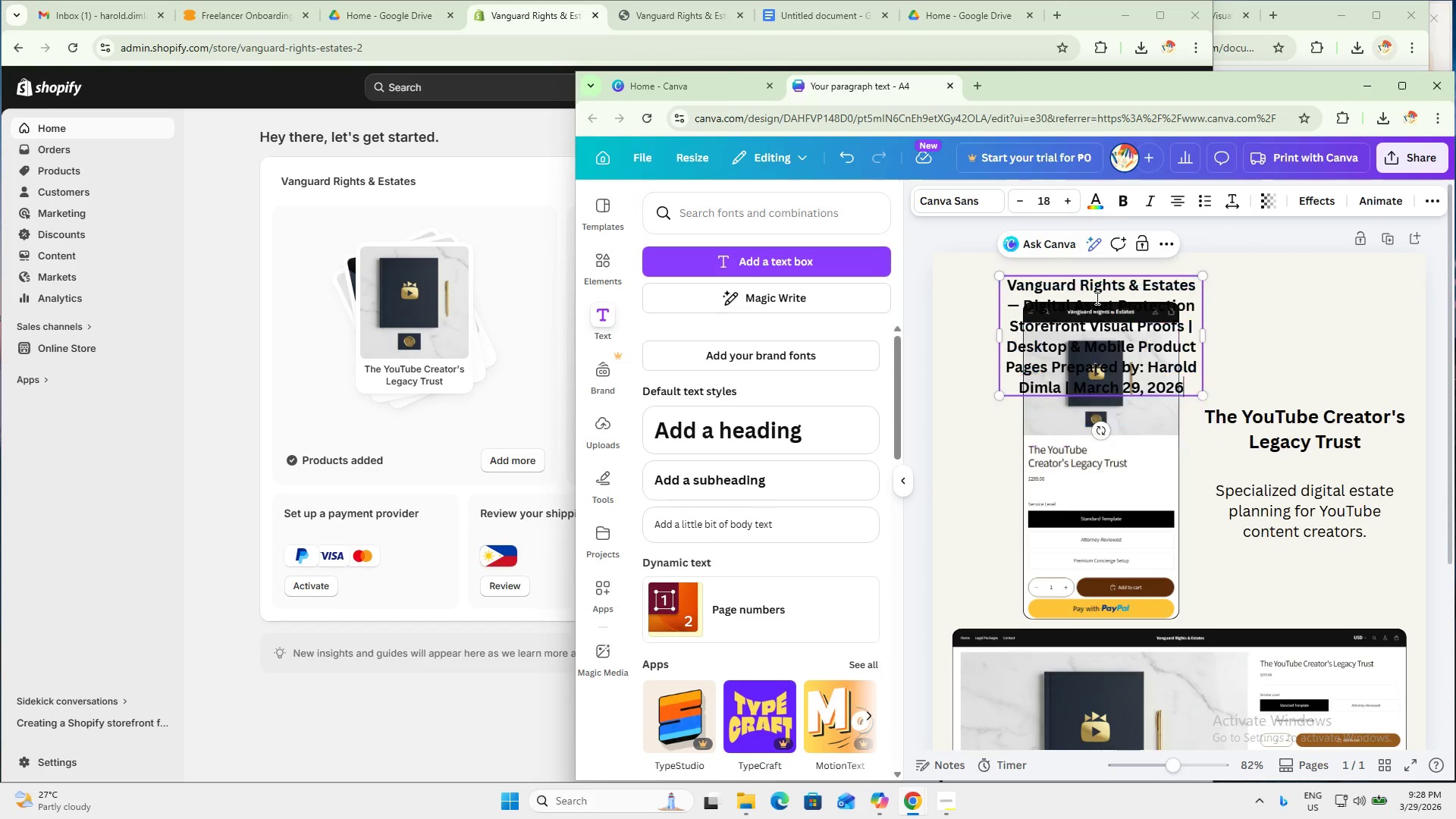 
key(Control+V)
 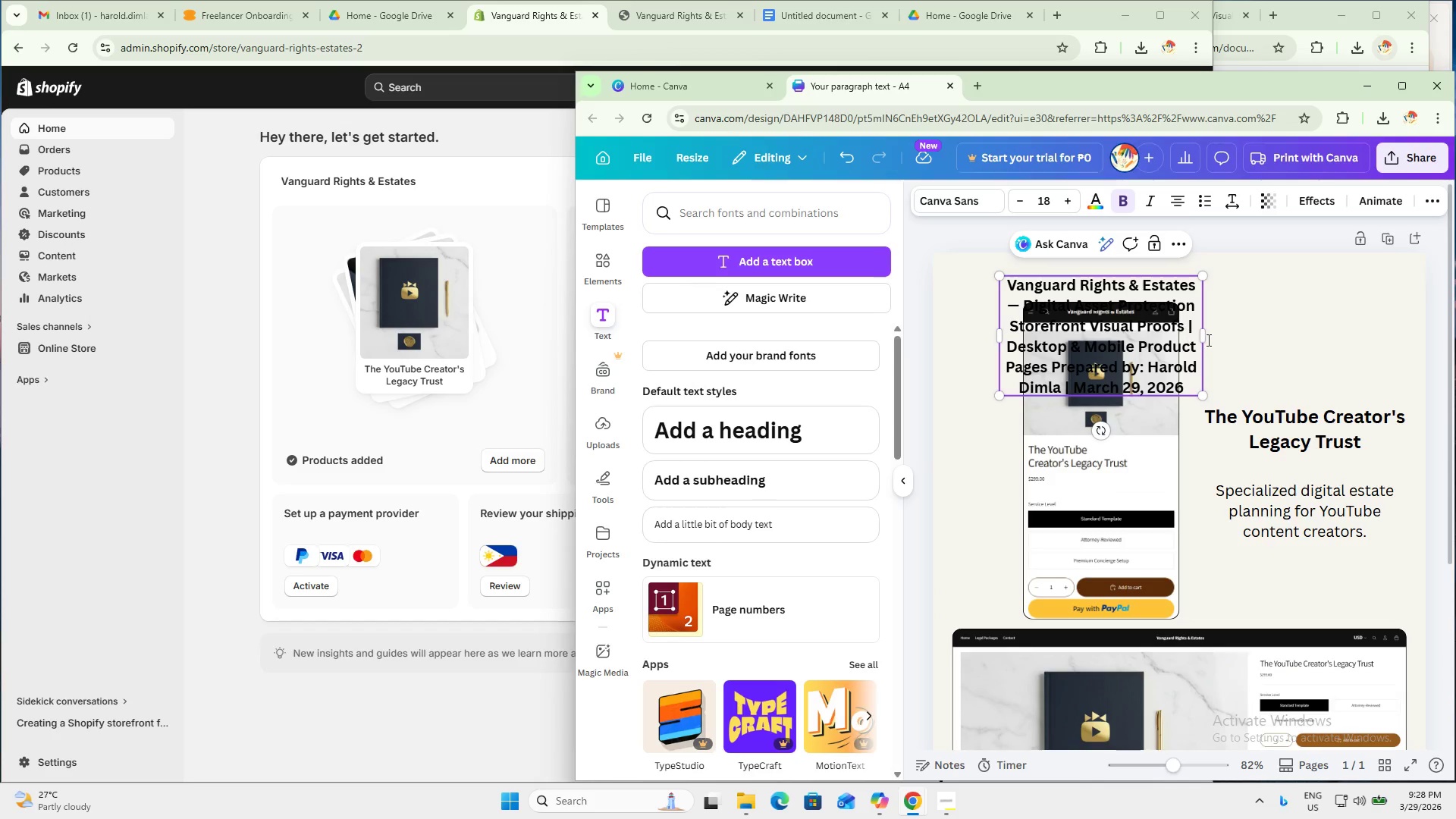 
left_click_drag(start_coordinate=[1208, 343], to_coordinate=[1401, 317])
 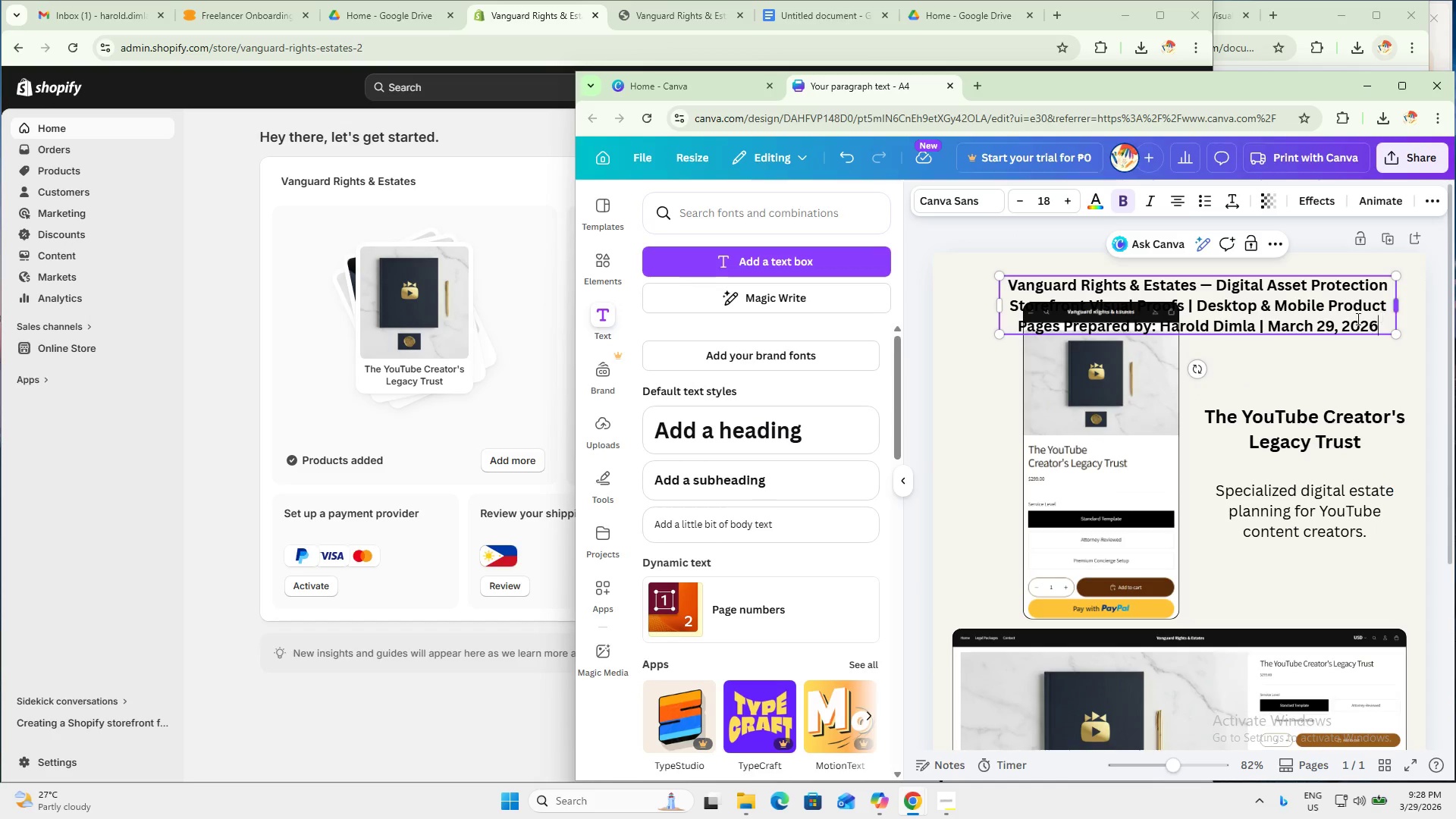 
left_click([1335, 318])
 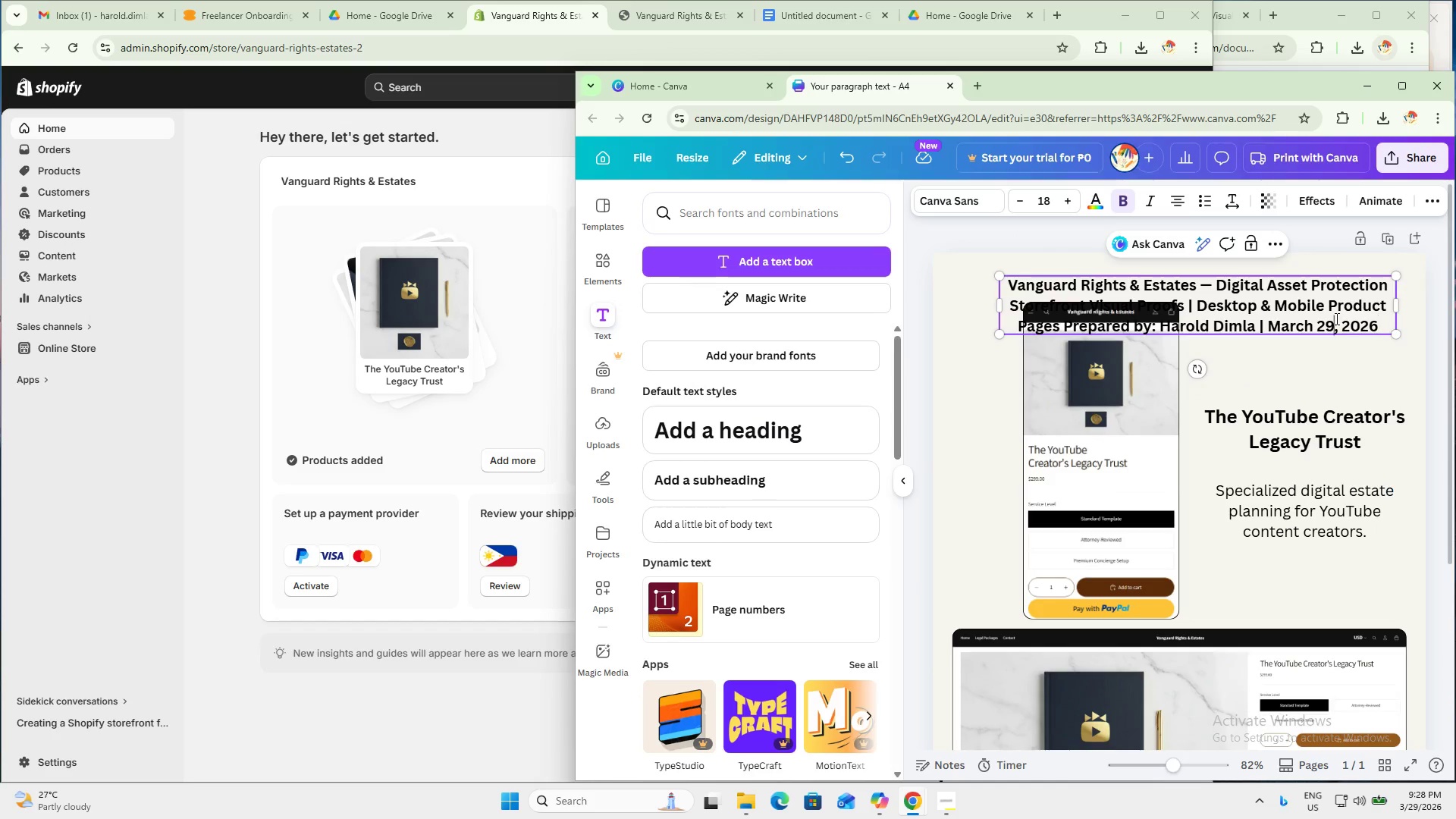 
key(Control+A)
 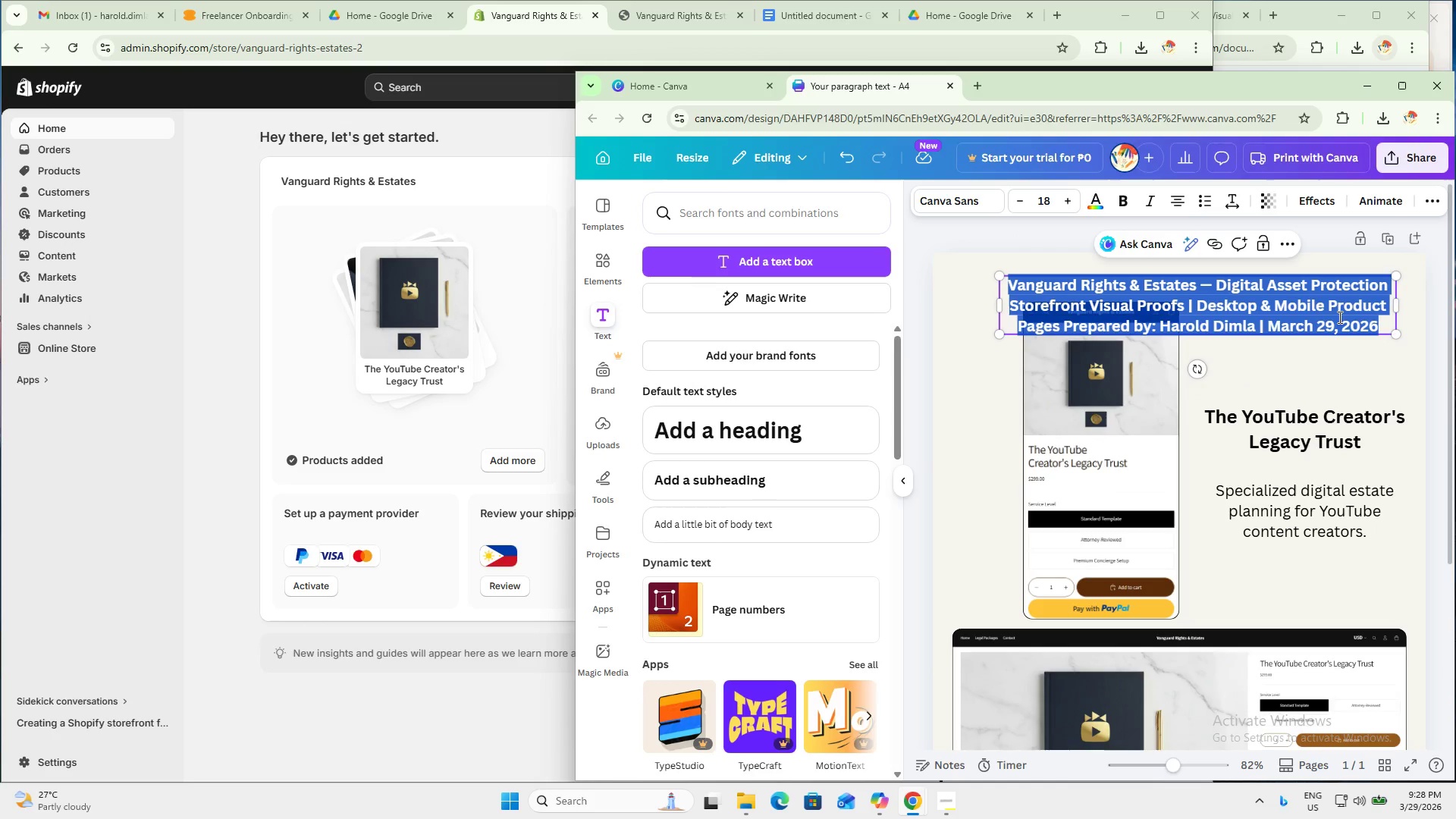 
key(Control+B)
 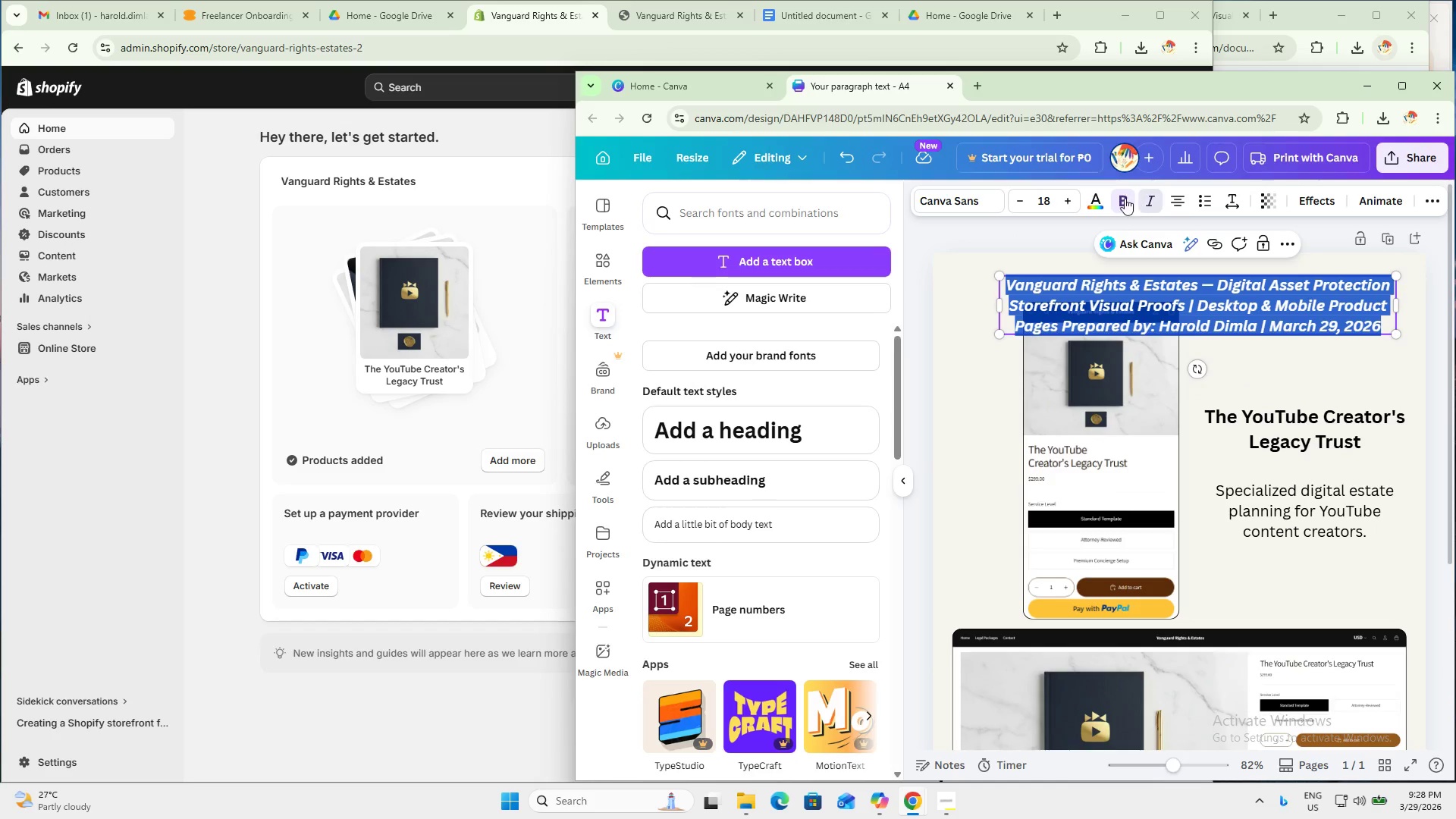 
left_click([1146, 199])
 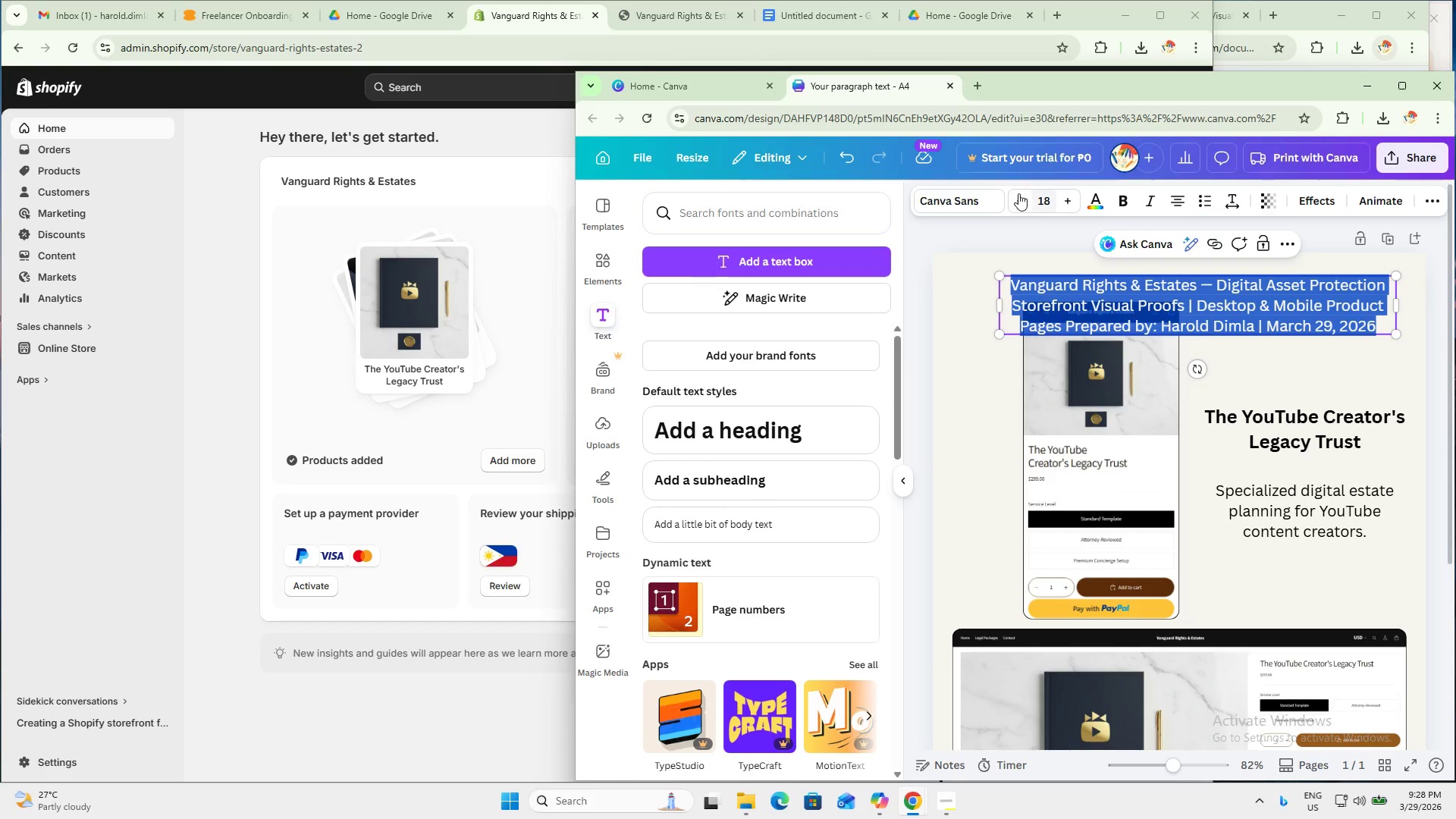 
double_click([1015, 197])
 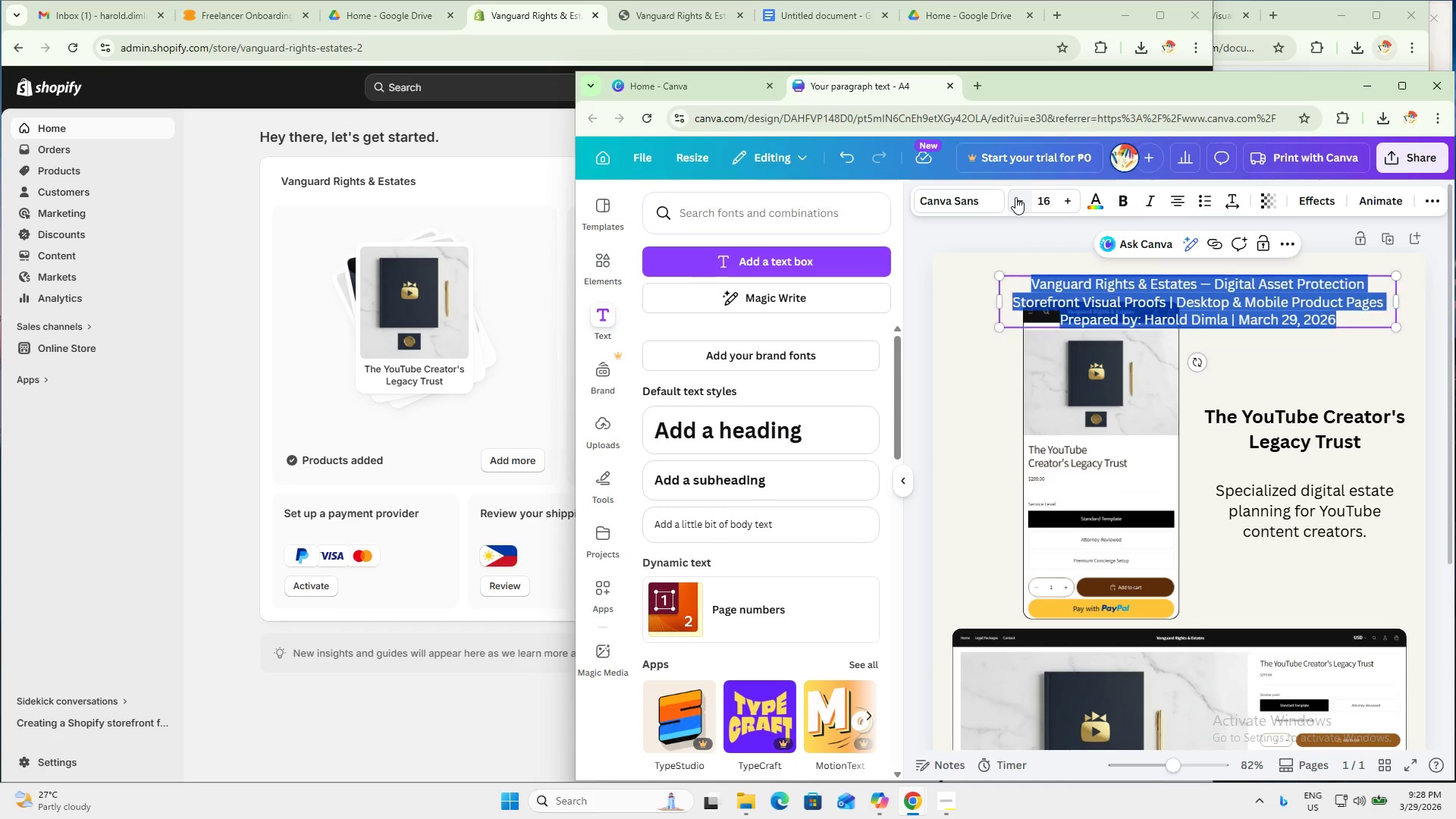 
triple_click([1015, 197])
 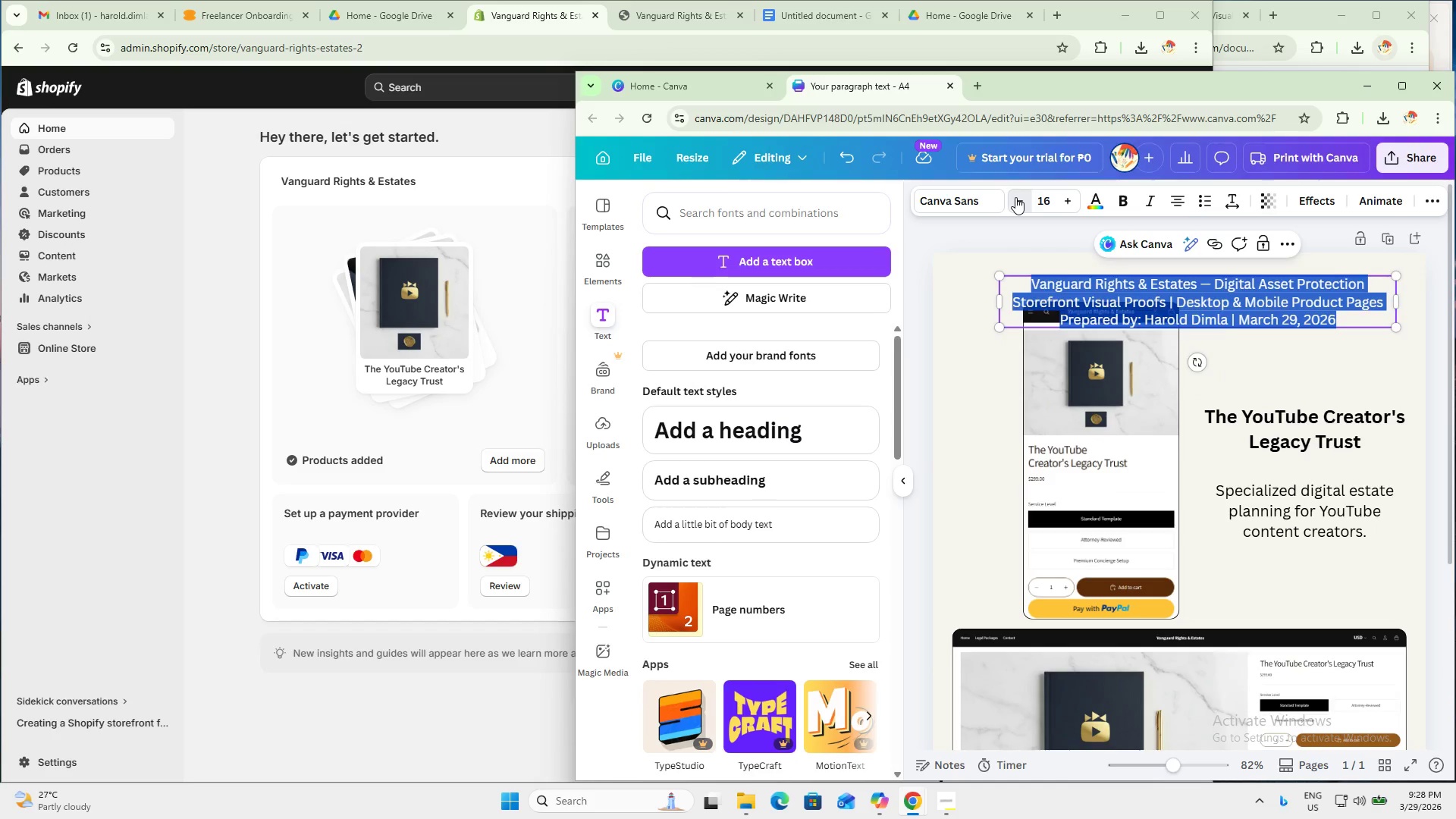 
triple_click([1015, 197])
 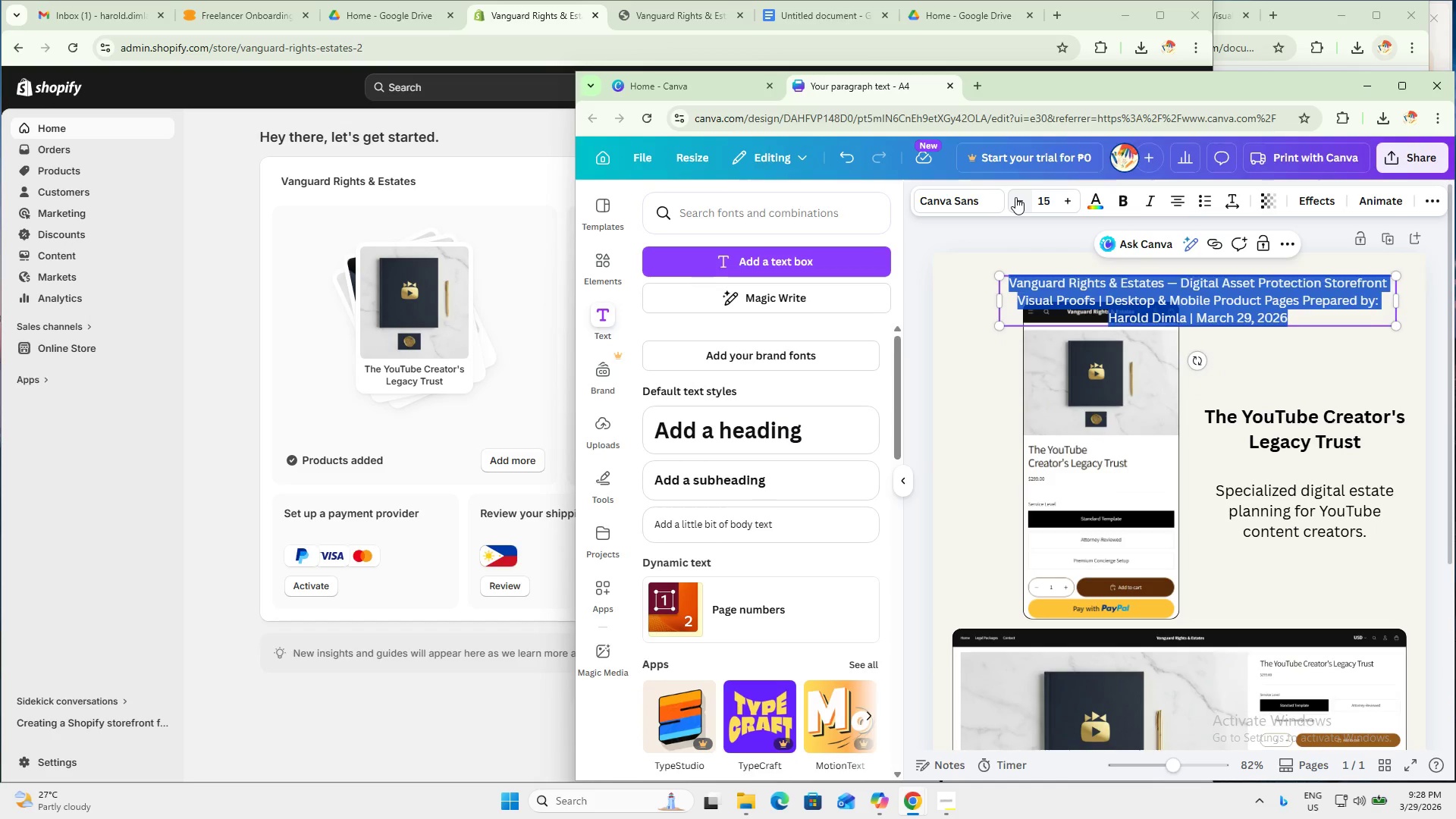 
triple_click([1015, 197])
 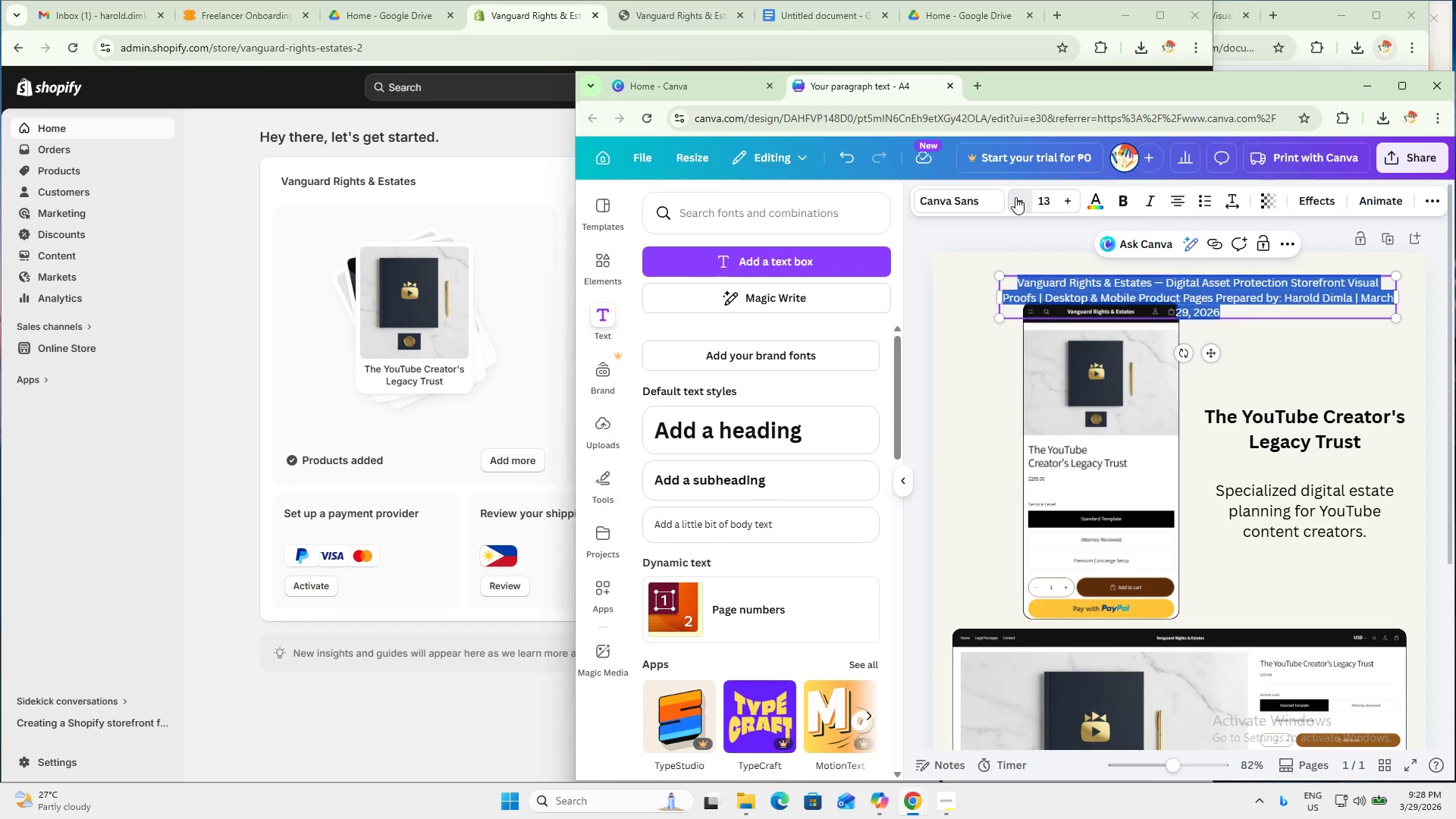 
triple_click([1015, 197])
 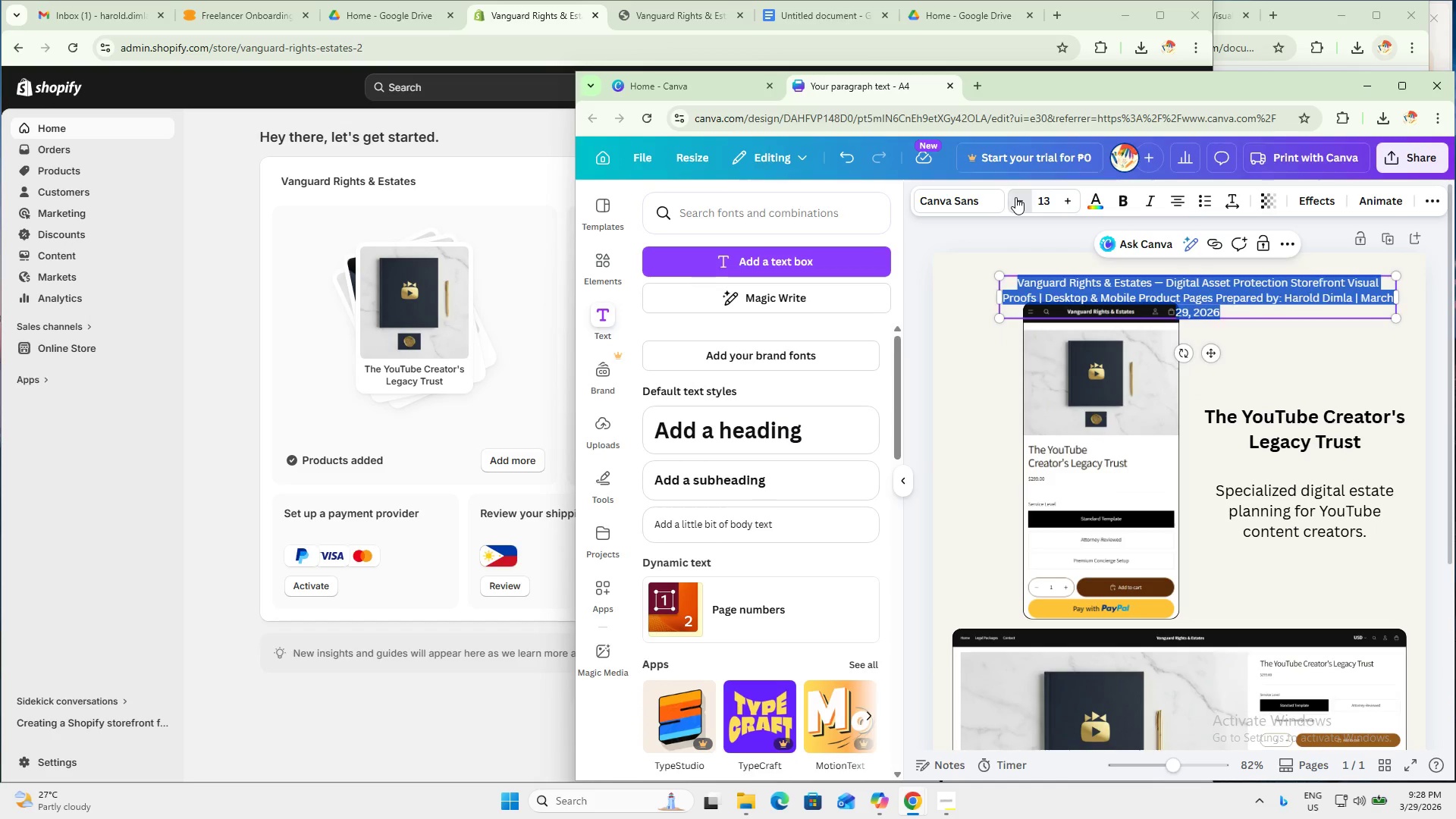 
triple_click([1015, 197])
 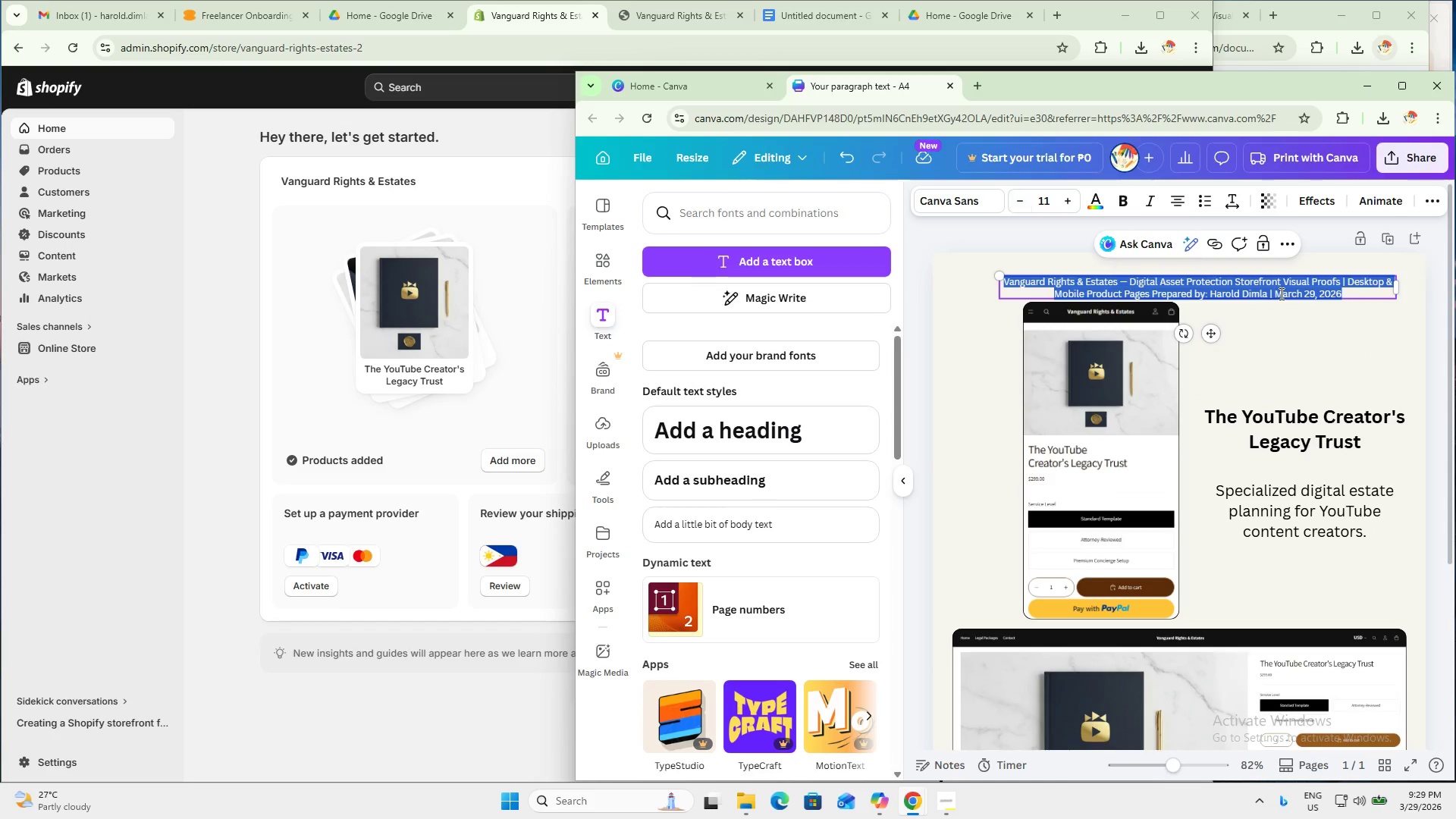 
left_click([1360, 354])
 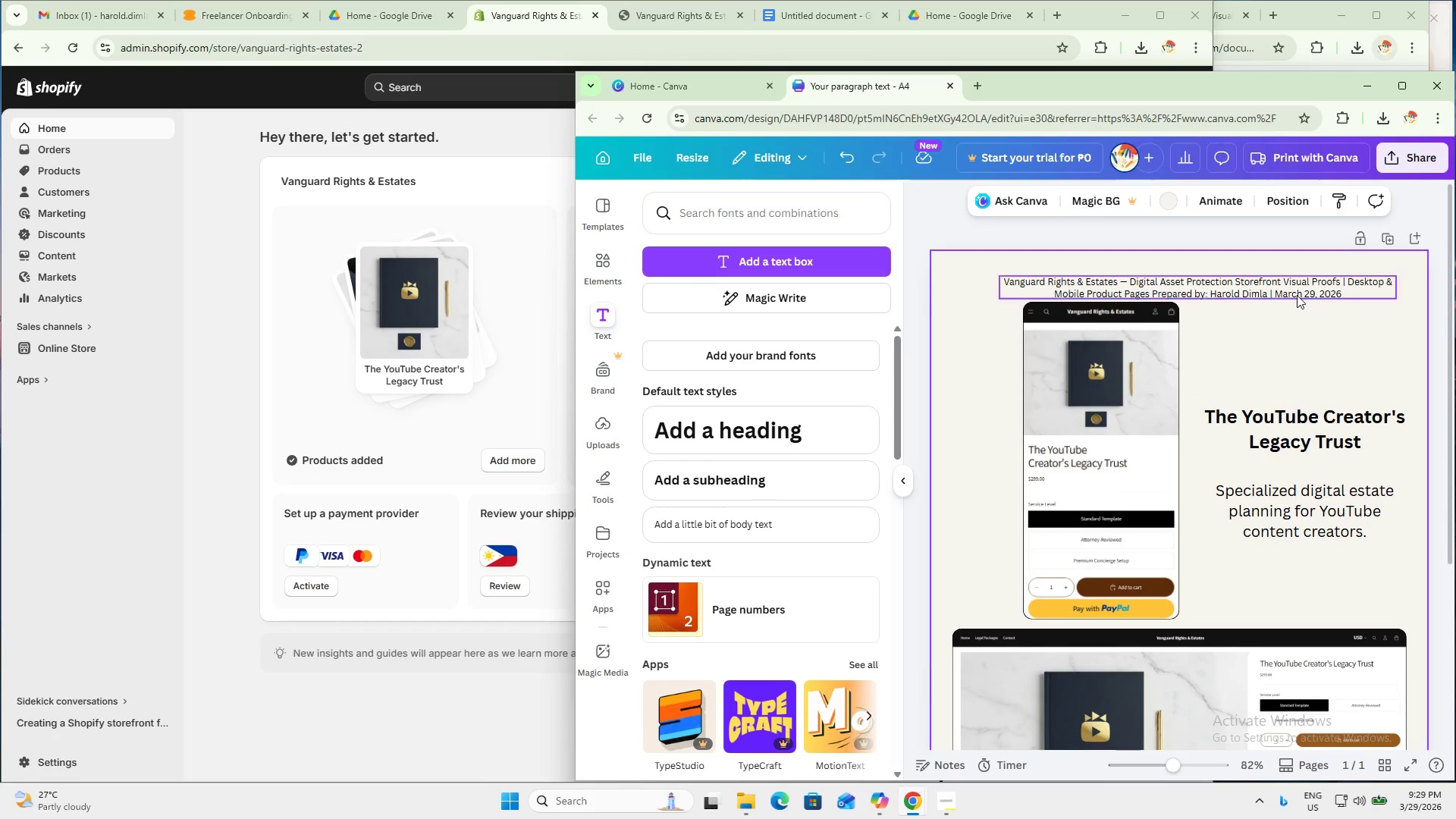 
left_click_drag(start_coordinate=[1297, 293], to_coordinate=[1247, 288])
 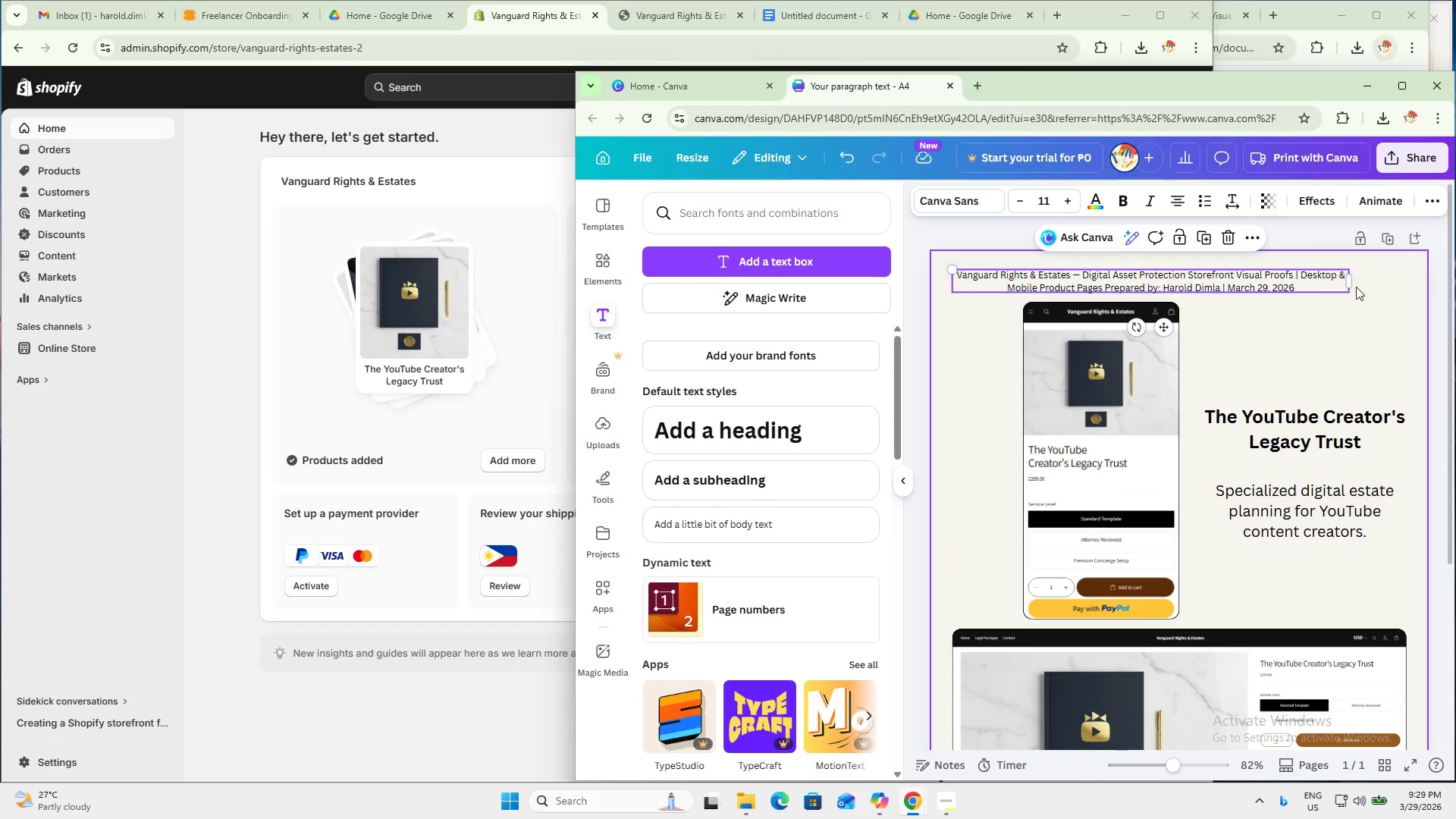 
left_click_drag(start_coordinate=[1350, 287], to_coordinate=[1410, 293])
 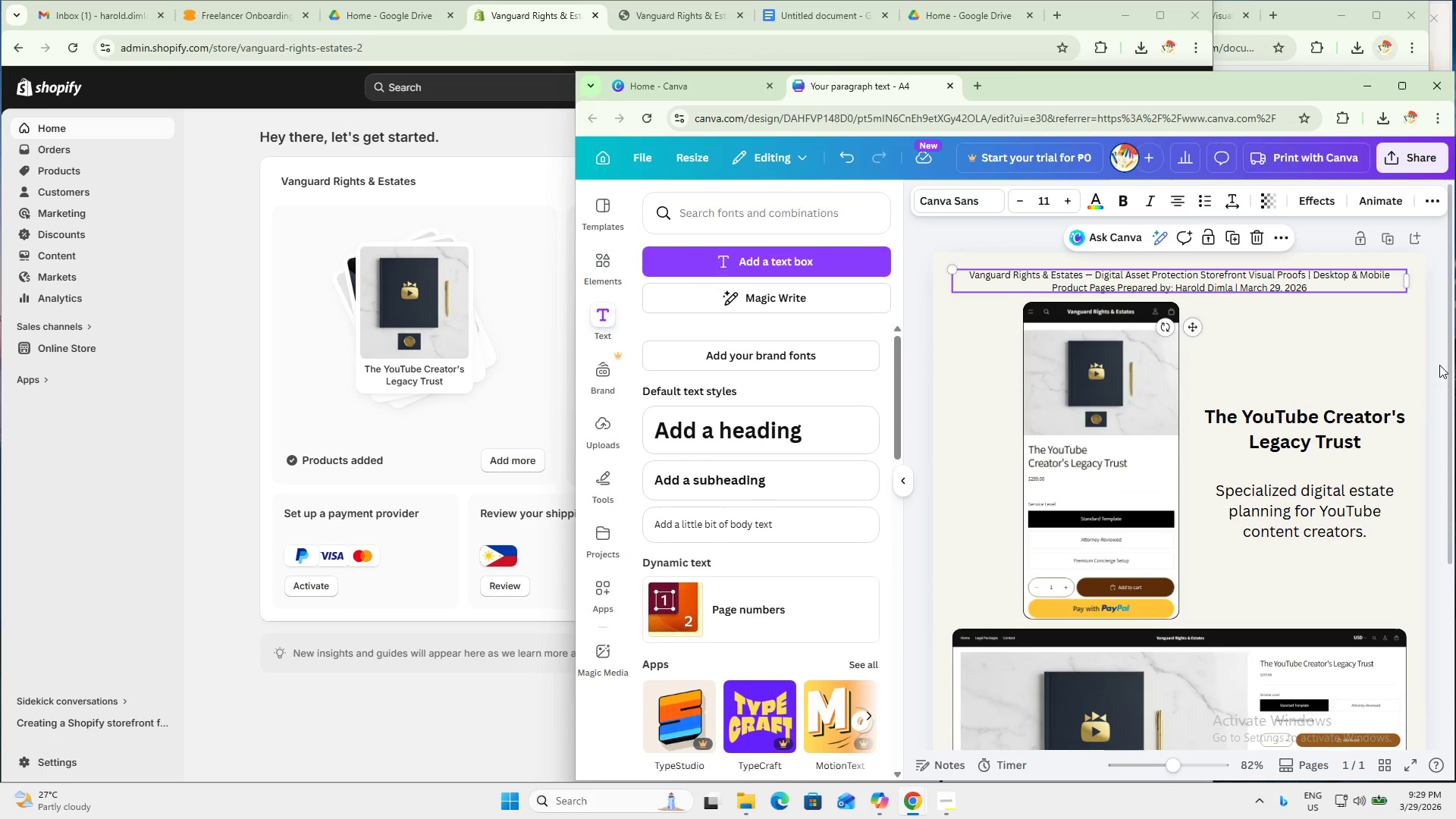 
left_click([1446, 368])
 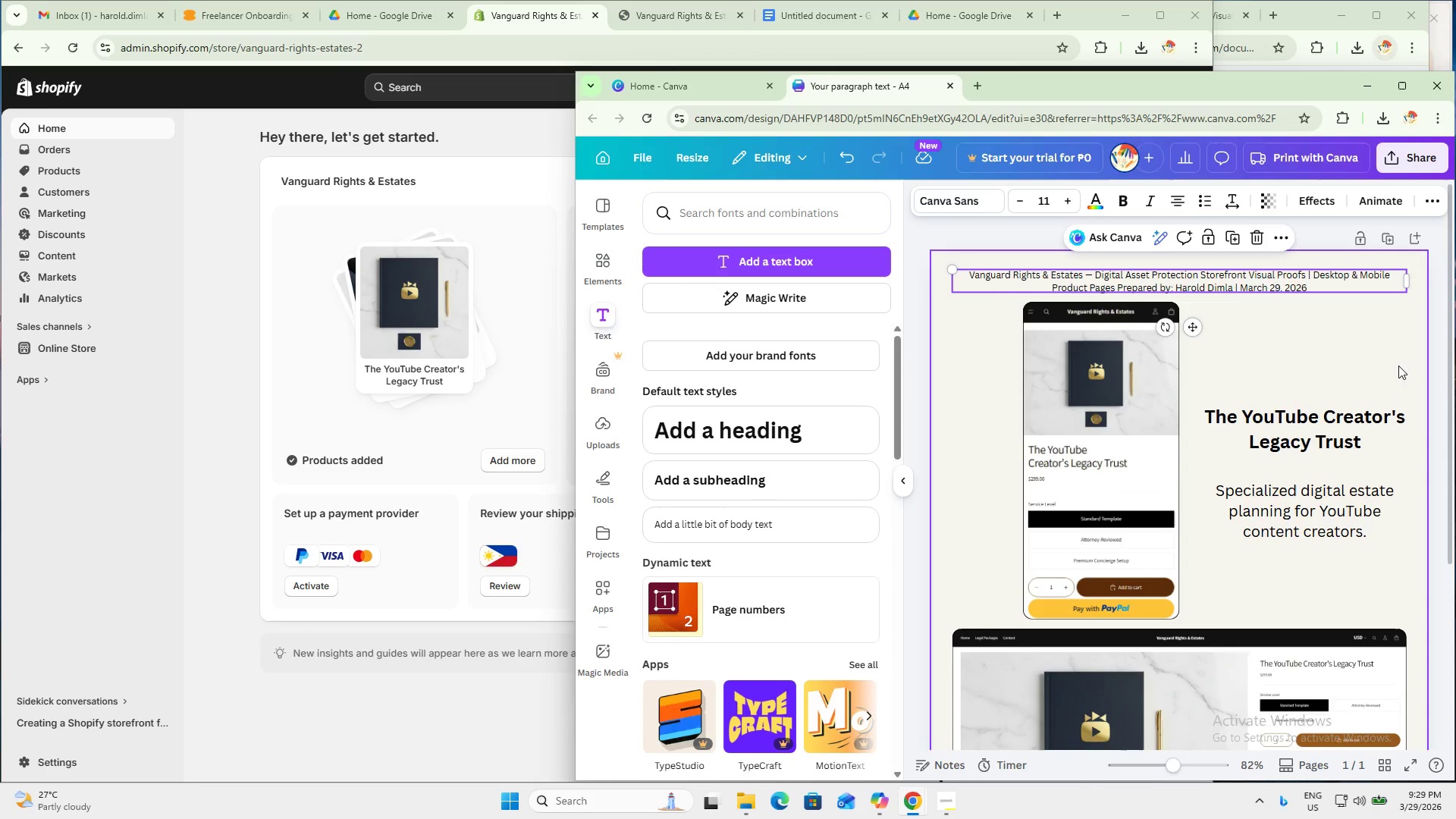 
left_click([1388, 359])
 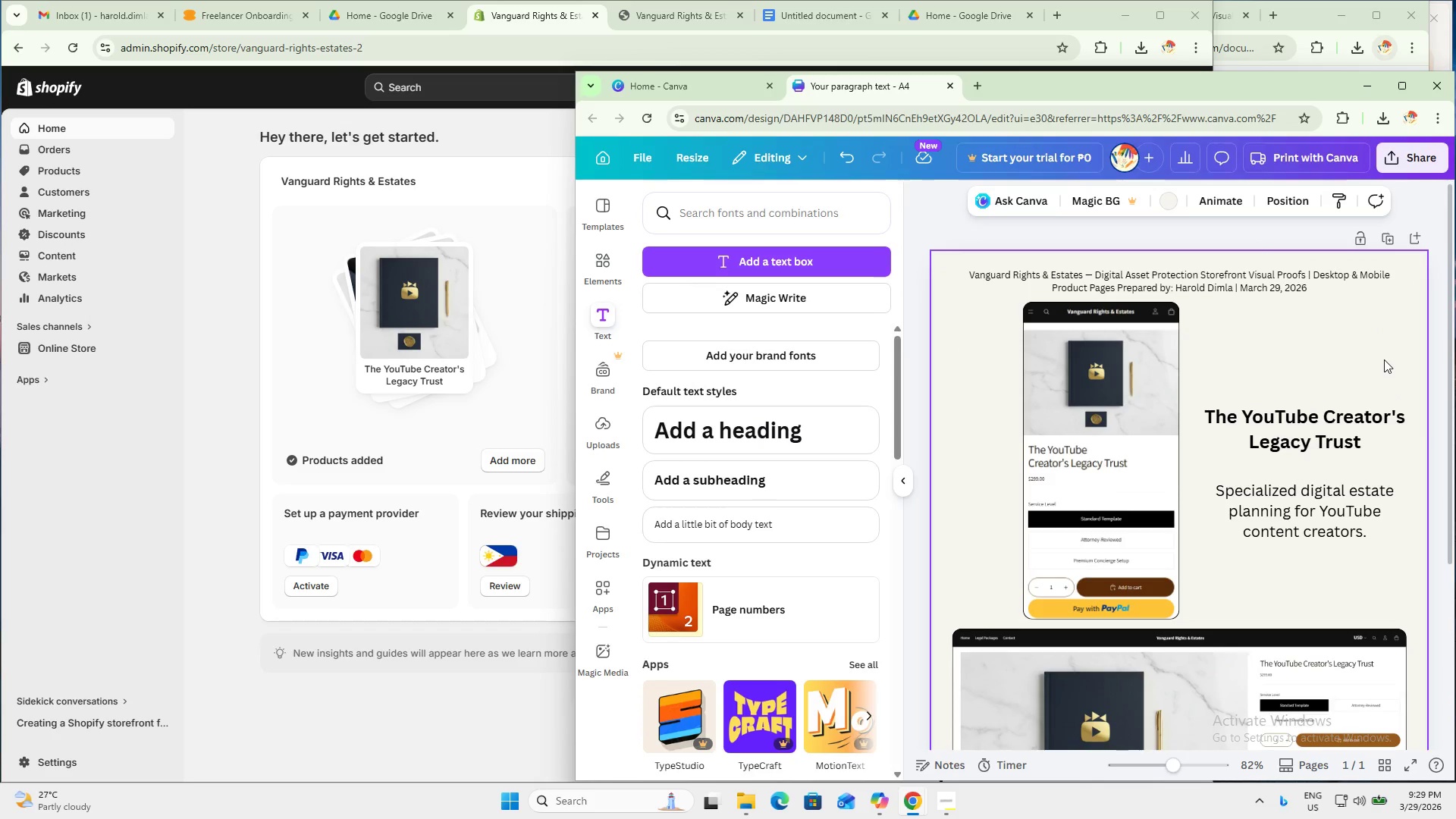 
hold_key(key=ControlLeft, duration=1.5)
scroll: coordinate [1287, 446], scroll_direction: down, amount: 1.0
 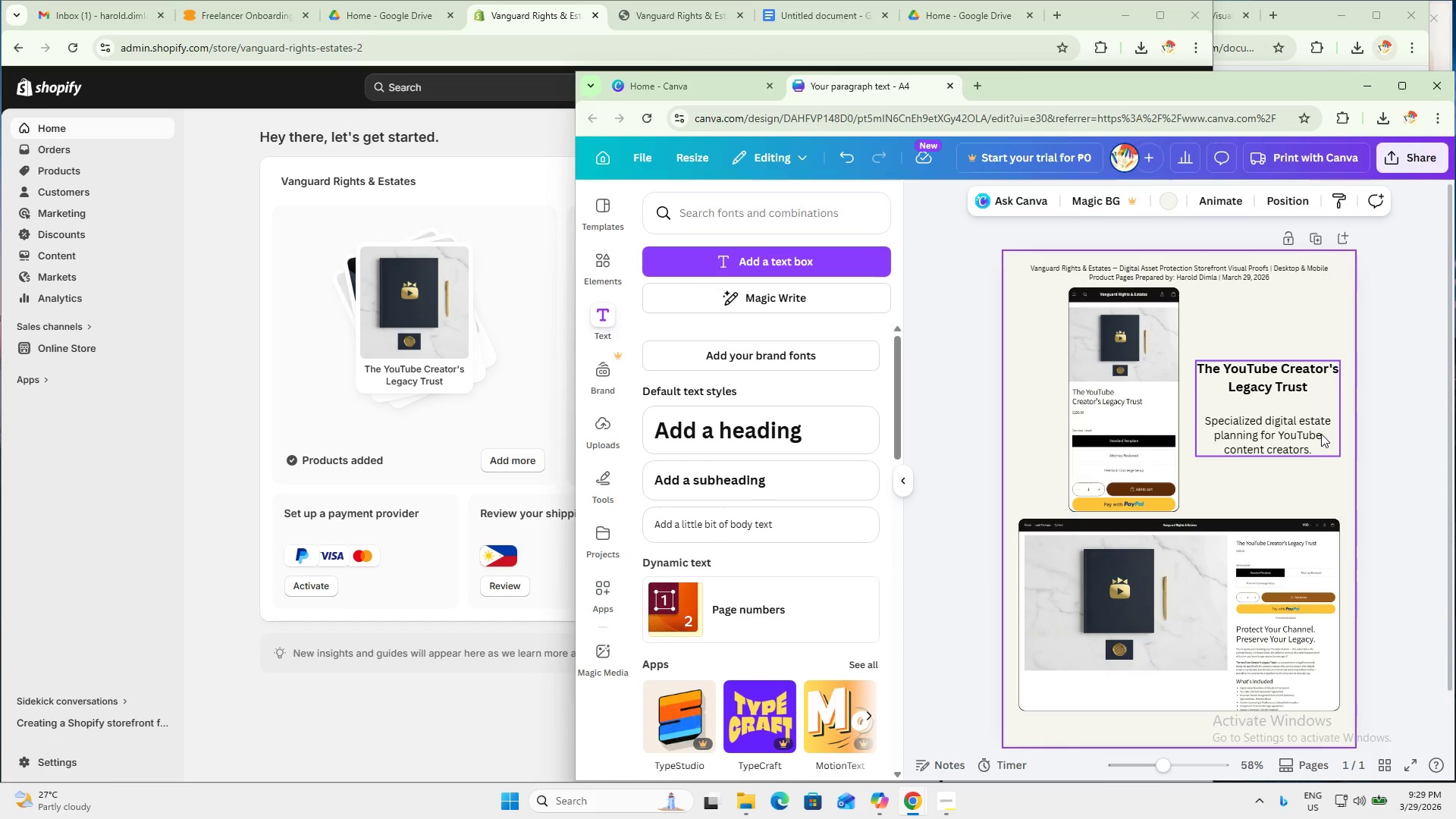 
hold_key(key=ControlLeft, duration=0.38)
scroll: coordinate [1328, 418], scroll_direction: none, amount: 0.0
 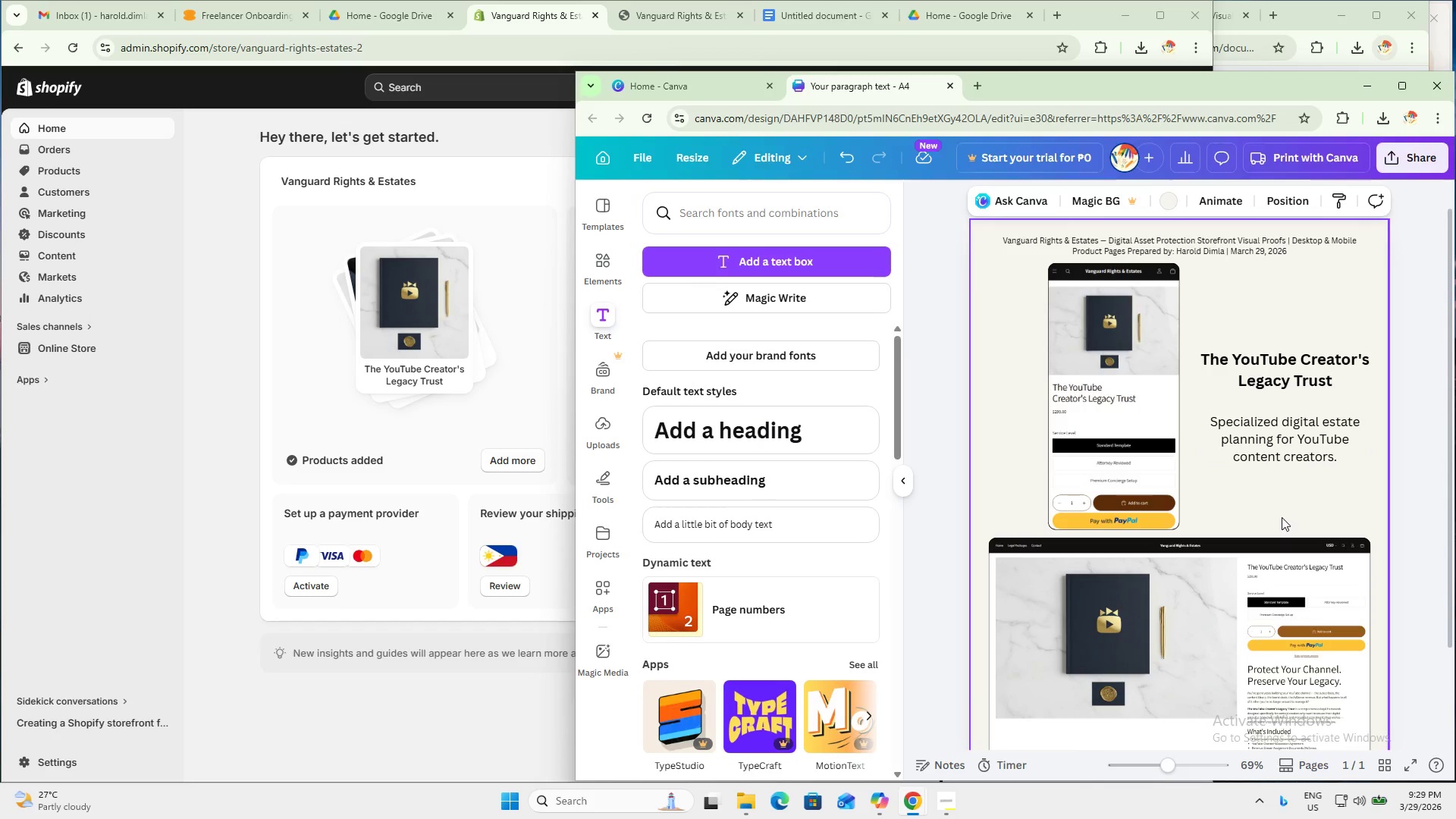 
wait(12.54)
 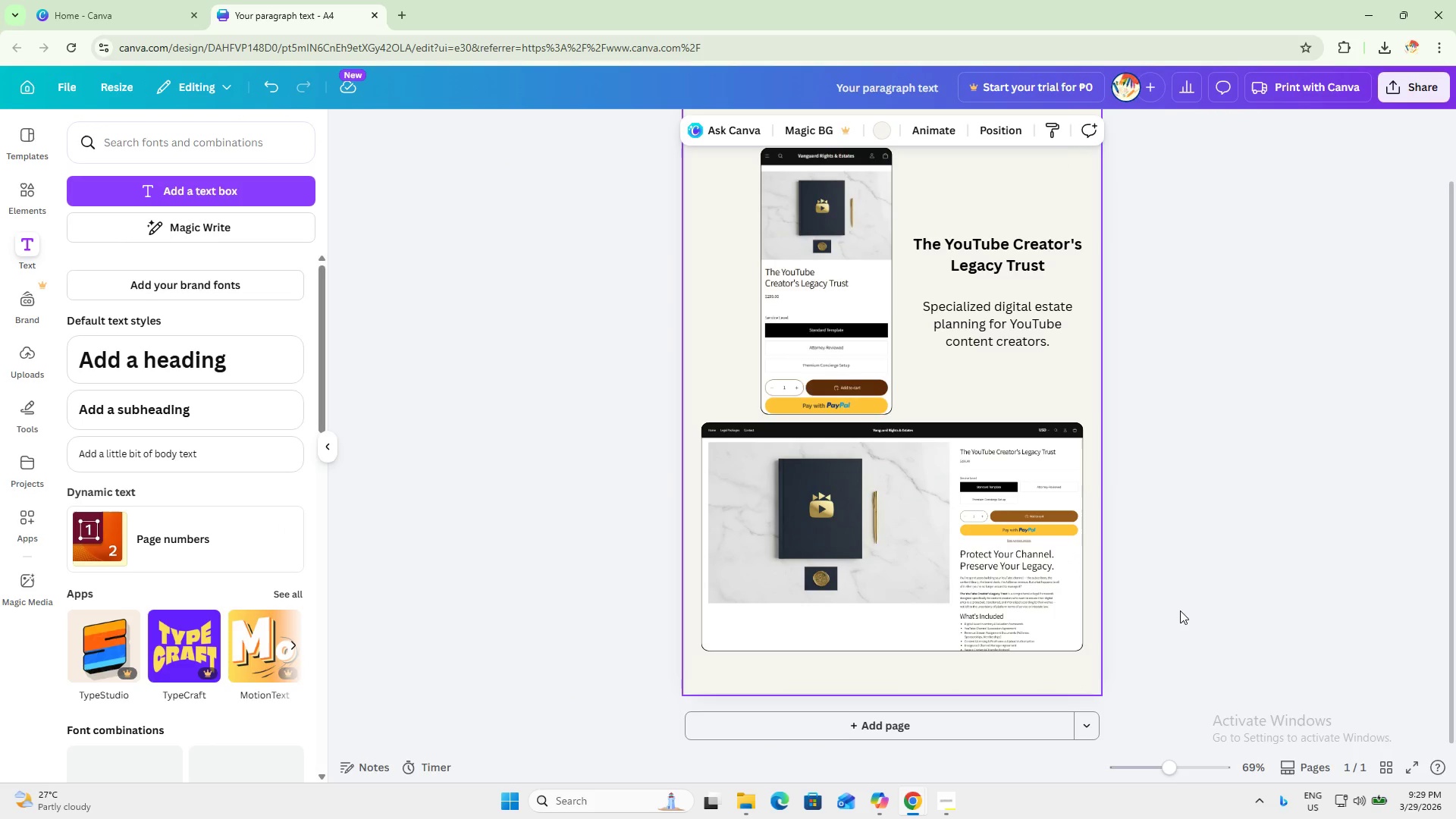 
left_click_drag(start_coordinate=[1241, 578], to_coordinate=[686, 187])
 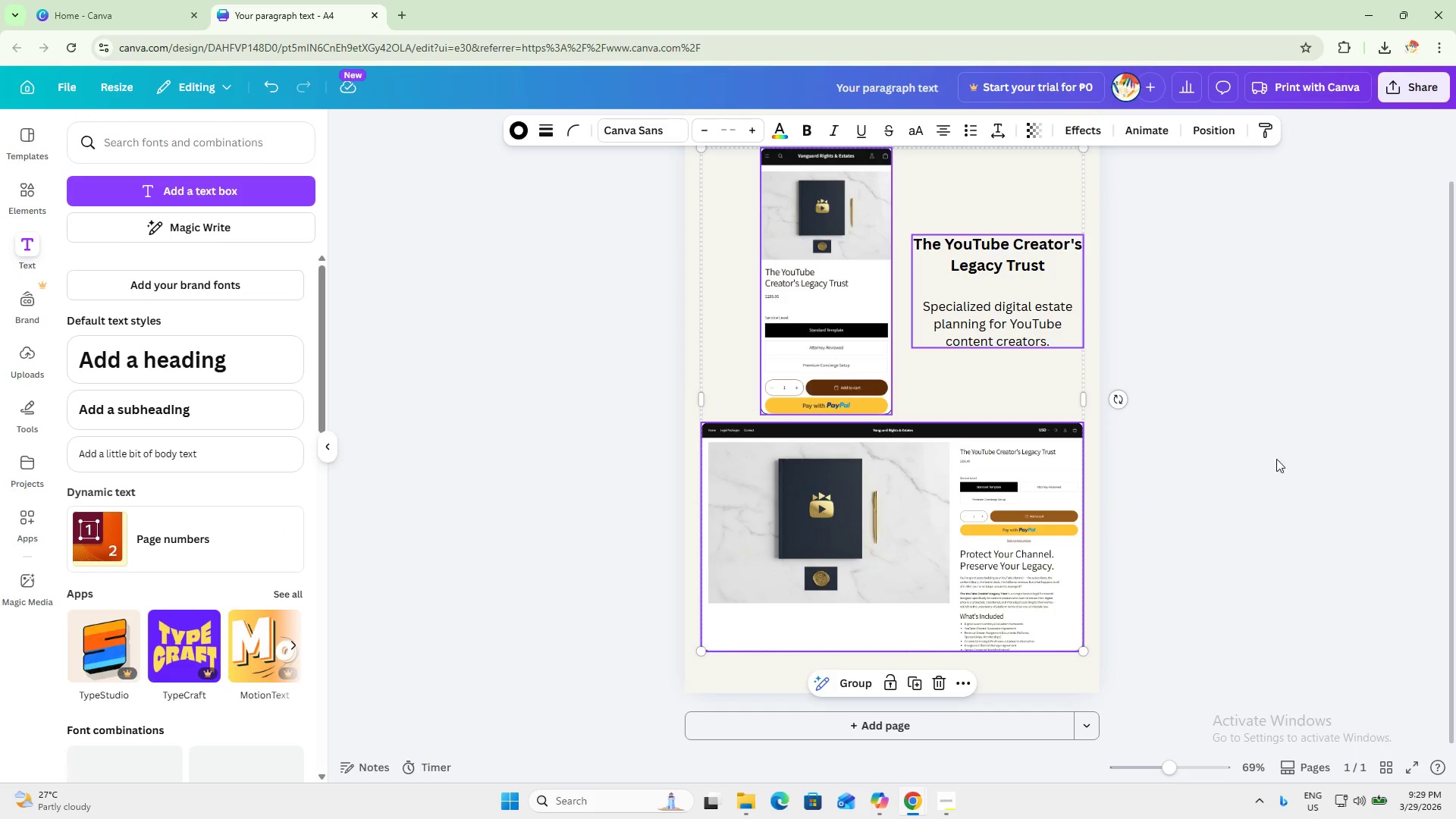 
scroll: coordinate [1147, 491], scroll_direction: down, amount: 2.0
 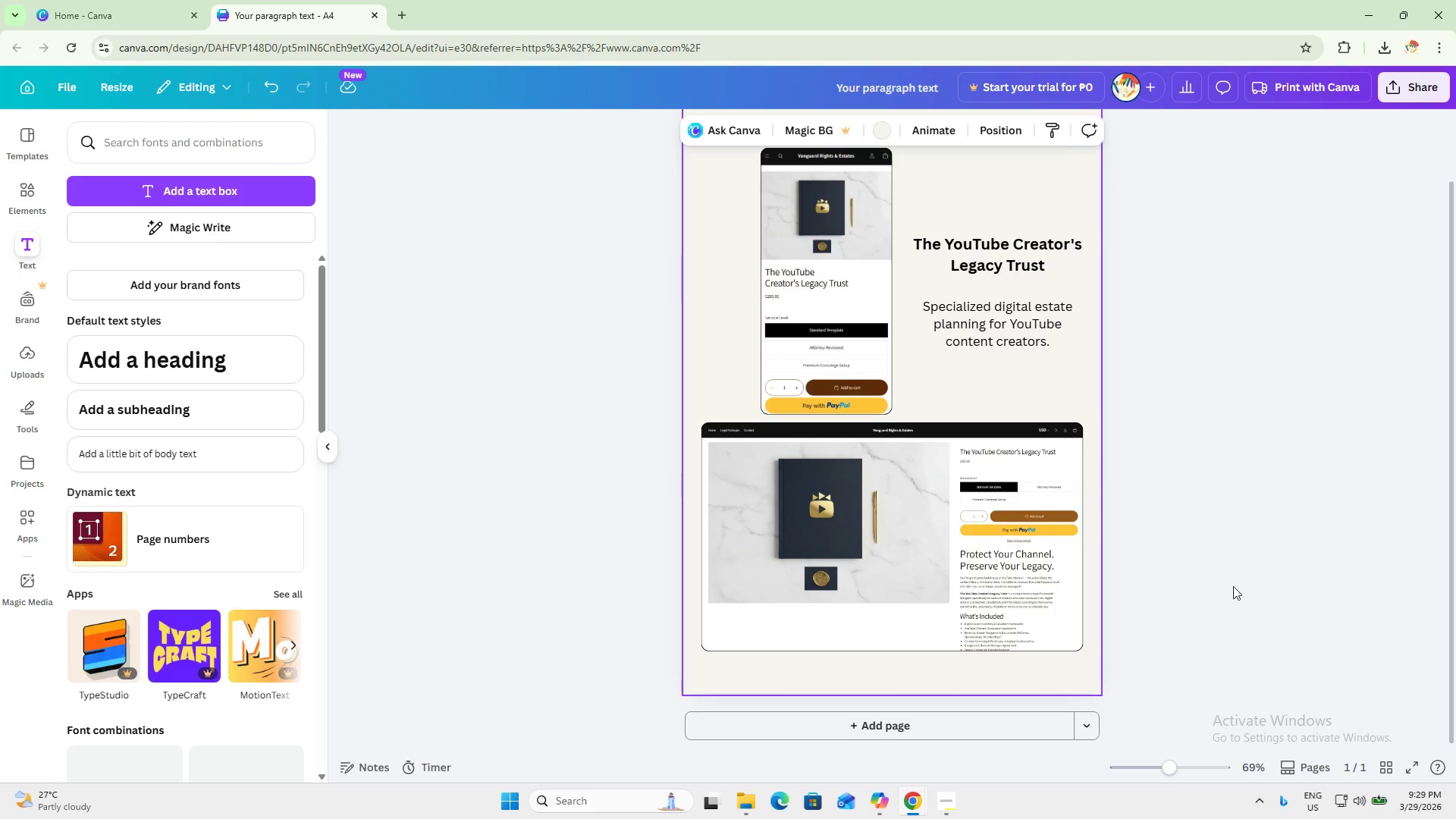 
scroll: coordinate [1282, 468], scroll_direction: up, amount: 1.0
 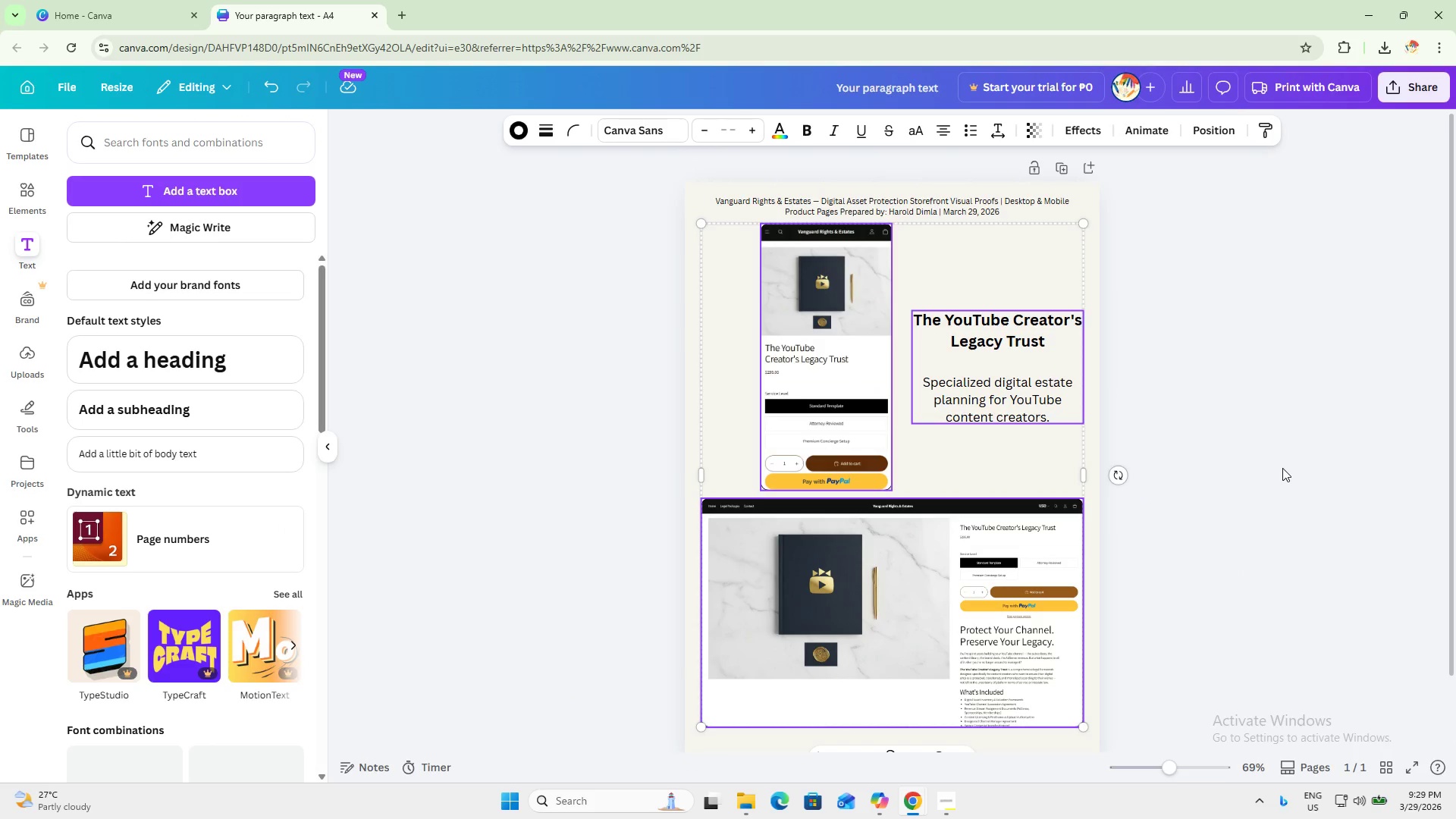 
hold_key(key=ArrowDown, duration=0.64)
 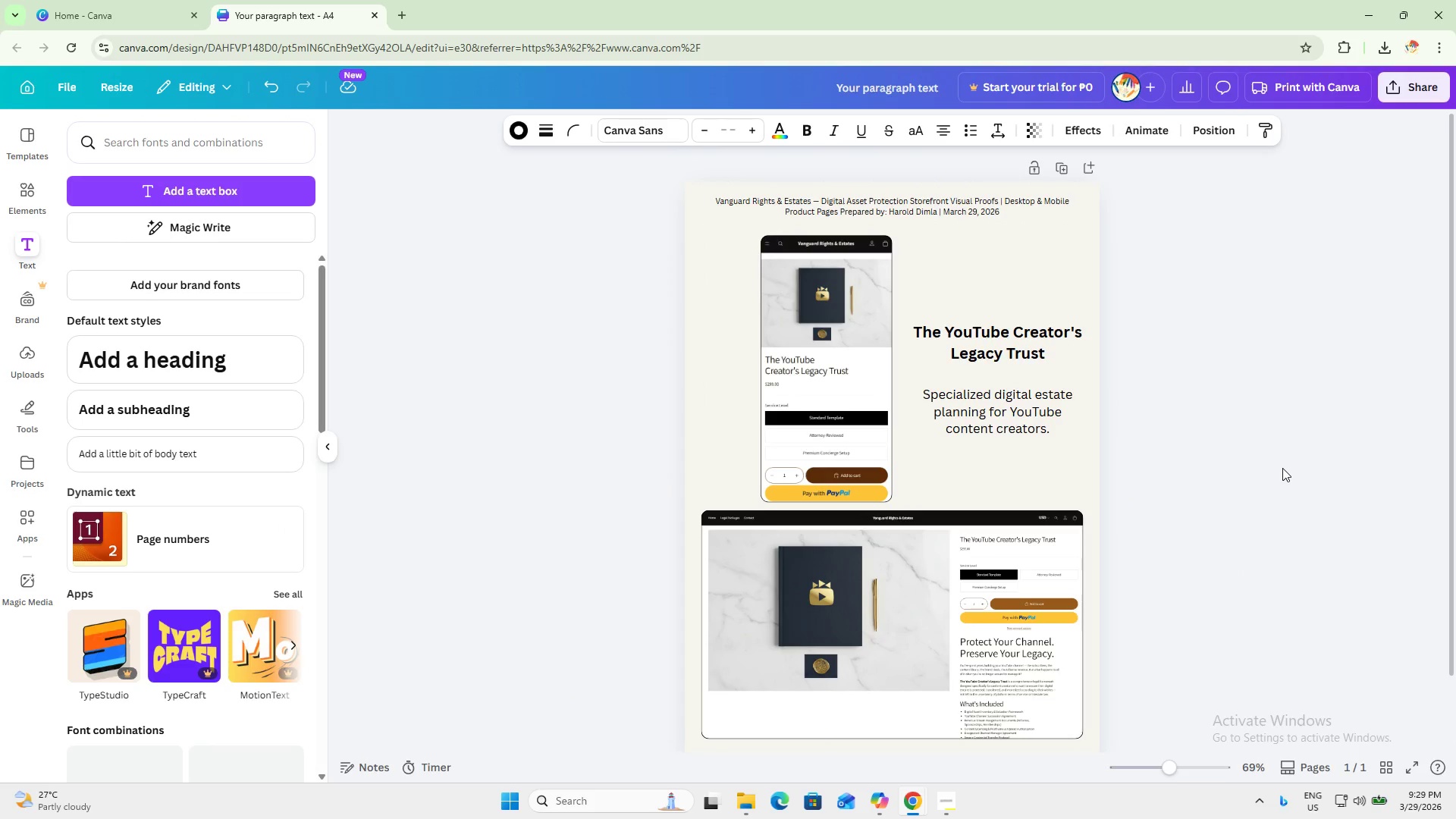 
hold_key(key=ArrowDown, duration=5.33)
 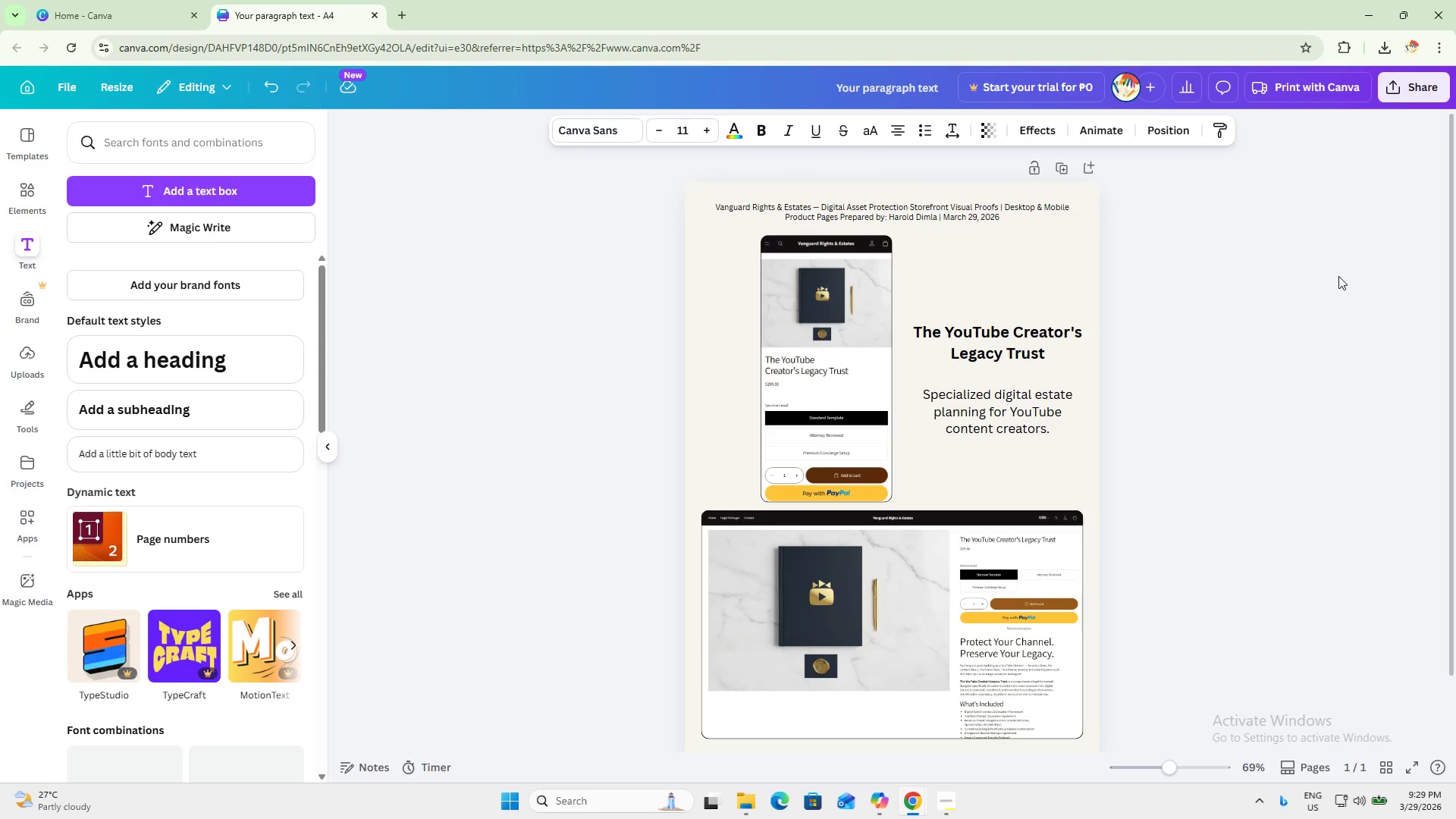 
scroll: coordinate [1262, 469], scroll_direction: none, amount: 0.0
 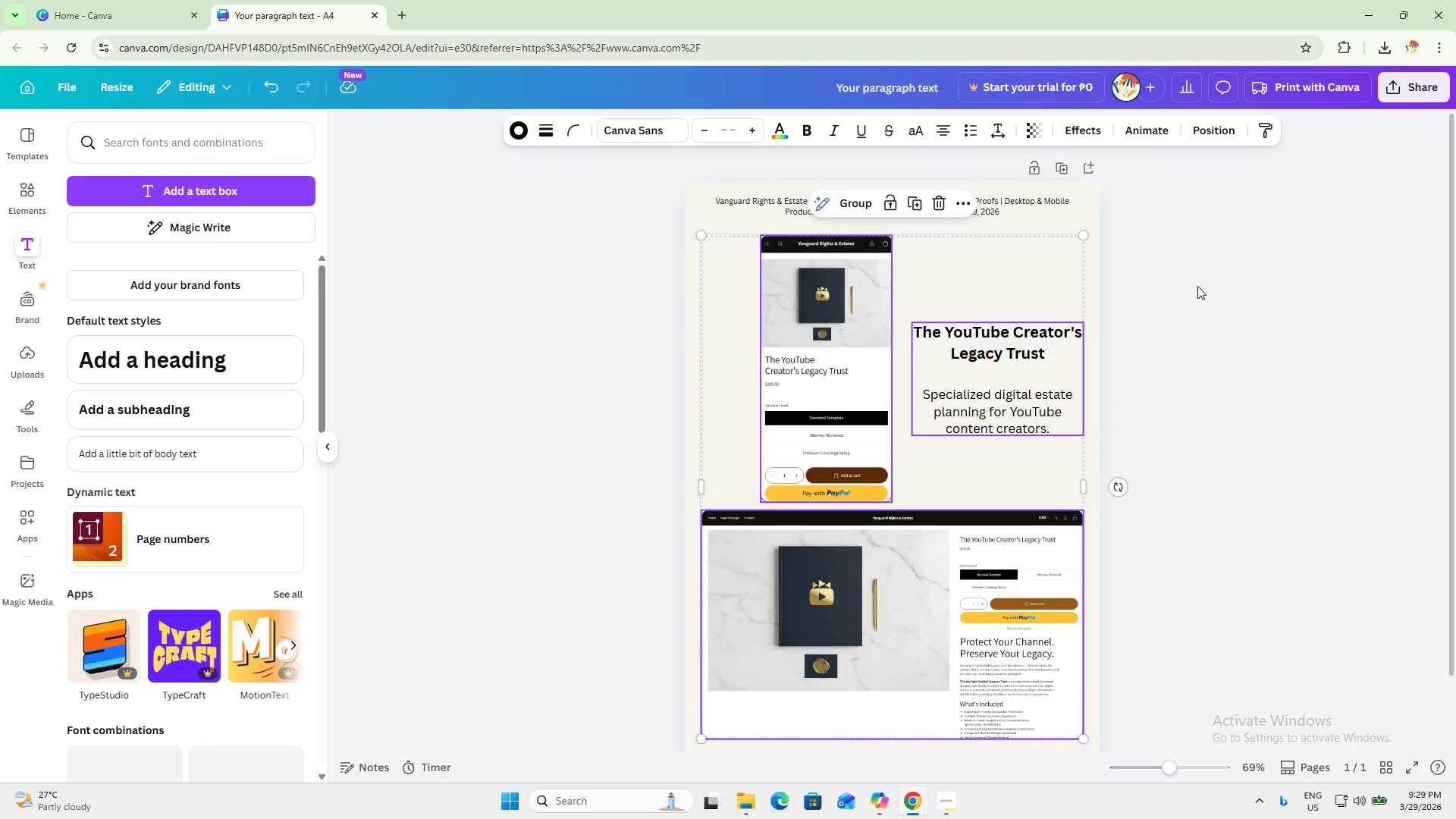 
left_click_drag(start_coordinate=[1177, 238], to_coordinate=[895, 197])
 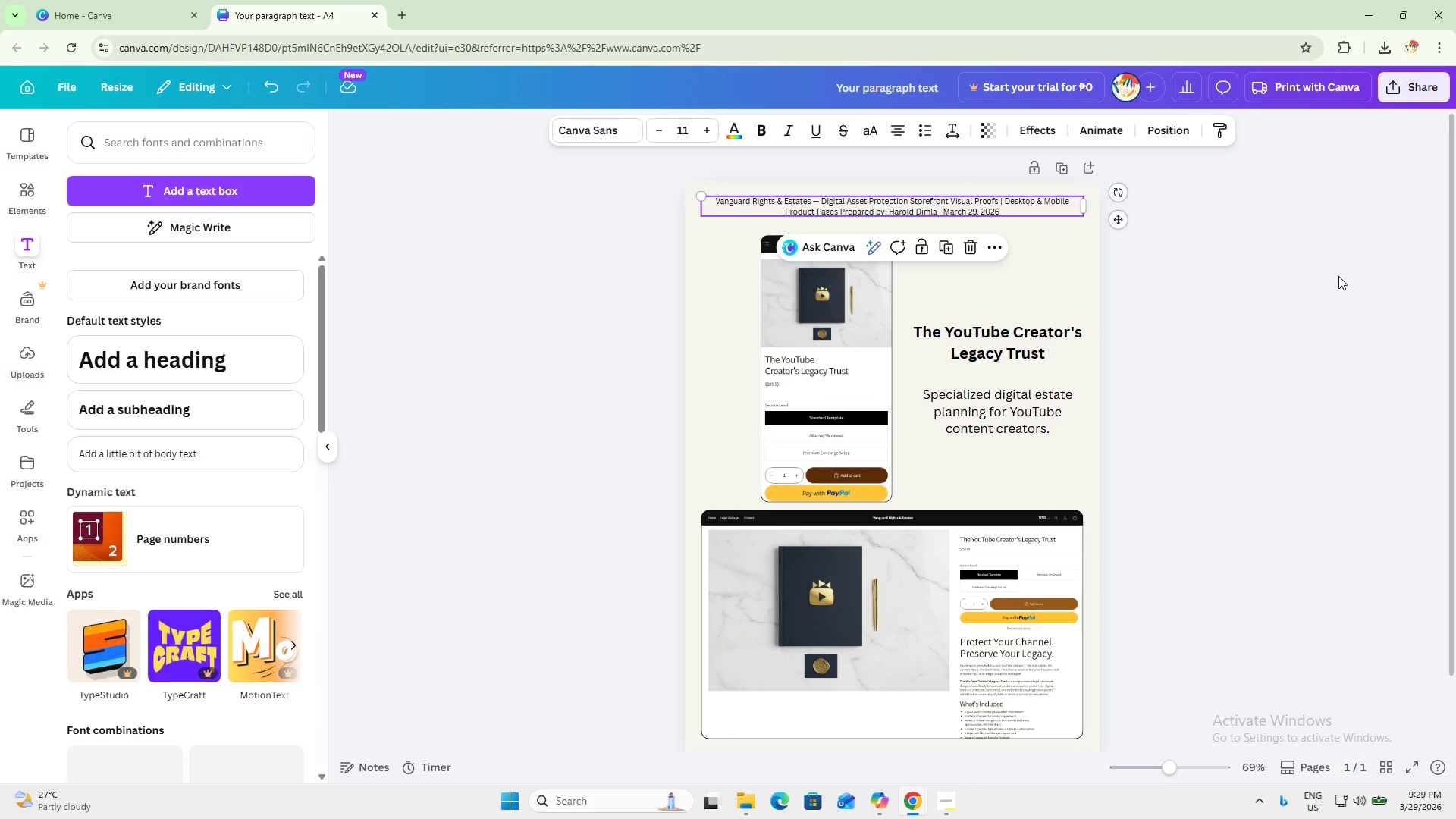 
key(ArrowDown)
 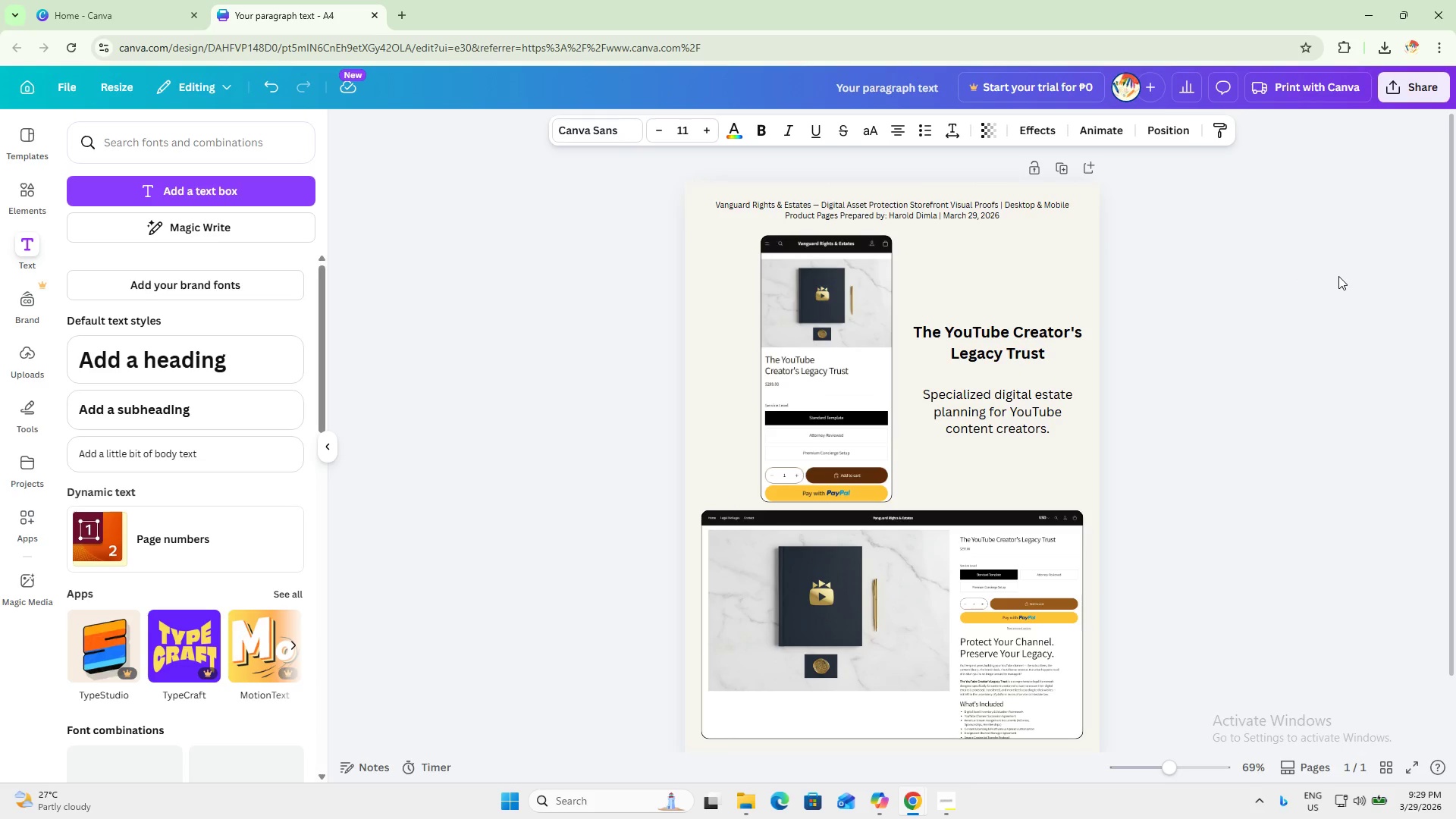 
key(ArrowDown)
 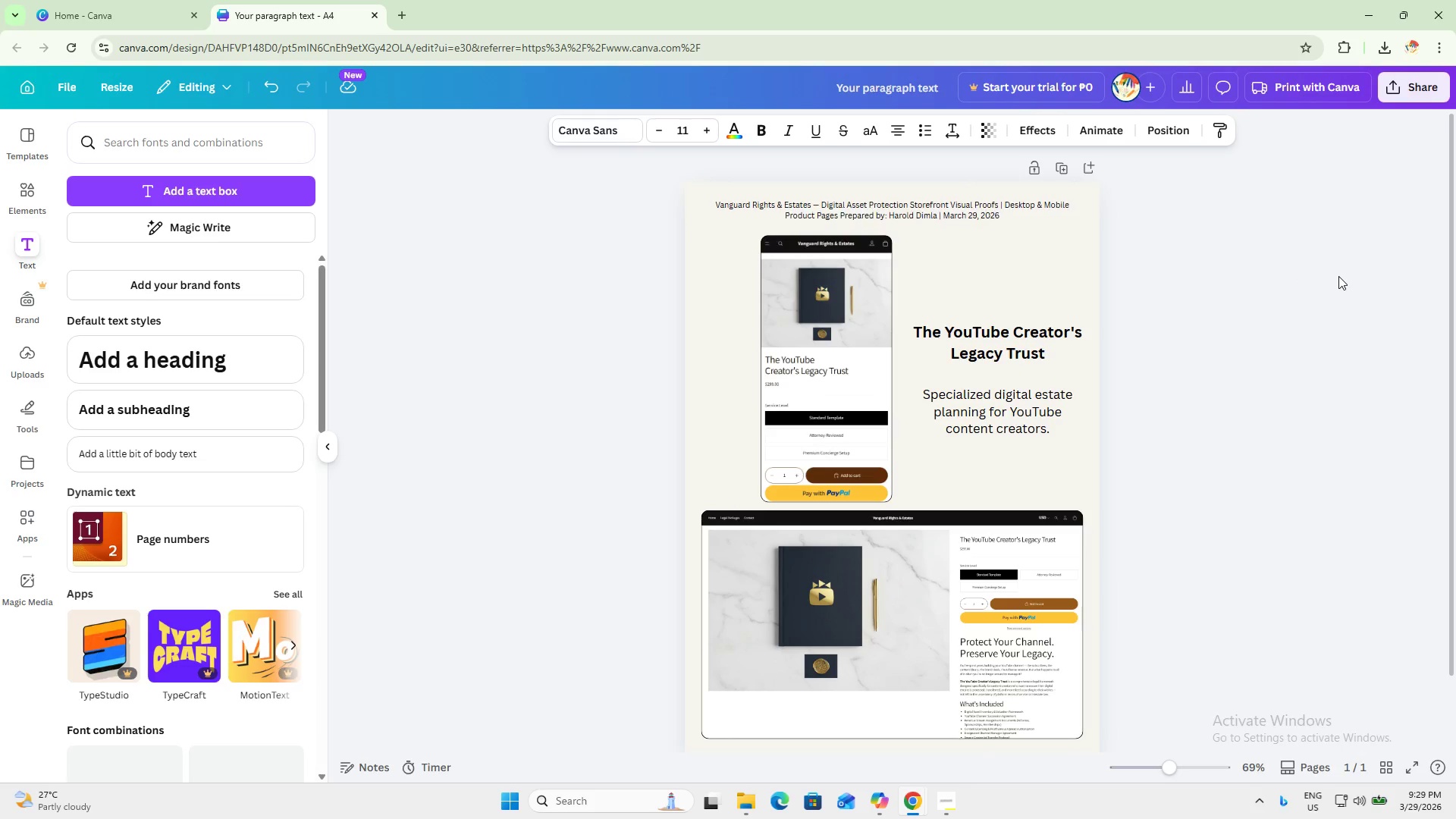 
key(ArrowUp)
 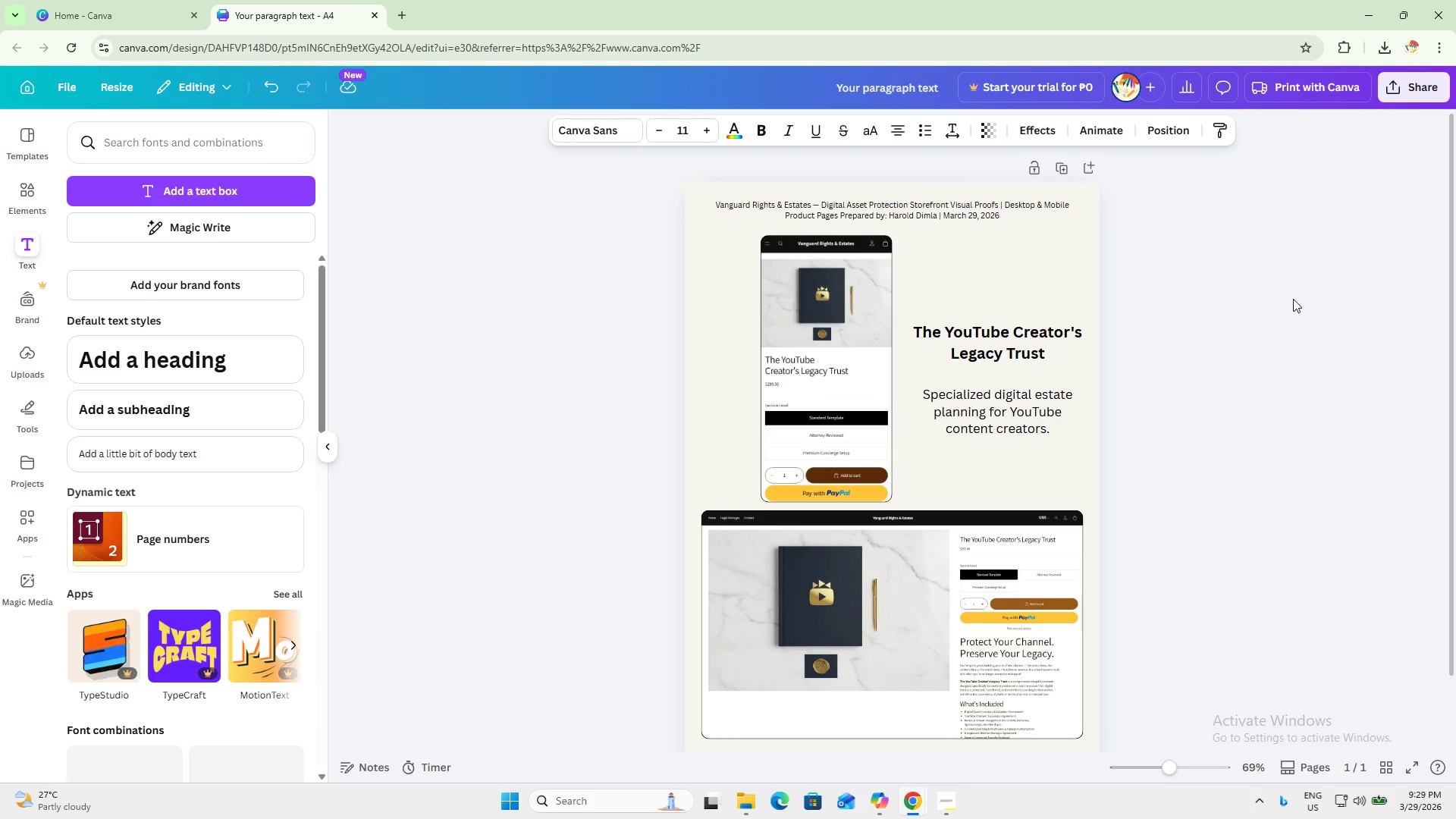 
left_click([1316, 370])
 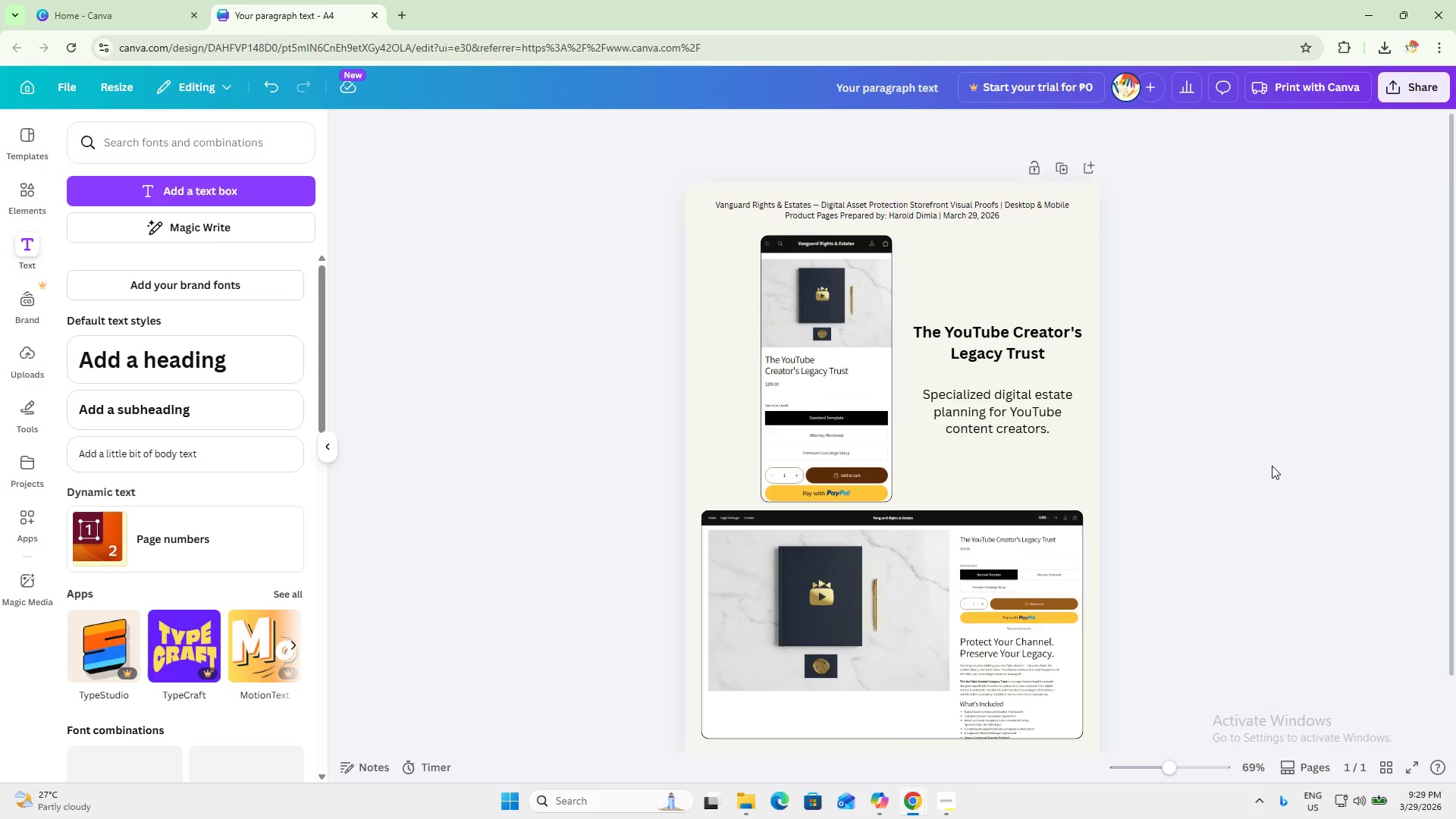 
scroll: coordinate [1178, 548], scroll_direction: down, amount: 1.0
 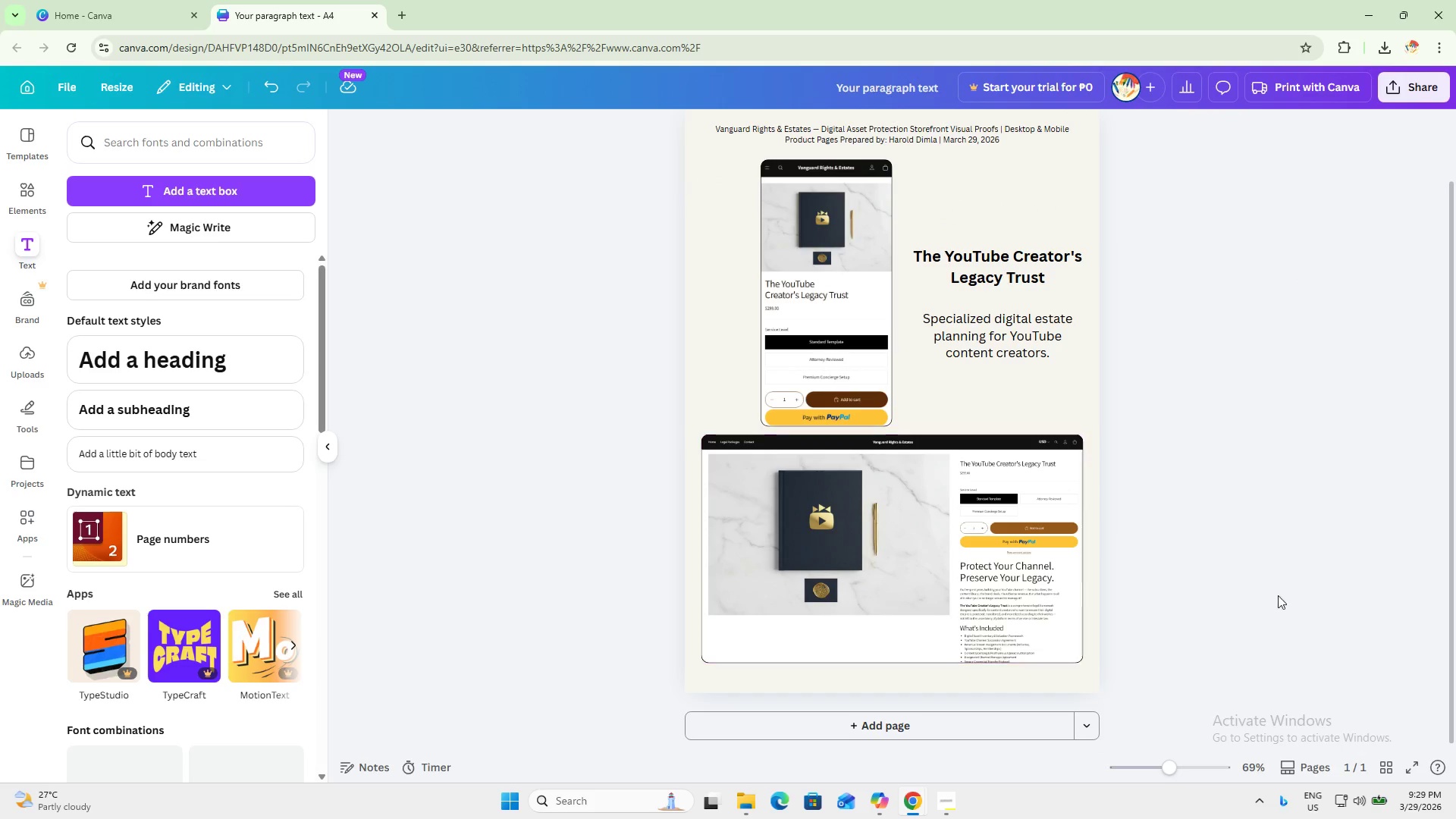 
left_click_drag(start_coordinate=[1247, 633], to_coordinate=[849, 423])
 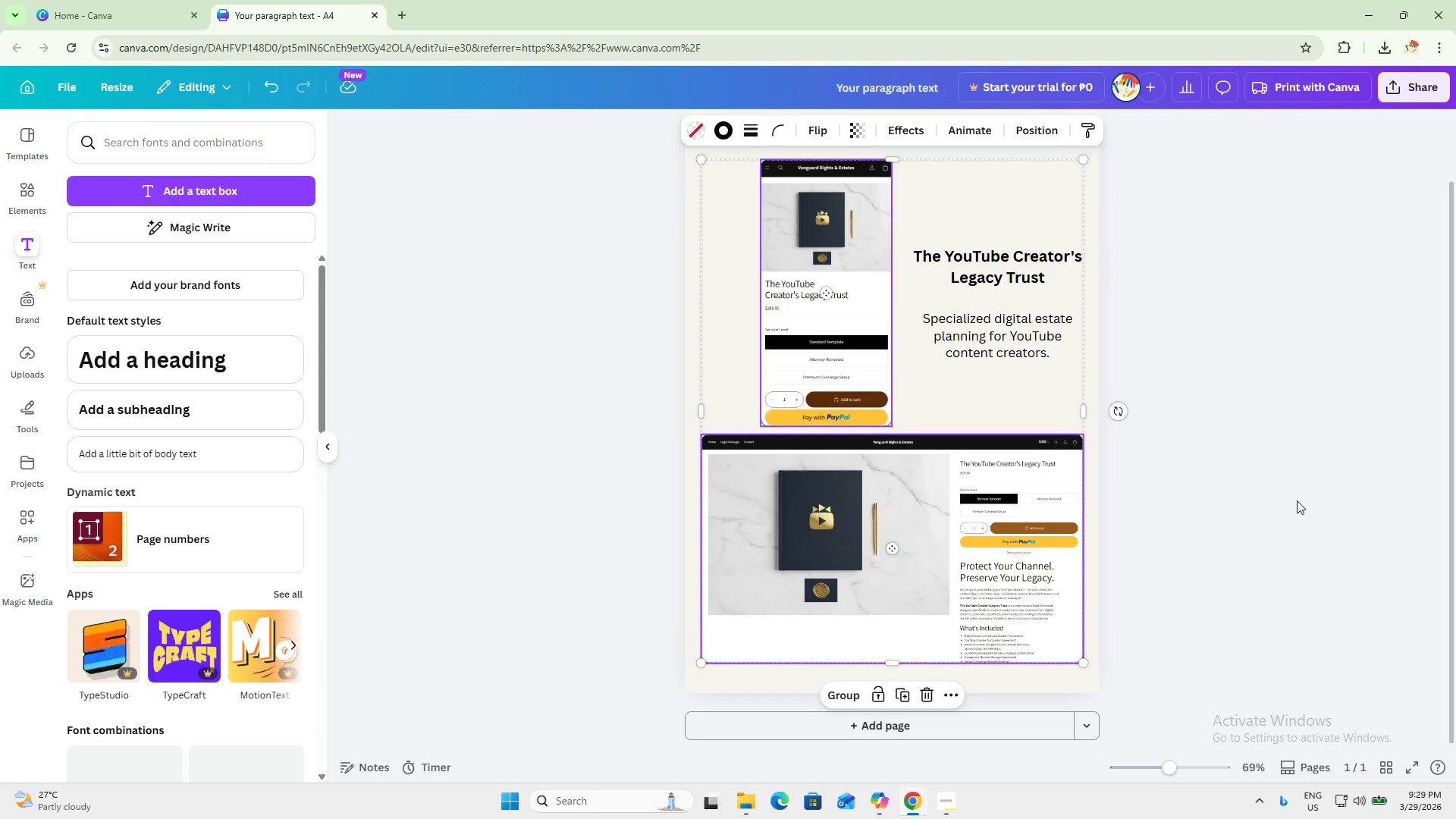 
key(ArrowDown)
 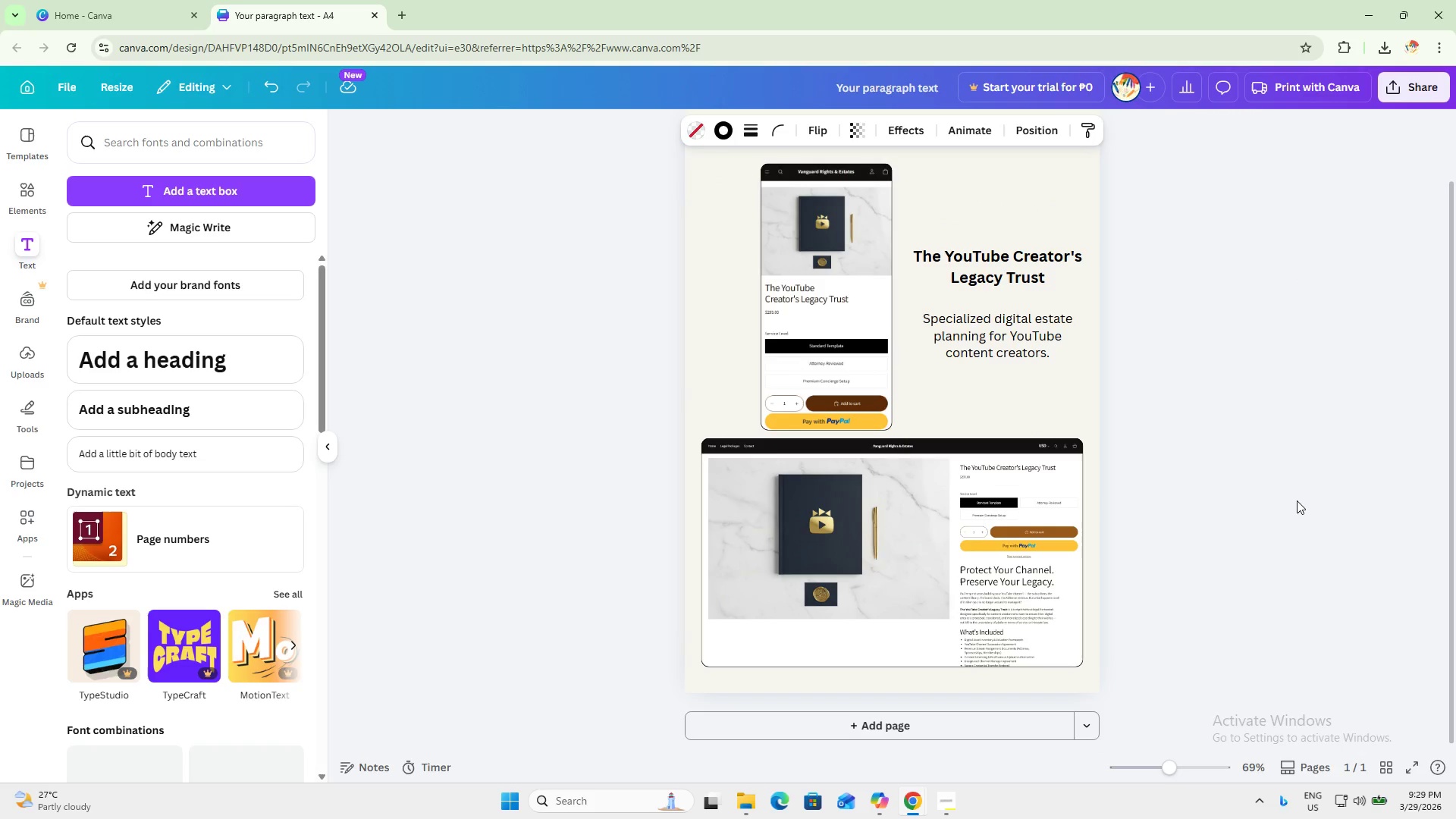 
key(ArrowDown)
 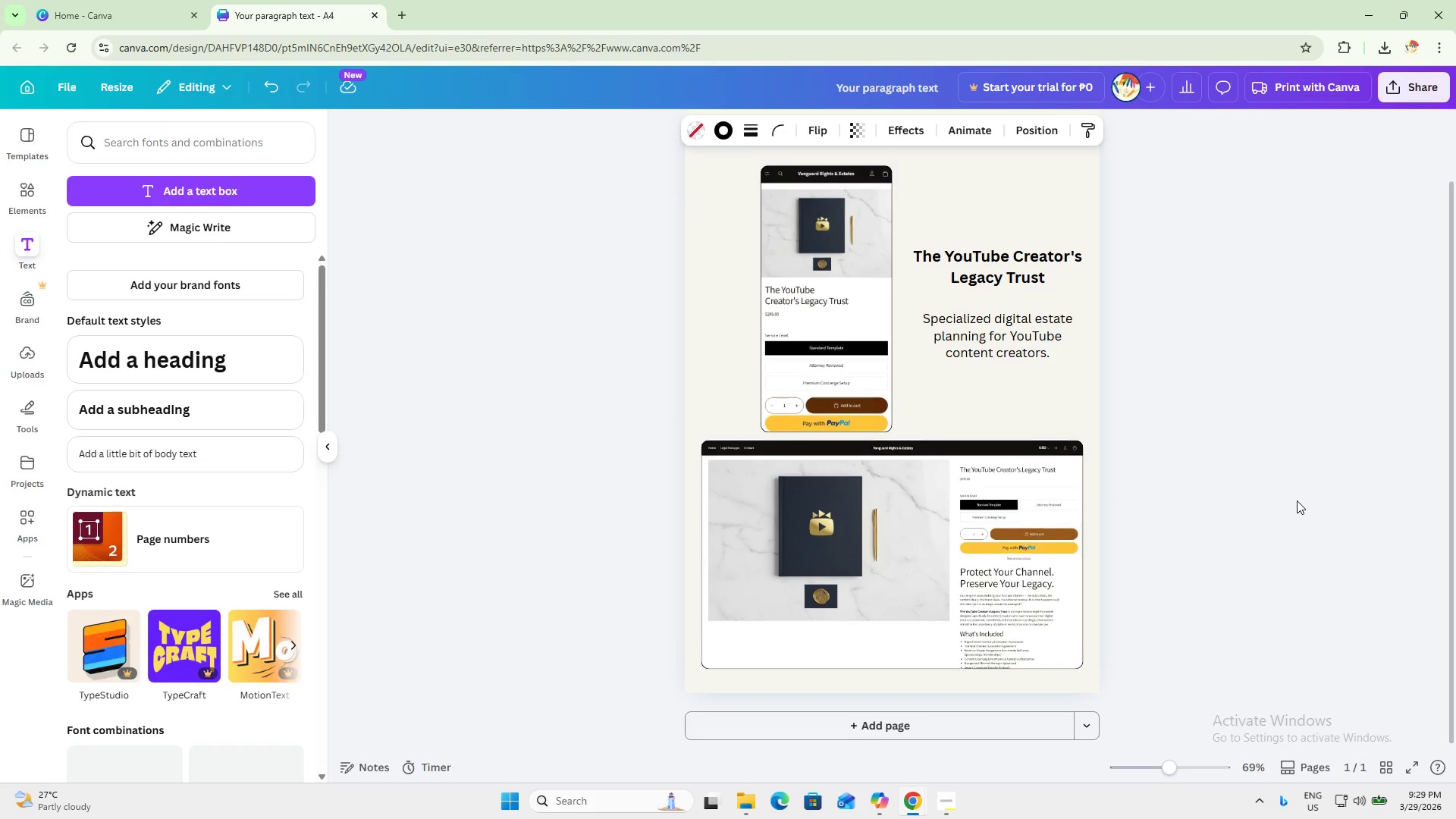 
key(ArrowDown)
 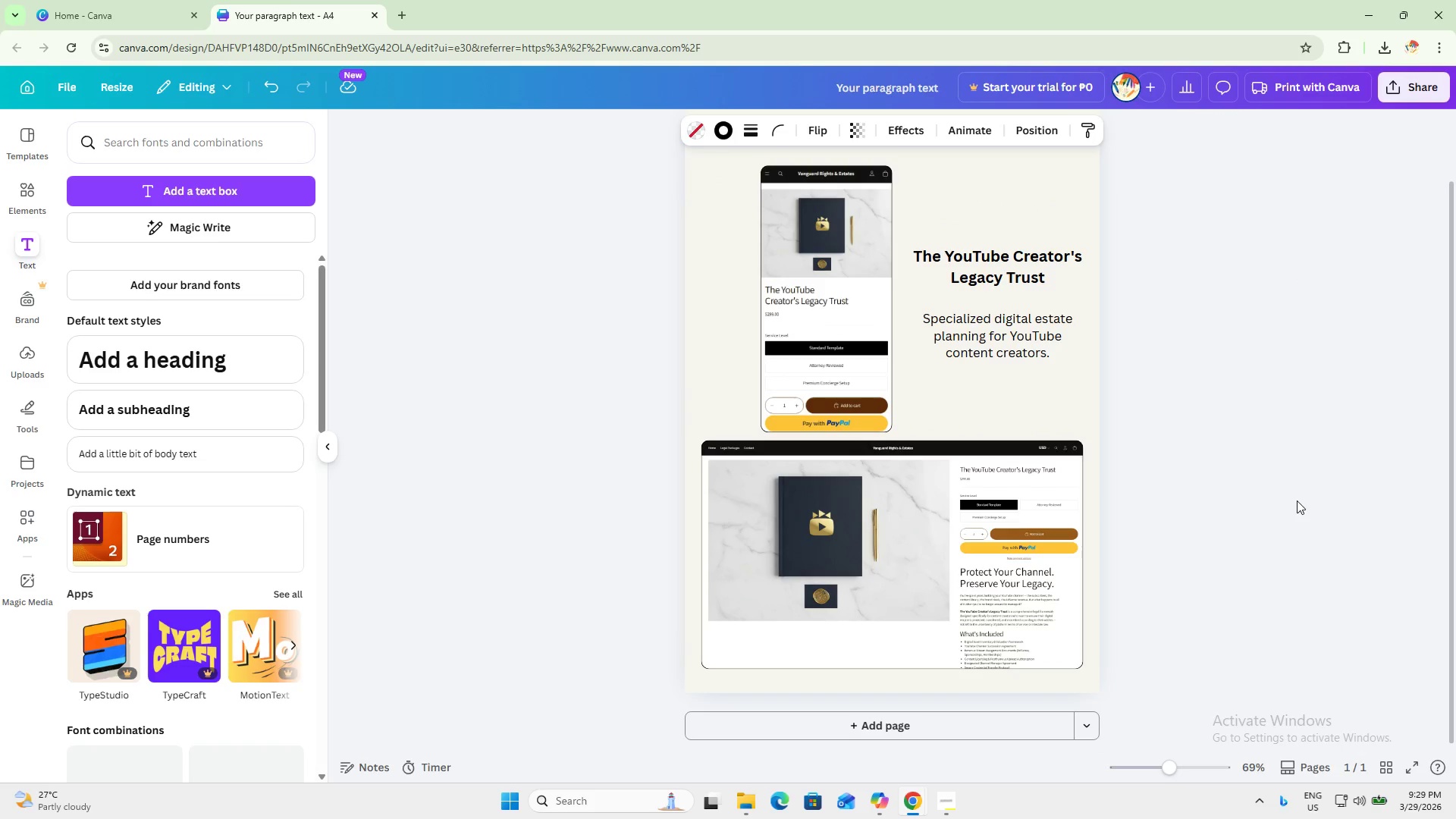 
left_click([1292, 513])
 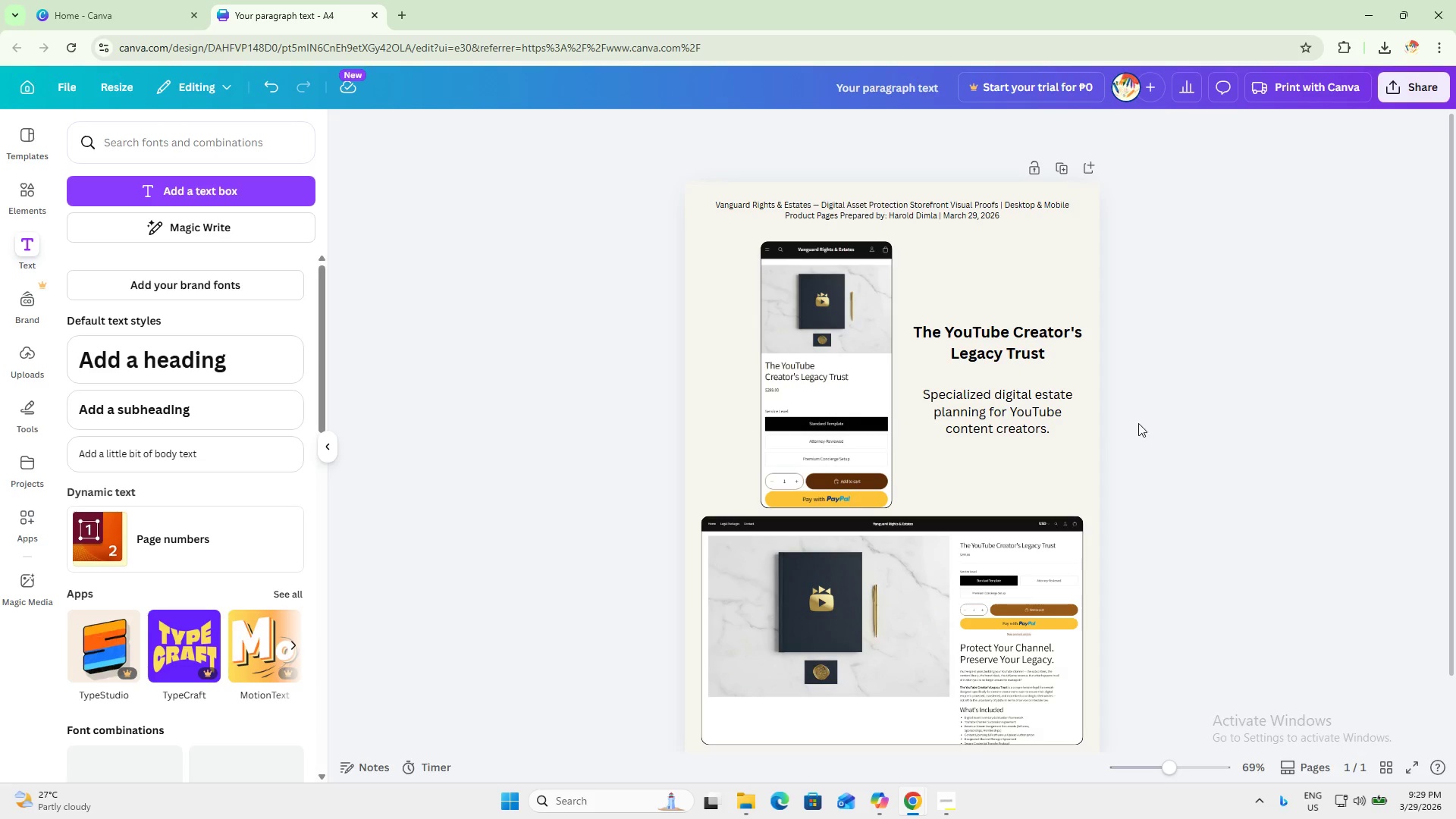 
scroll: coordinate [1293, 519], scroll_direction: up, amount: 2.0
 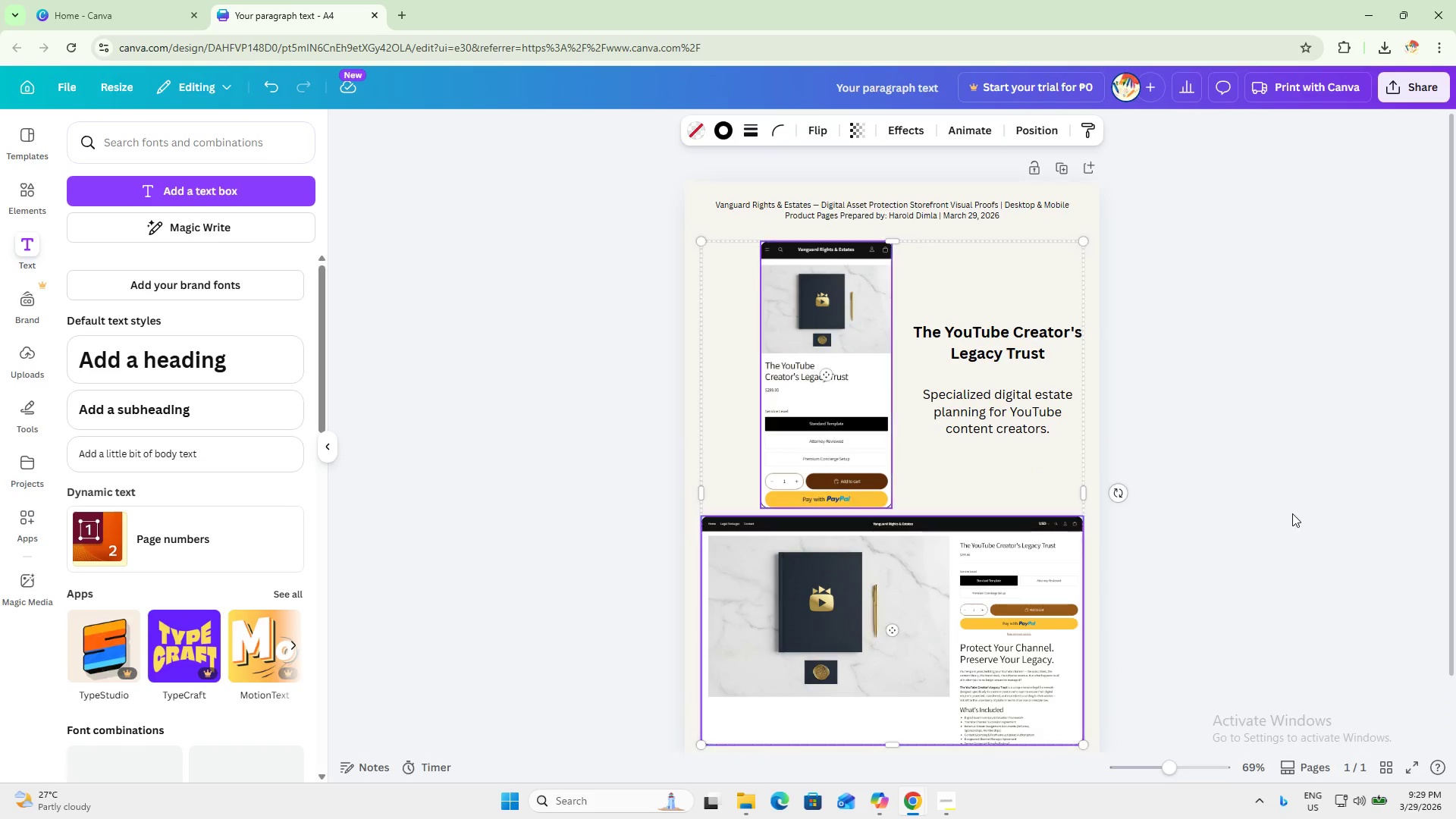 
scroll: coordinate [1142, 457], scroll_direction: down, amount: 1.0
 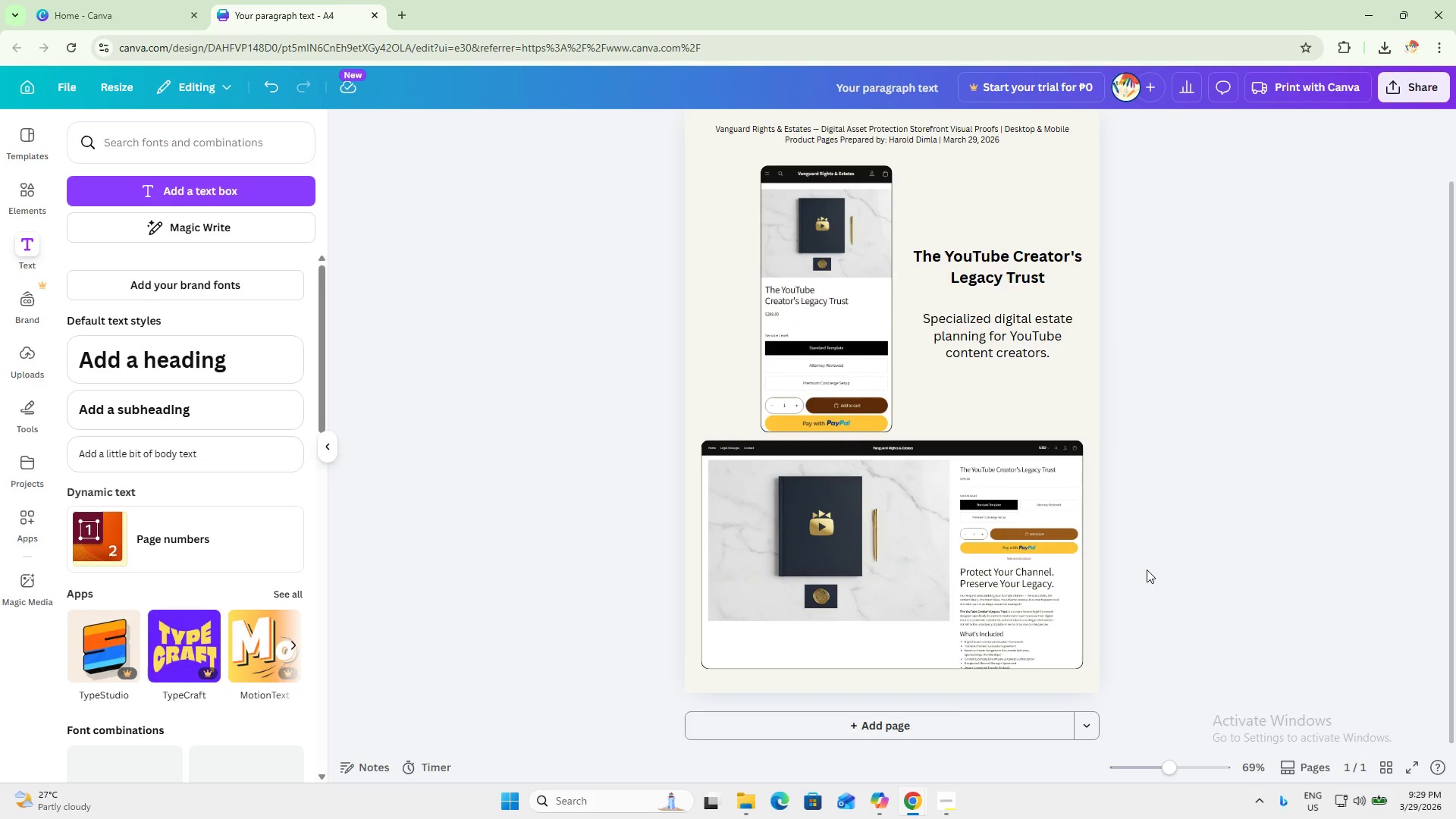 
scroll: coordinate [1125, 591], scroll_direction: up, amount: 2.0
 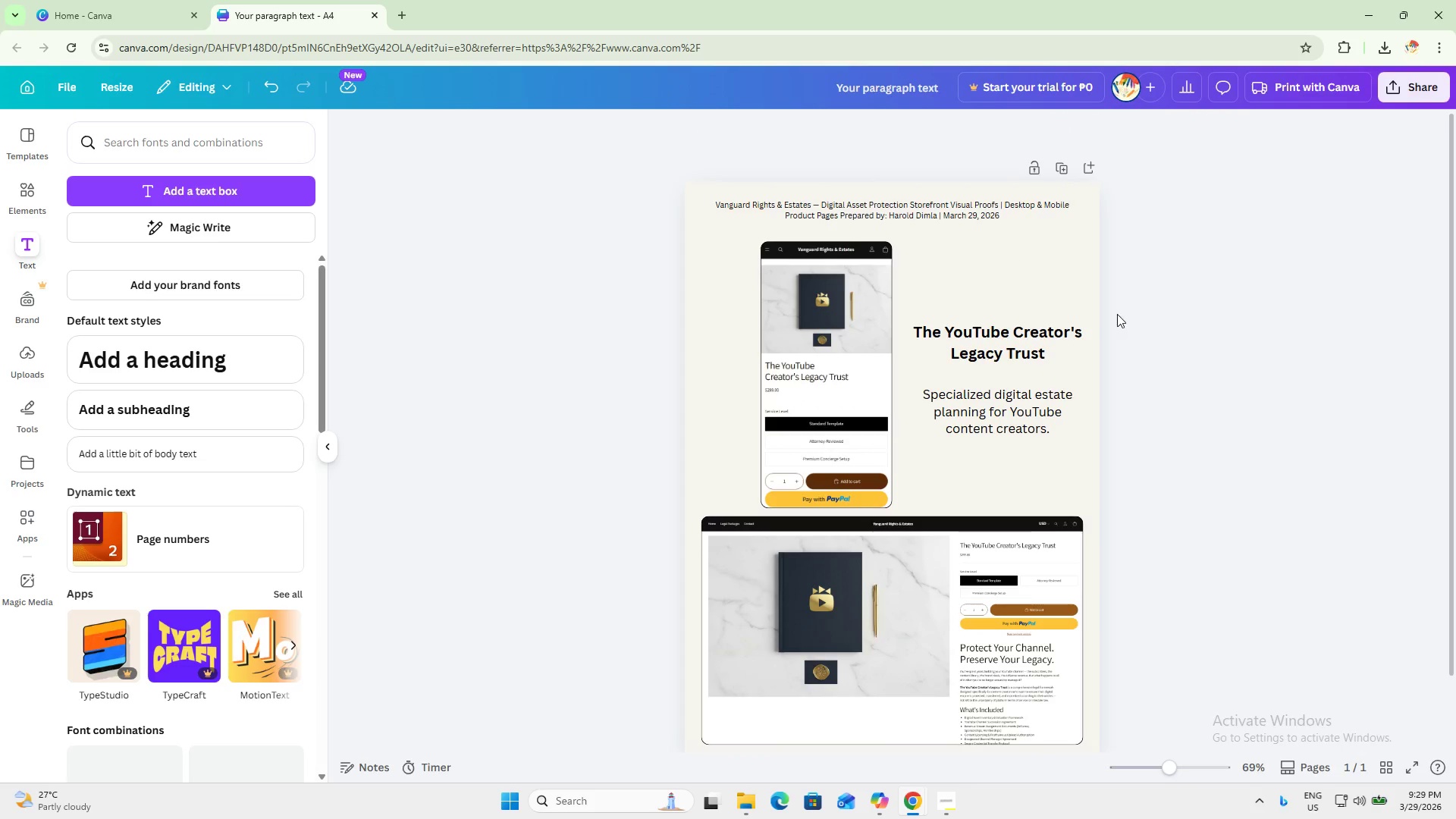 
scroll: coordinate [1155, 298], scroll_direction: down, amount: 1.0
 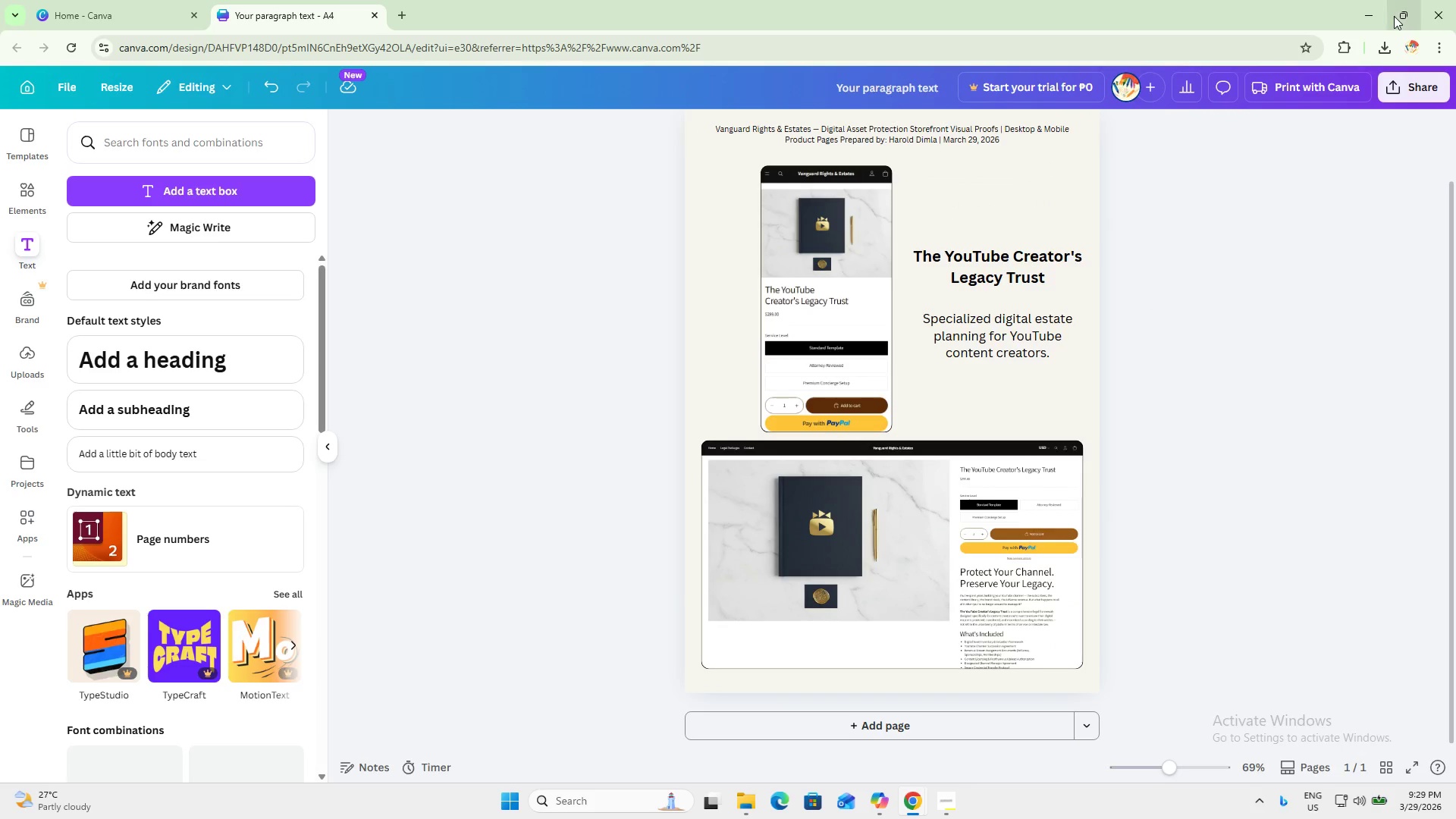 
left_click([1406, 4])
 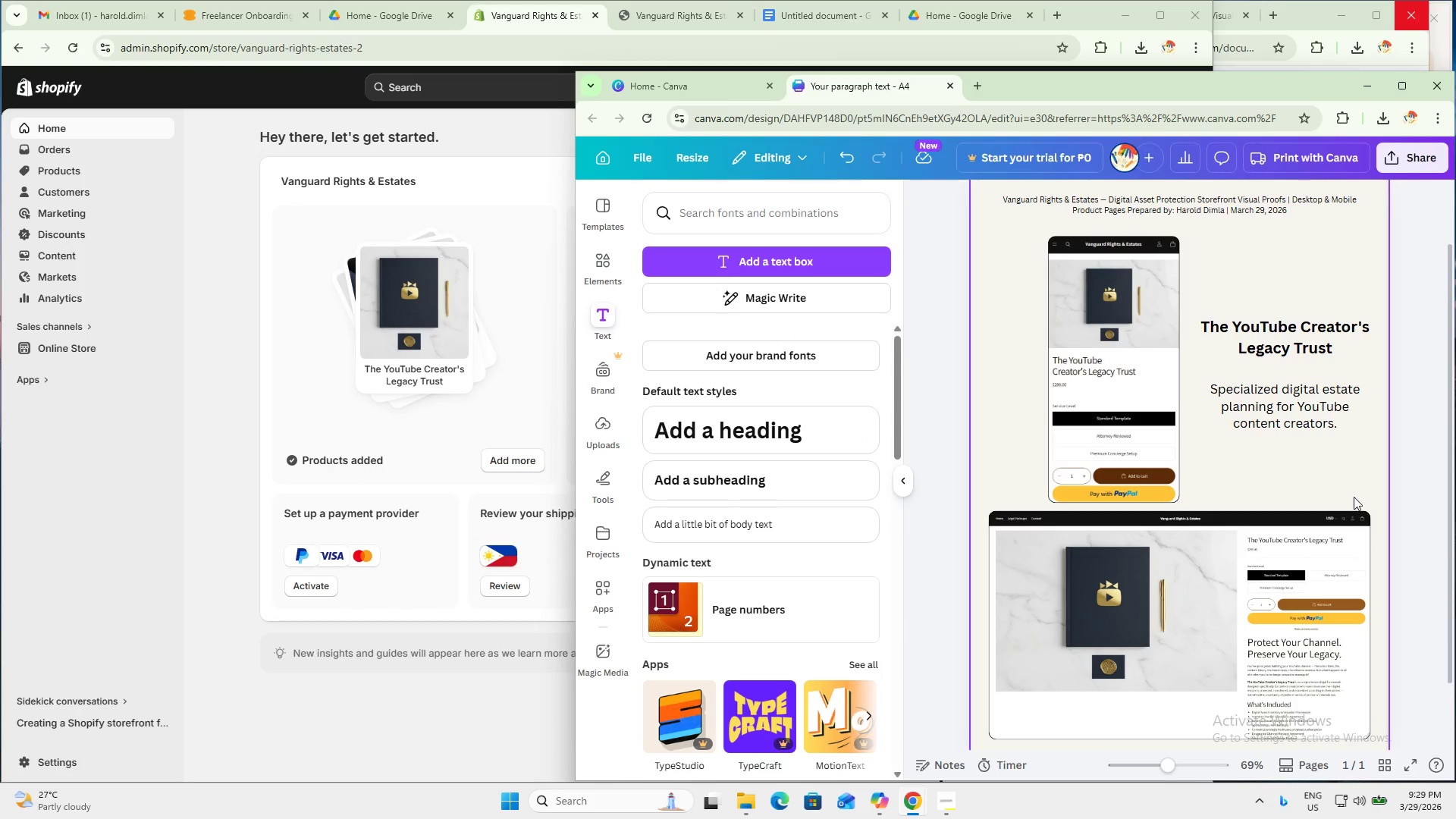 
scroll: coordinate [1354, 497], scroll_direction: up, amount: 1.0
 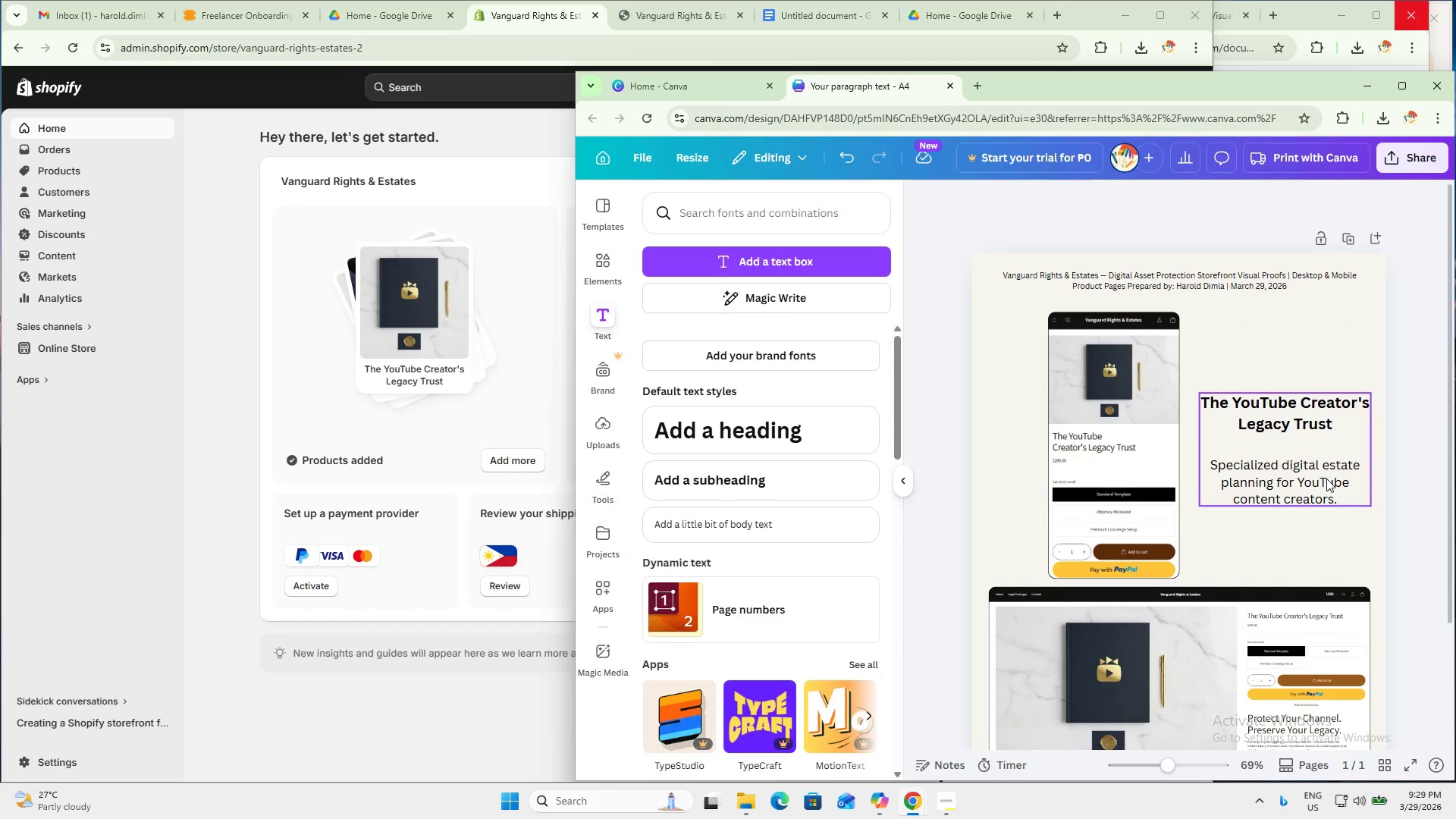 
double_click([1326, 479])
 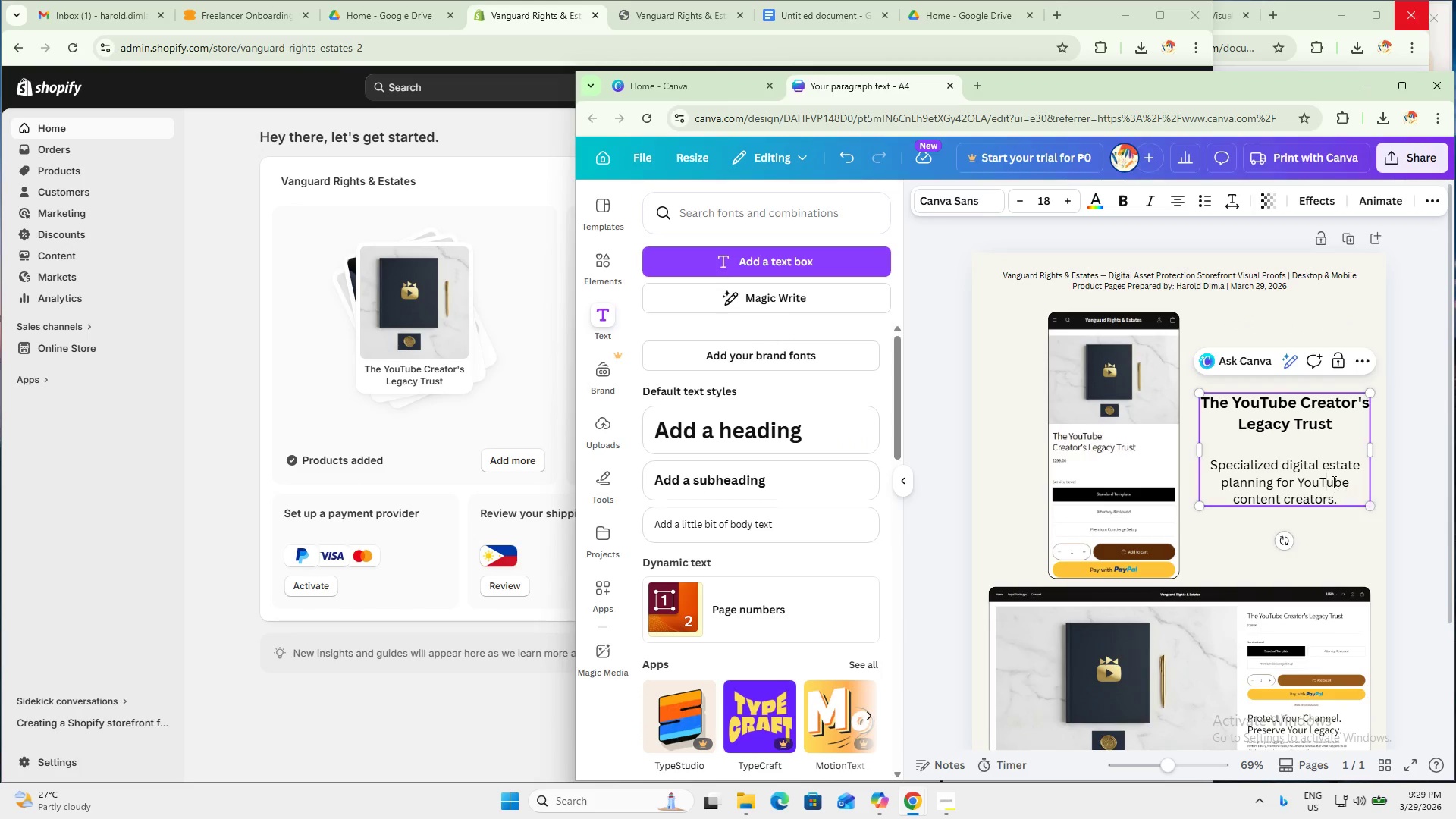 
double_click([1332, 482])
 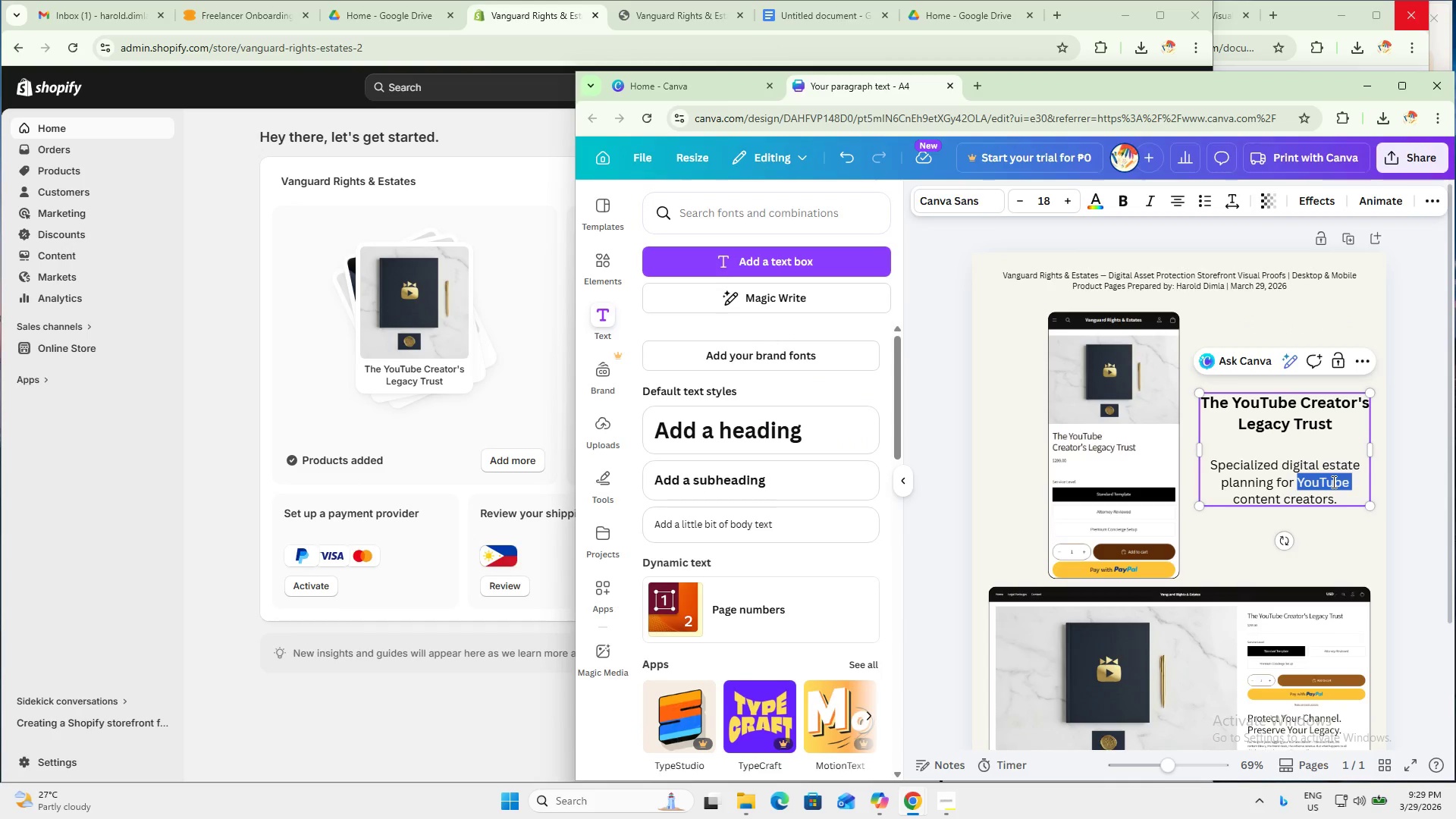 
triple_click([1332, 482])
 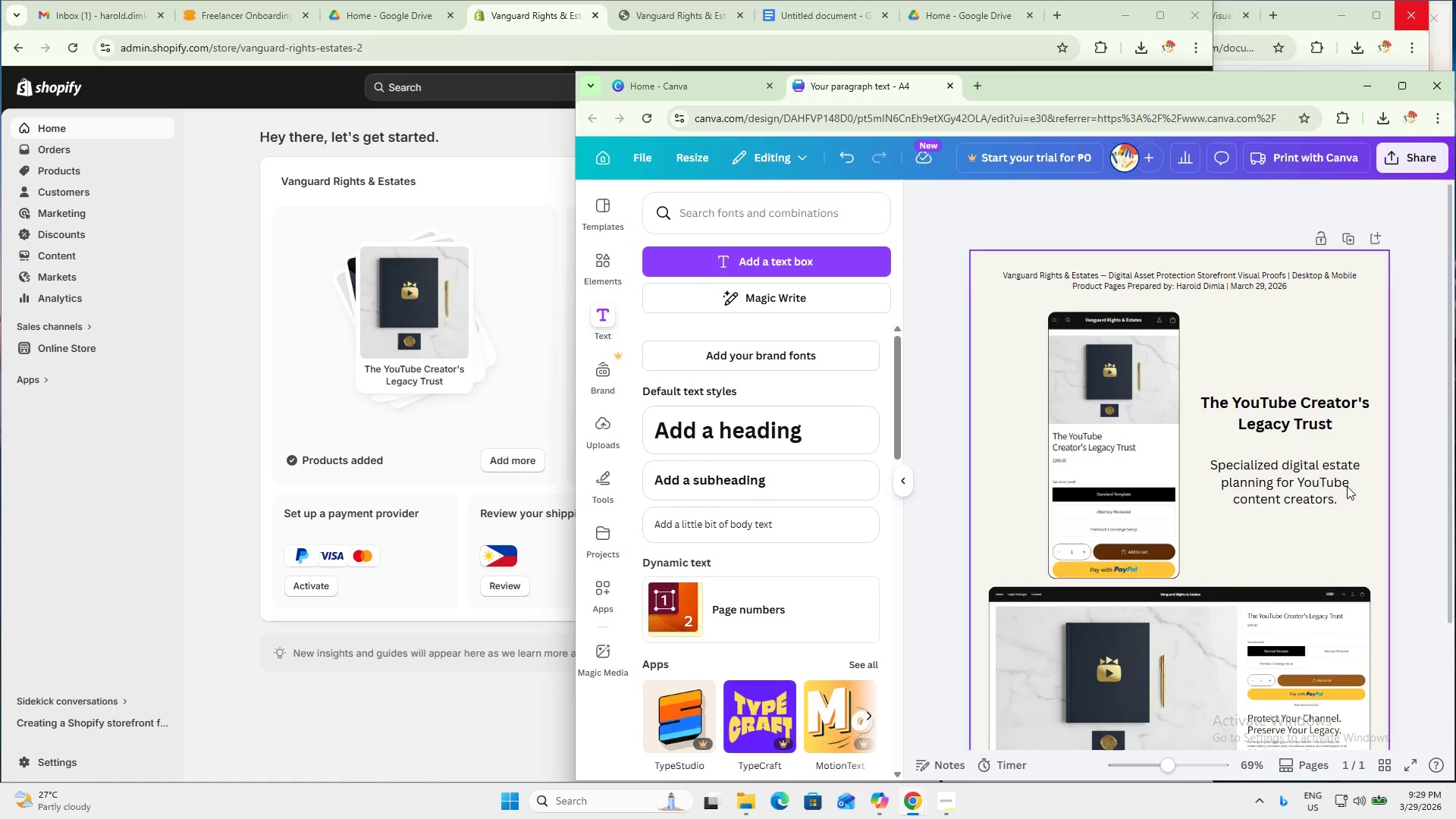 
left_click([1340, 479])
 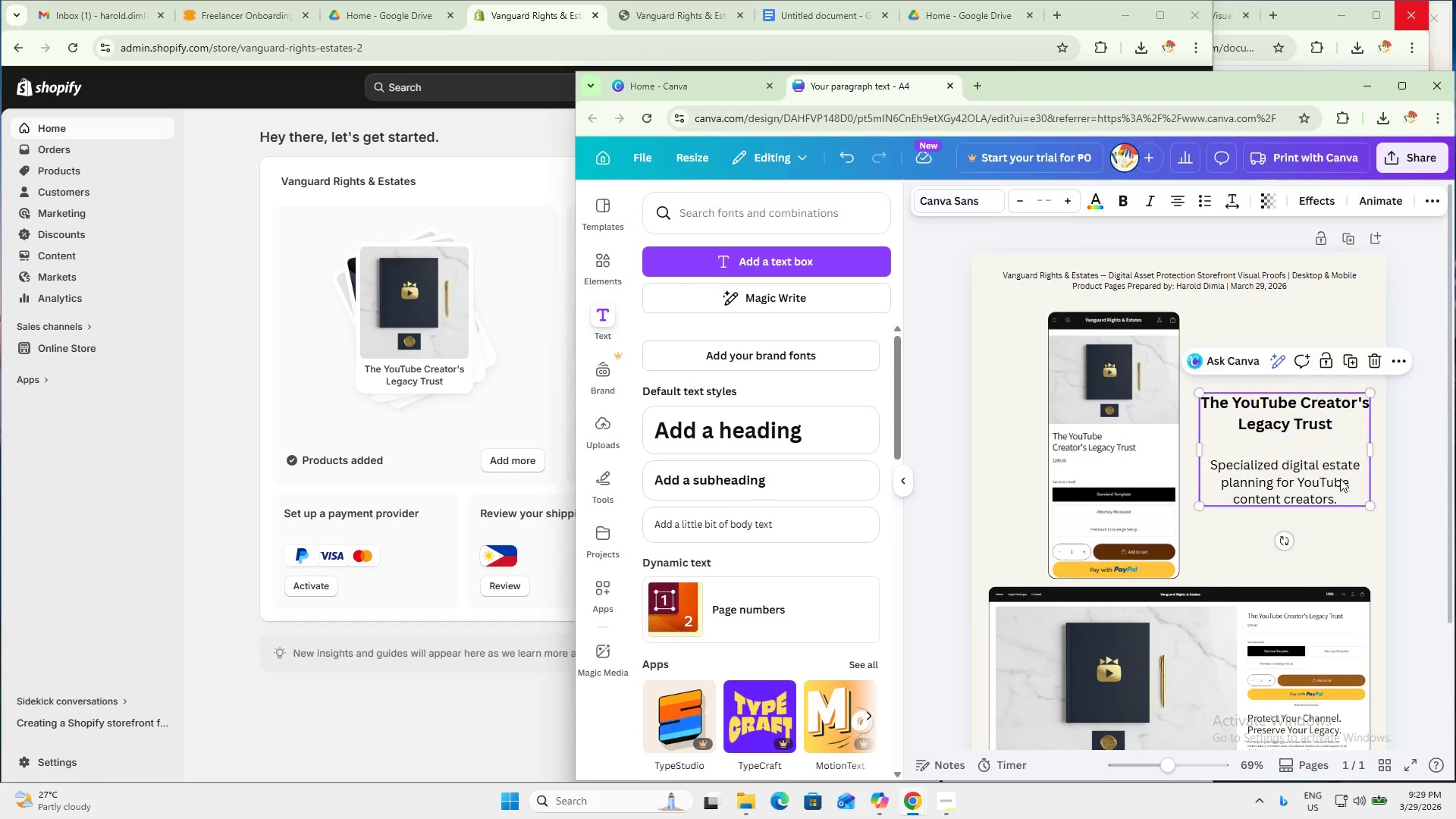 
key(Control+C)
 